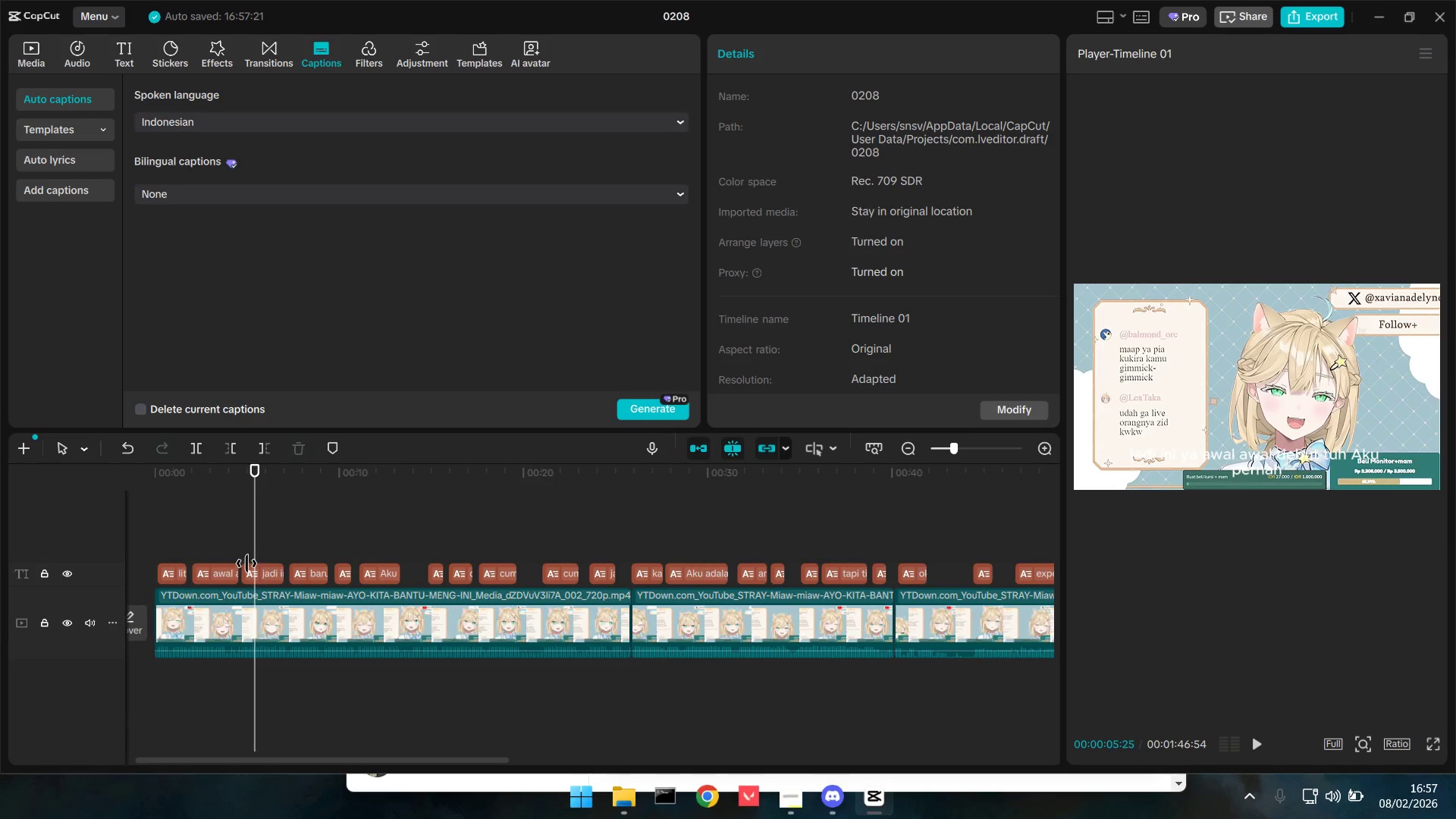 
hold_key(key=ControlLeft, duration=0.47)
scroll: coordinate [267, 602], scroll_direction: up, amount: 5.0
 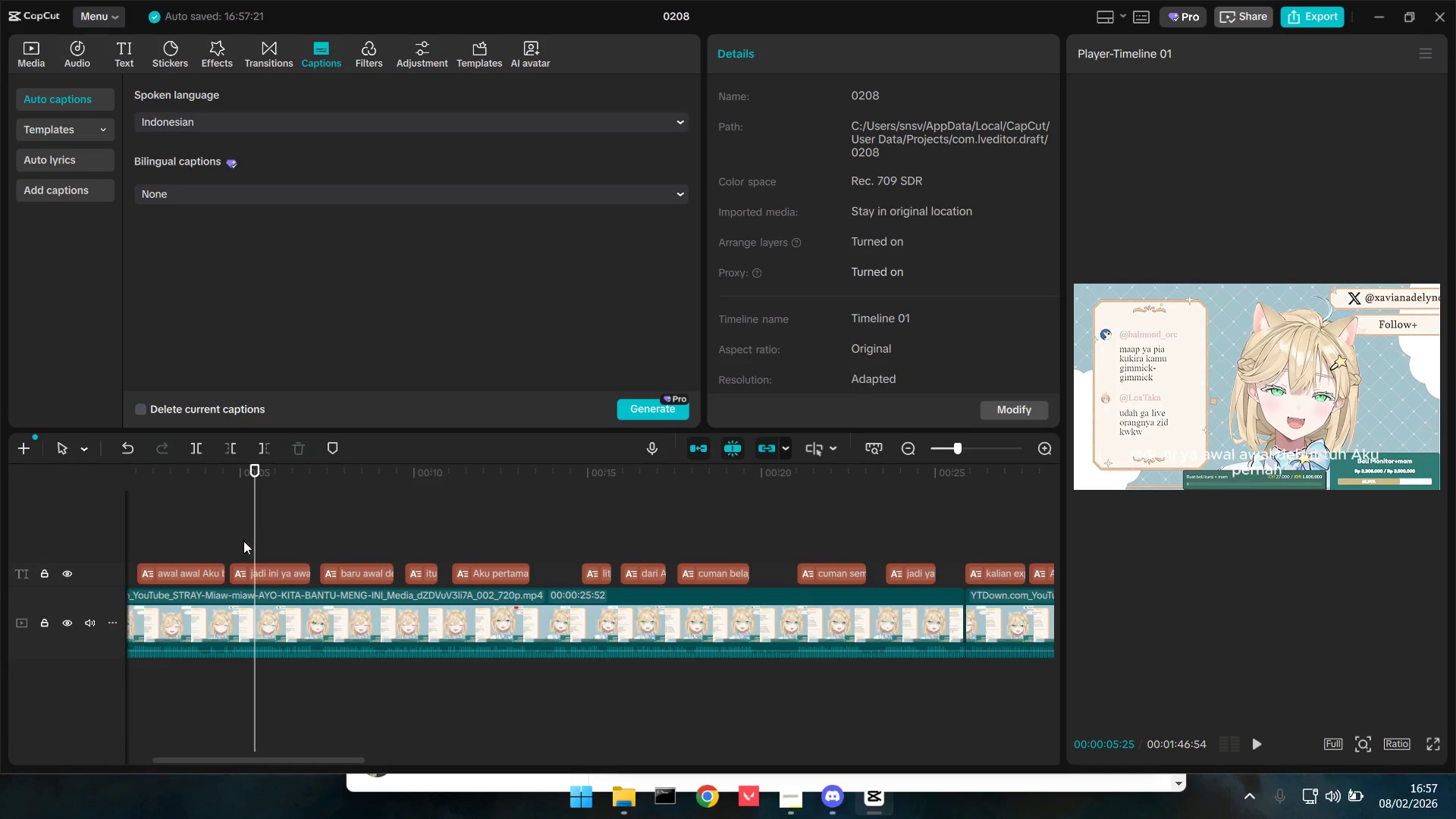 
left_click([234, 538])
 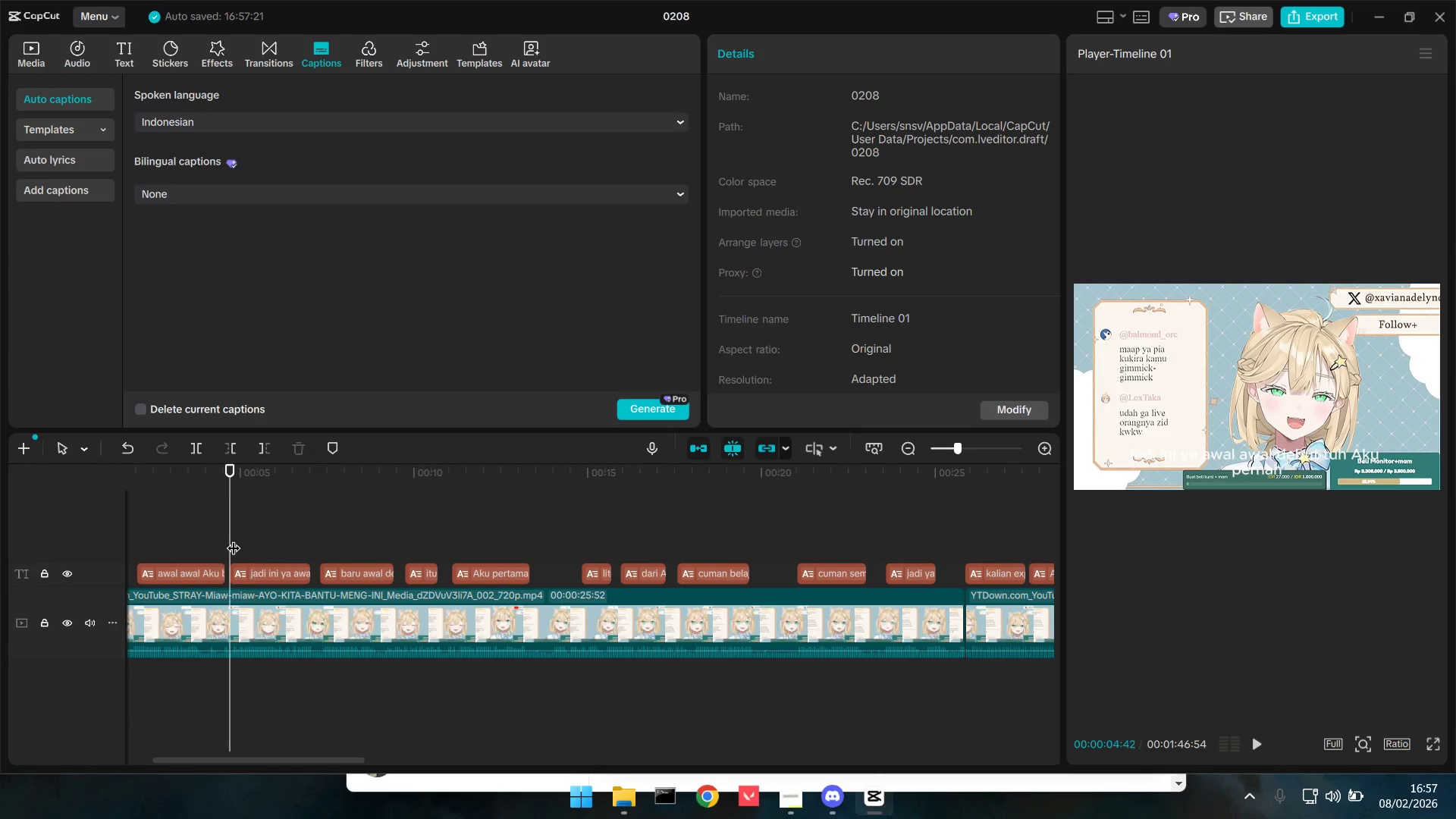 
key(Space)
 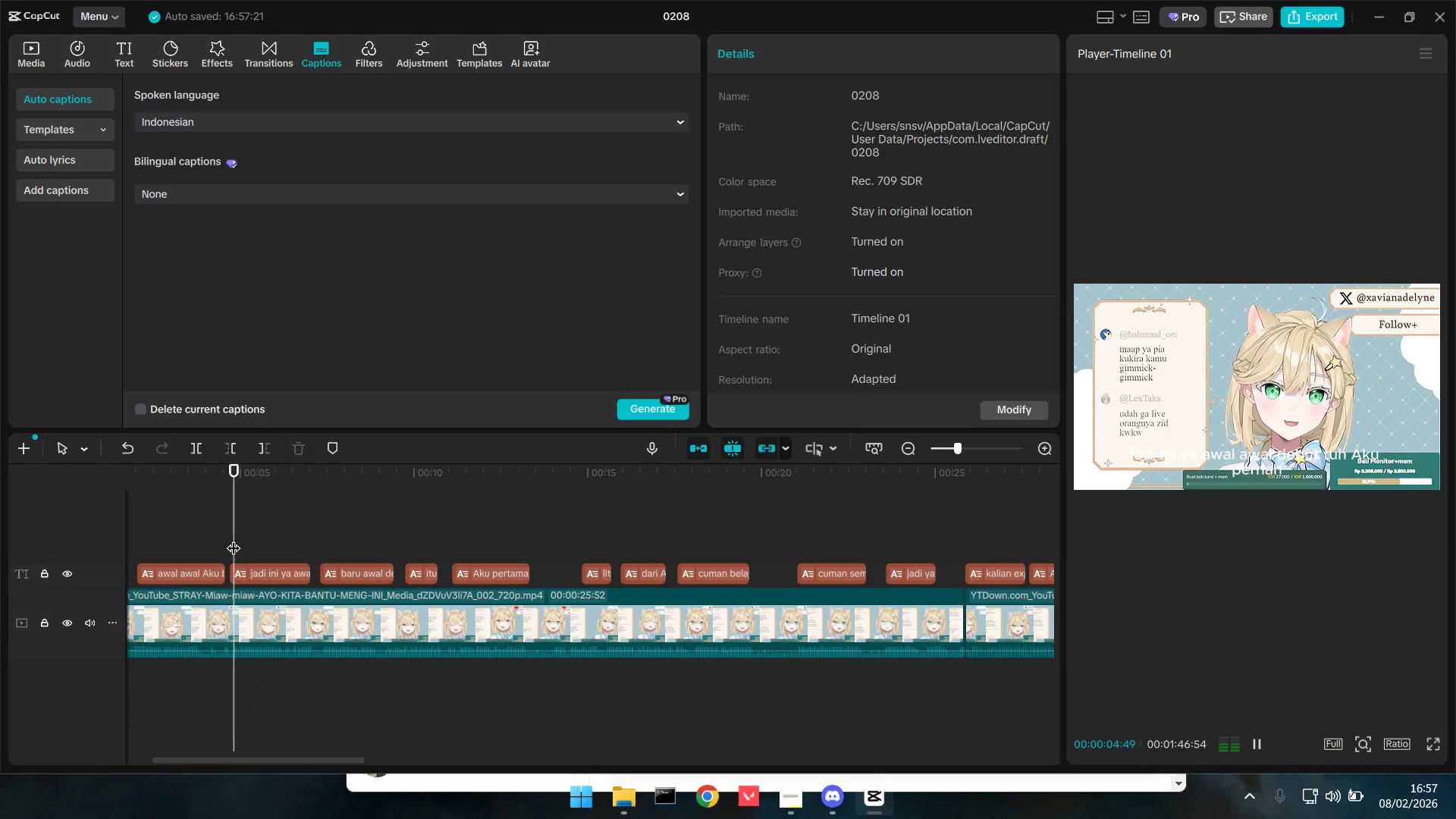 
key(Space)
 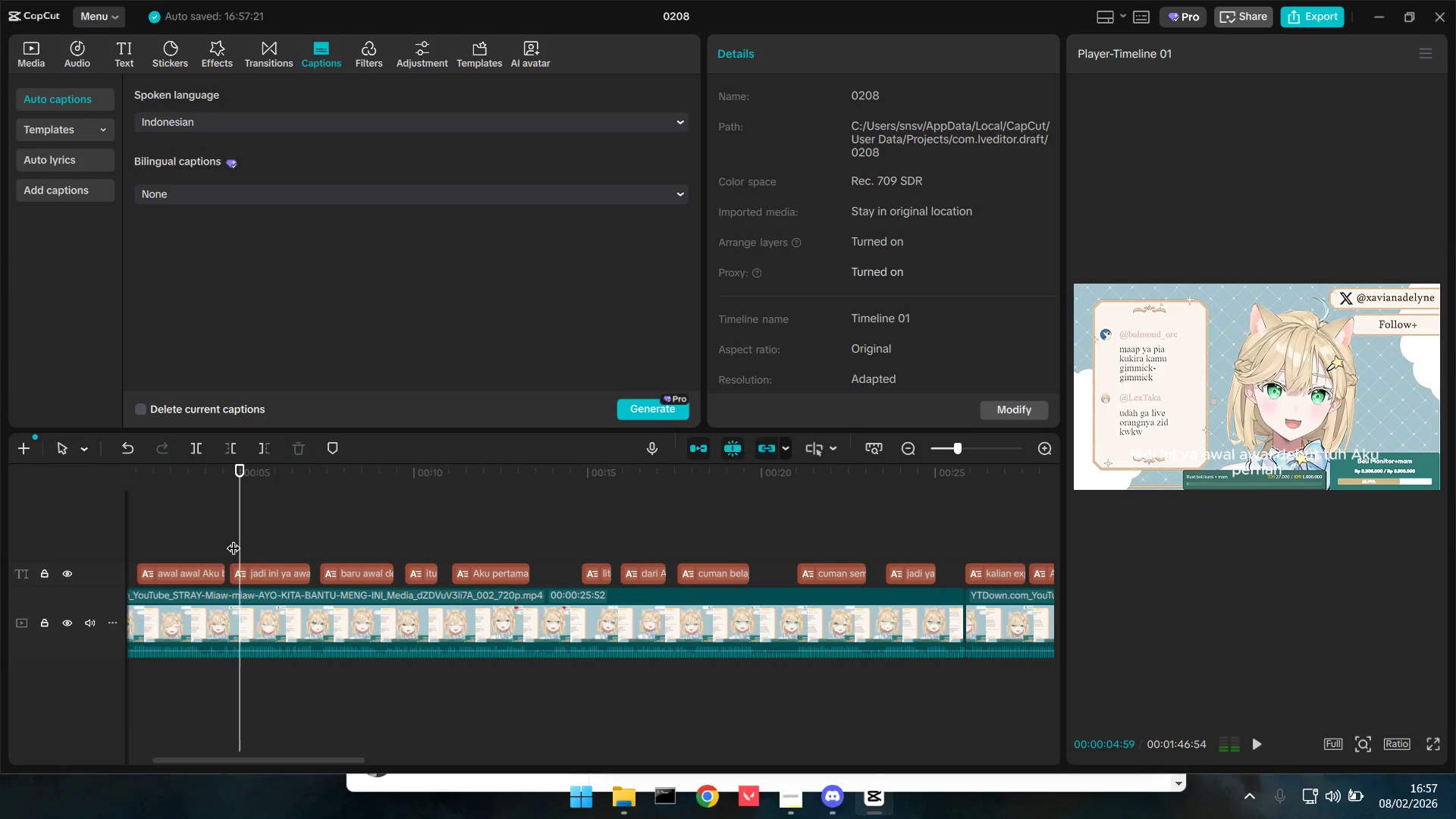 
key(Space)
 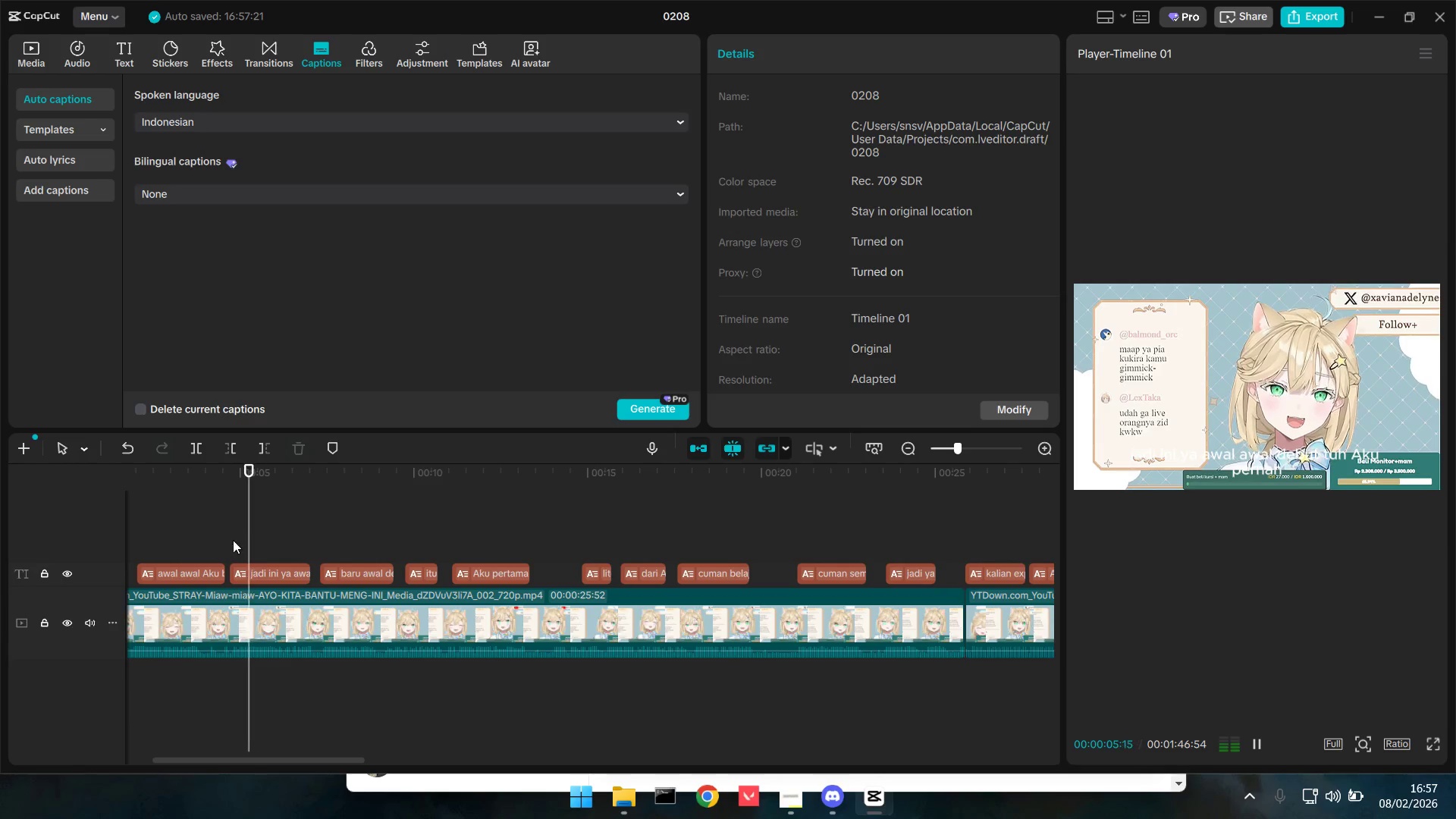 
key(Space)
 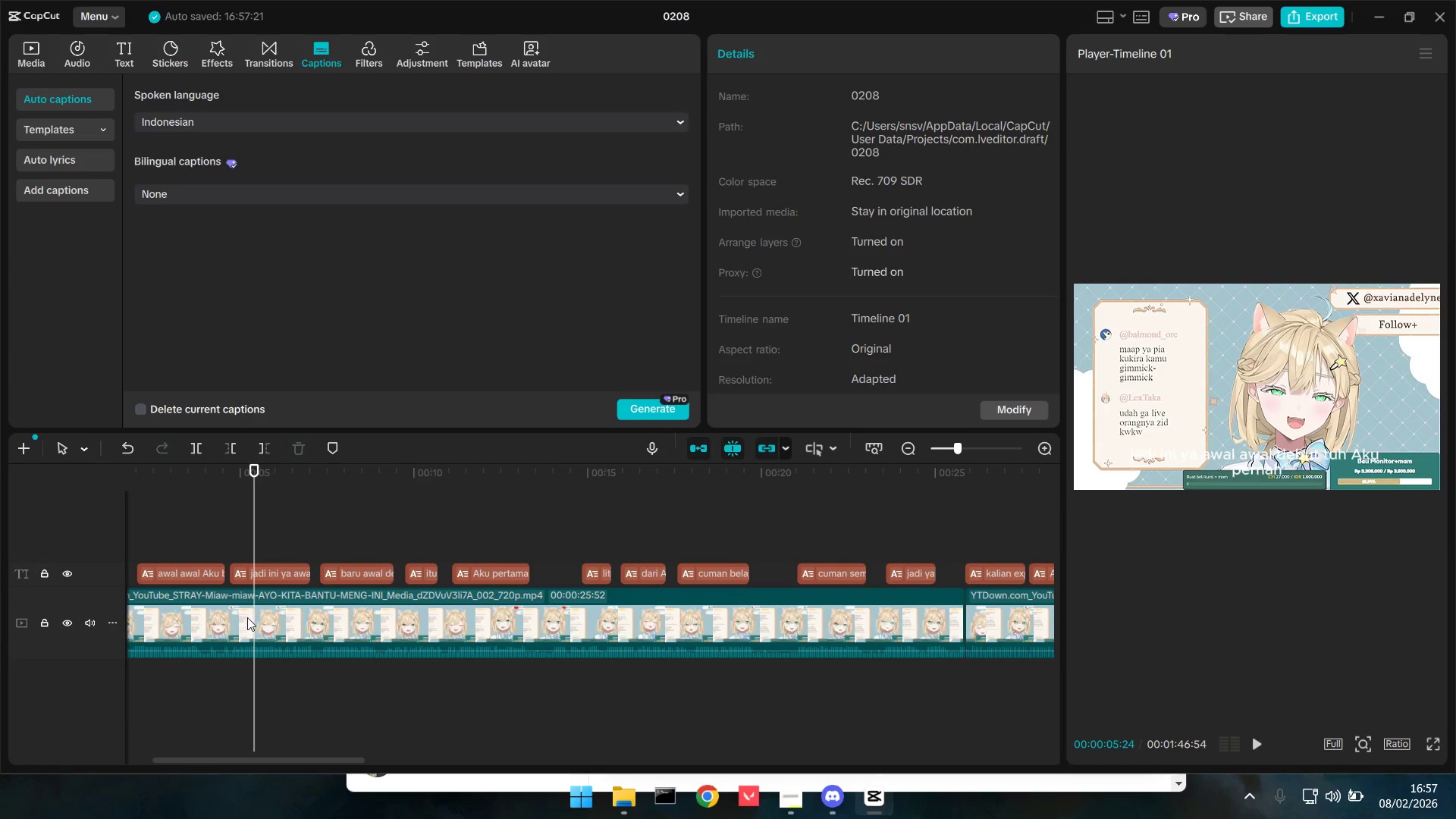 
left_click([223, 556])
 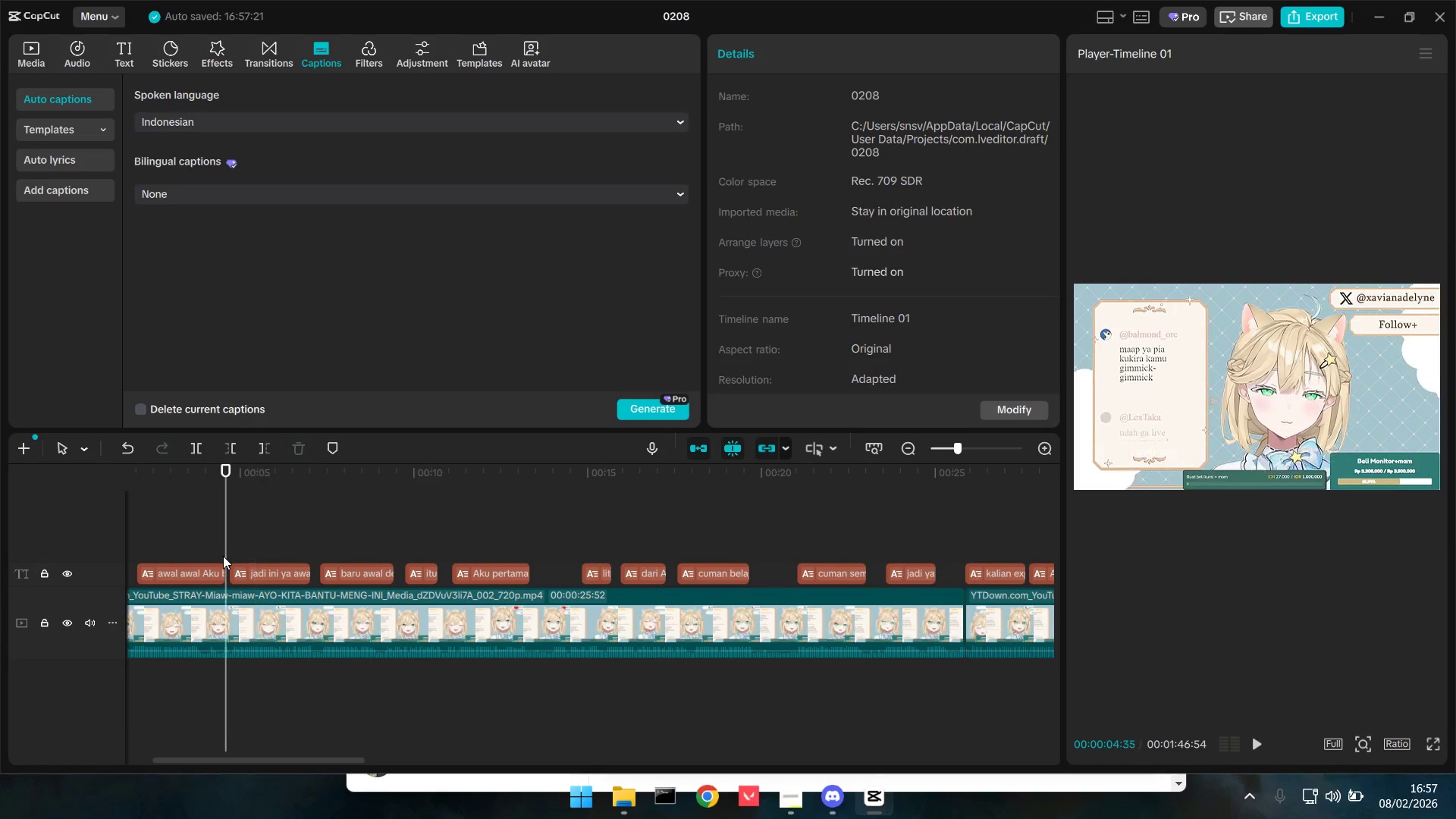 
key(Space)
 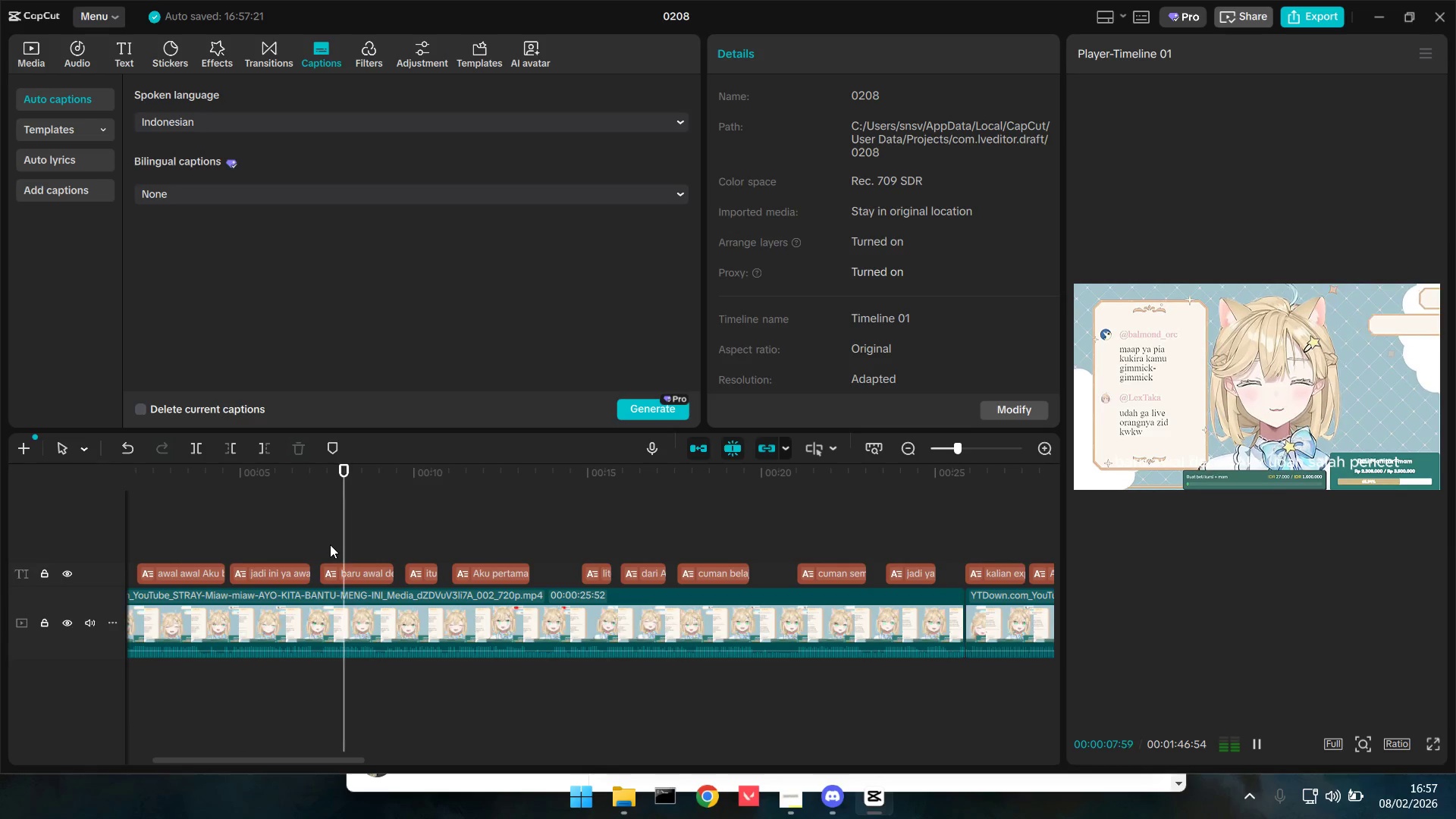 
double_click([325, 614])
 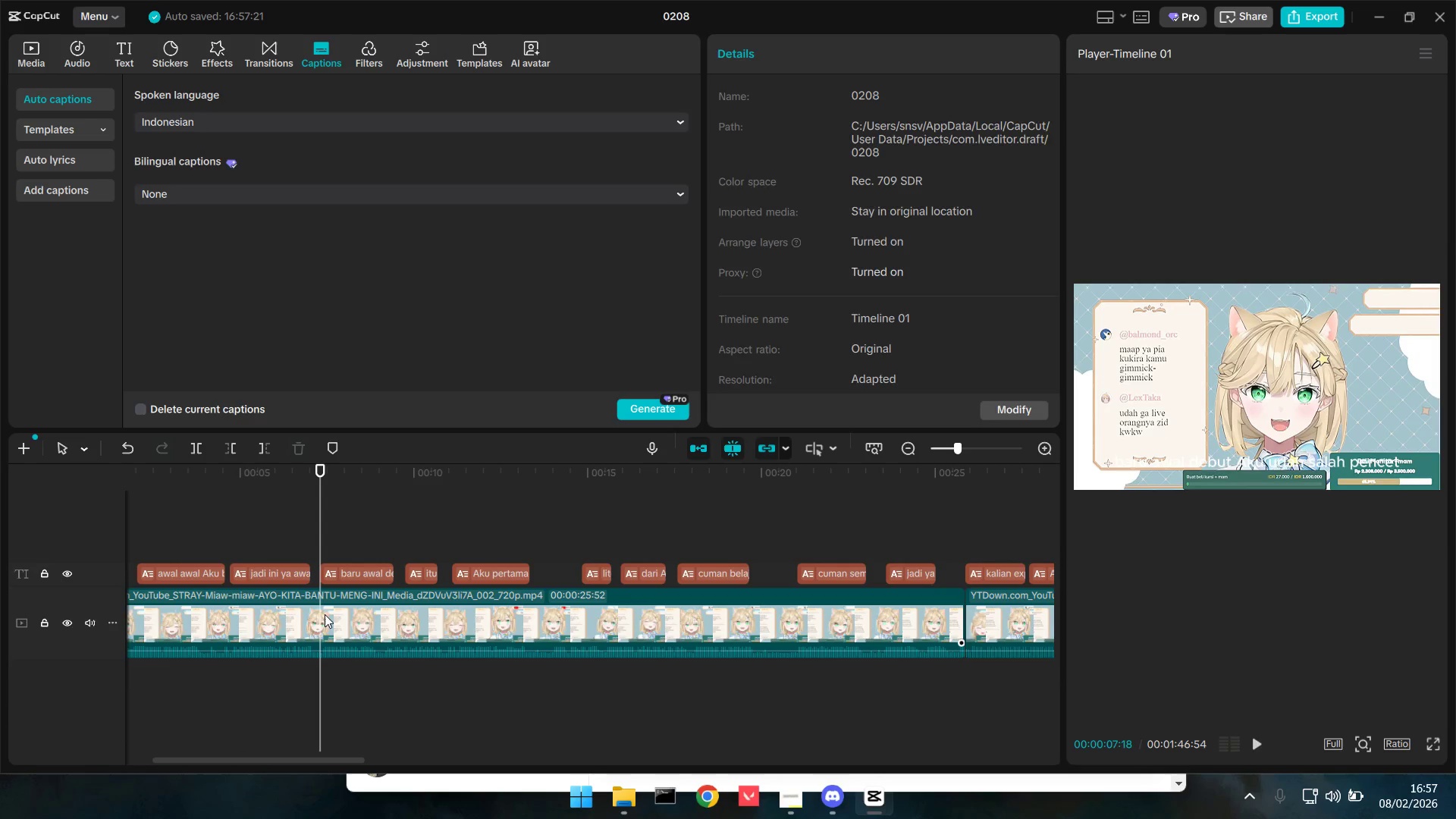 
key(Q)
 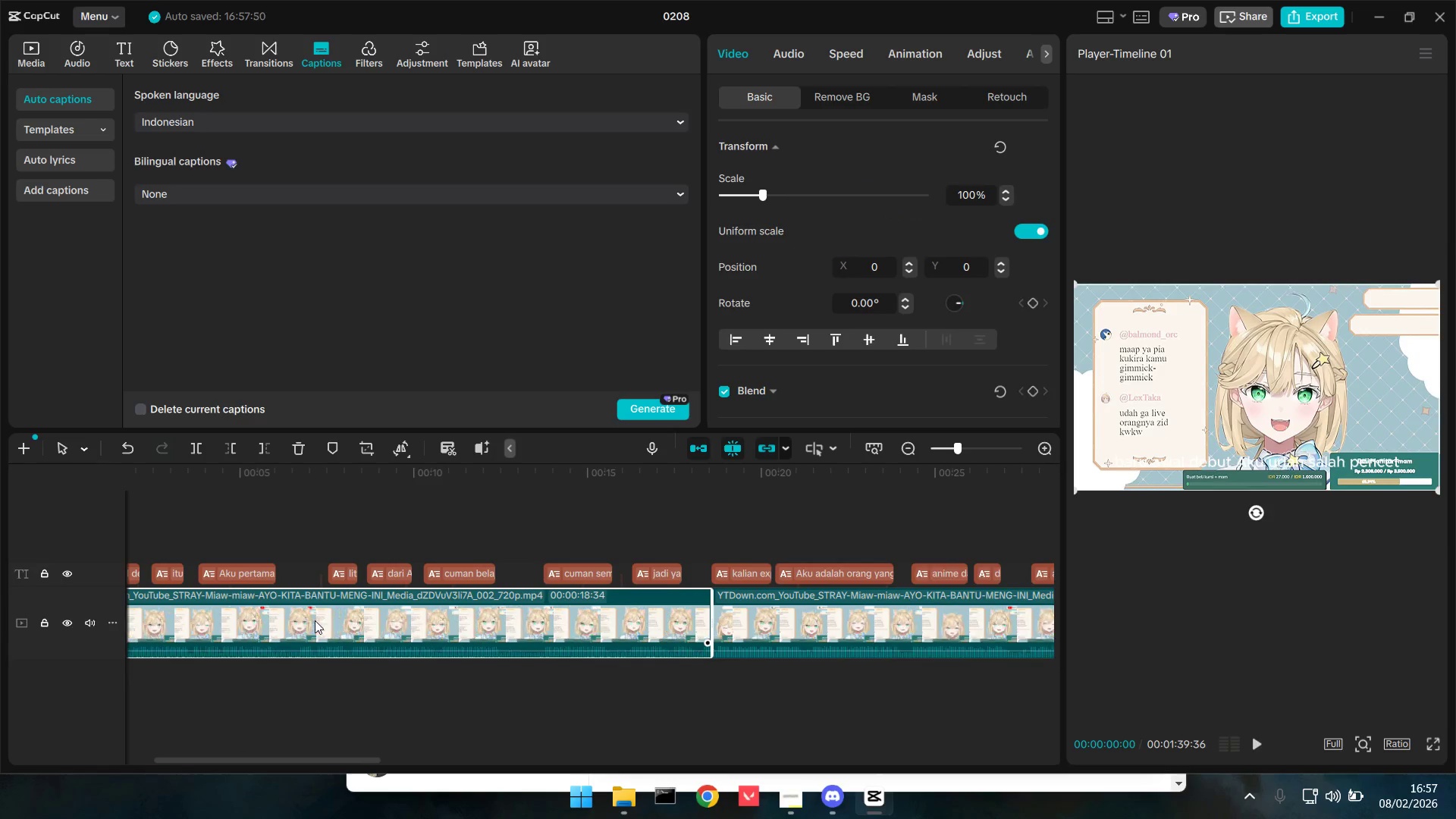 
hold_key(key=ControlLeft, duration=1.19)
 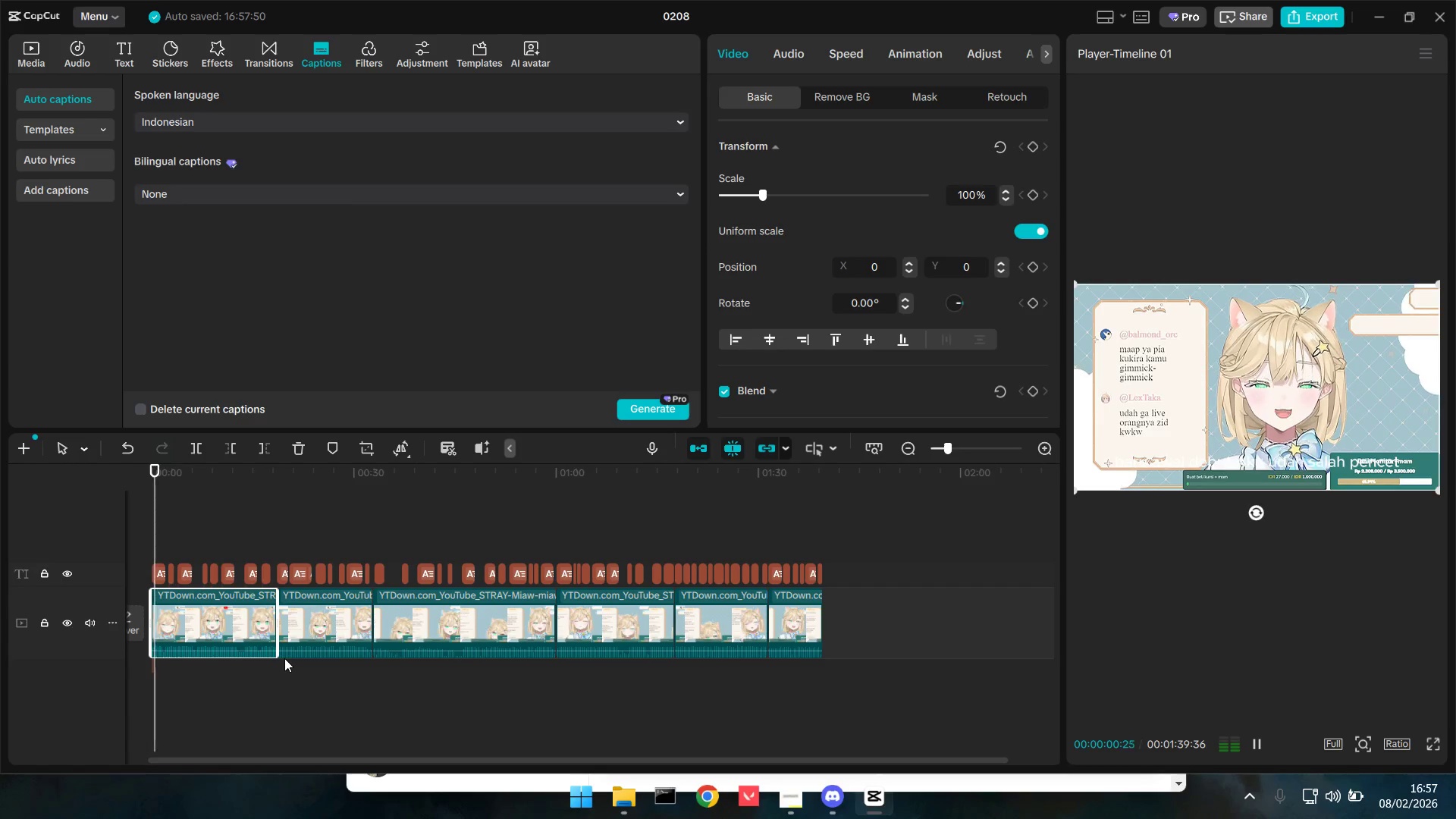 
key(Space)
 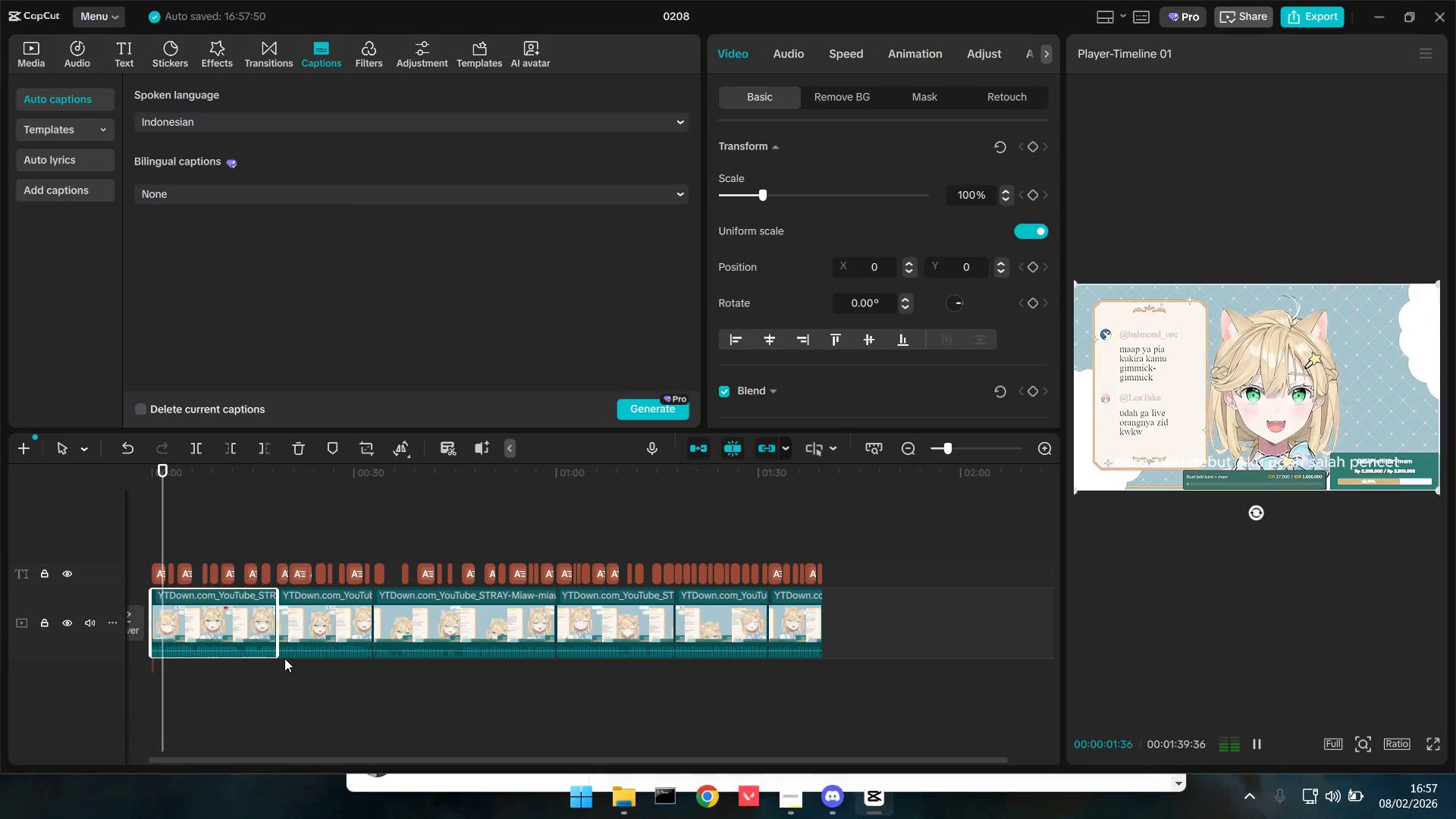 
scroll: coordinate [284, 664], scroll_direction: down, amount: 16.0
 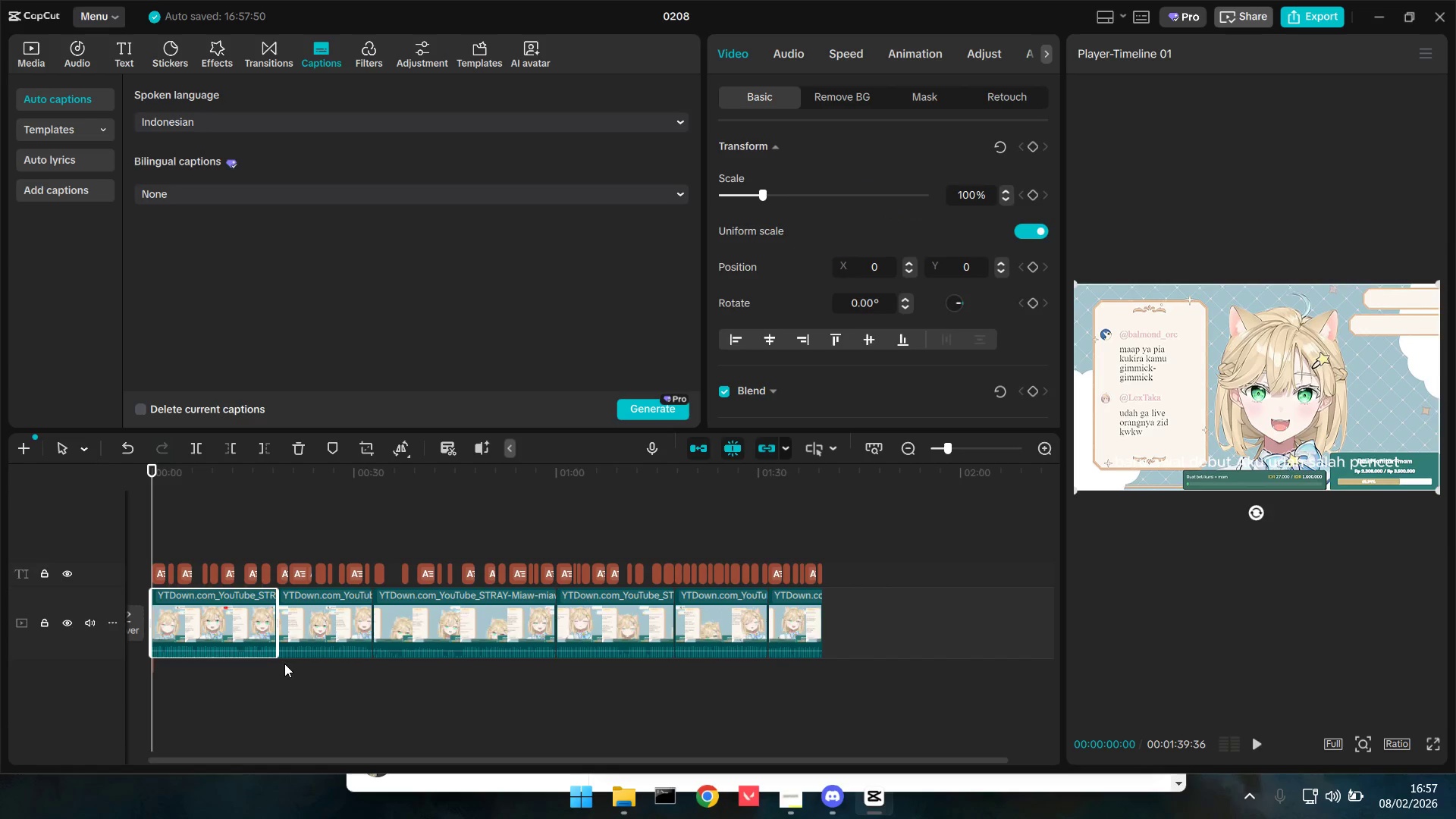 
hold_key(key=ControlLeft, duration=0.78)
scroll: coordinate [284, 658], scroll_direction: up, amount: 4.0
 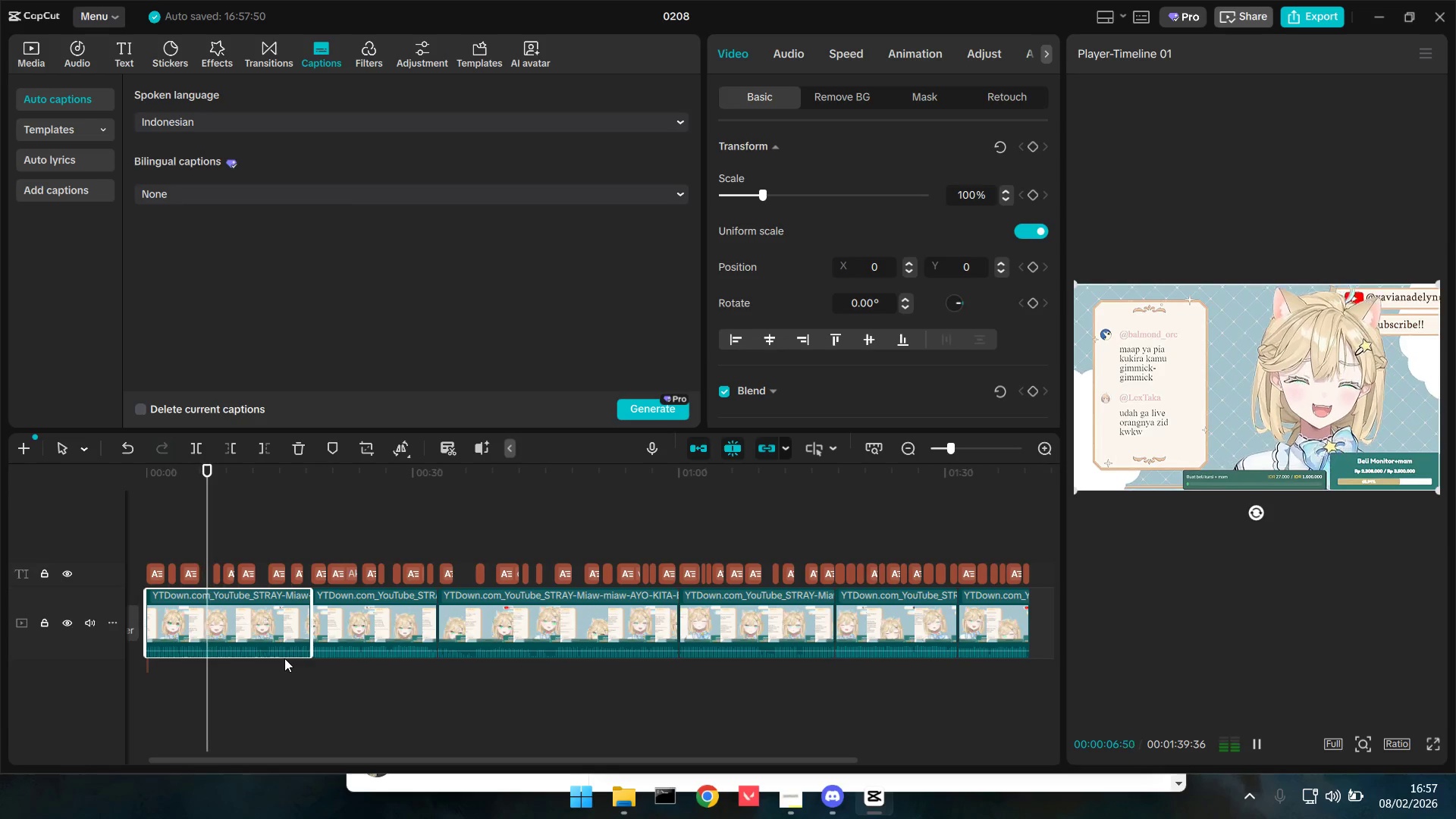 
wait(5.3)
 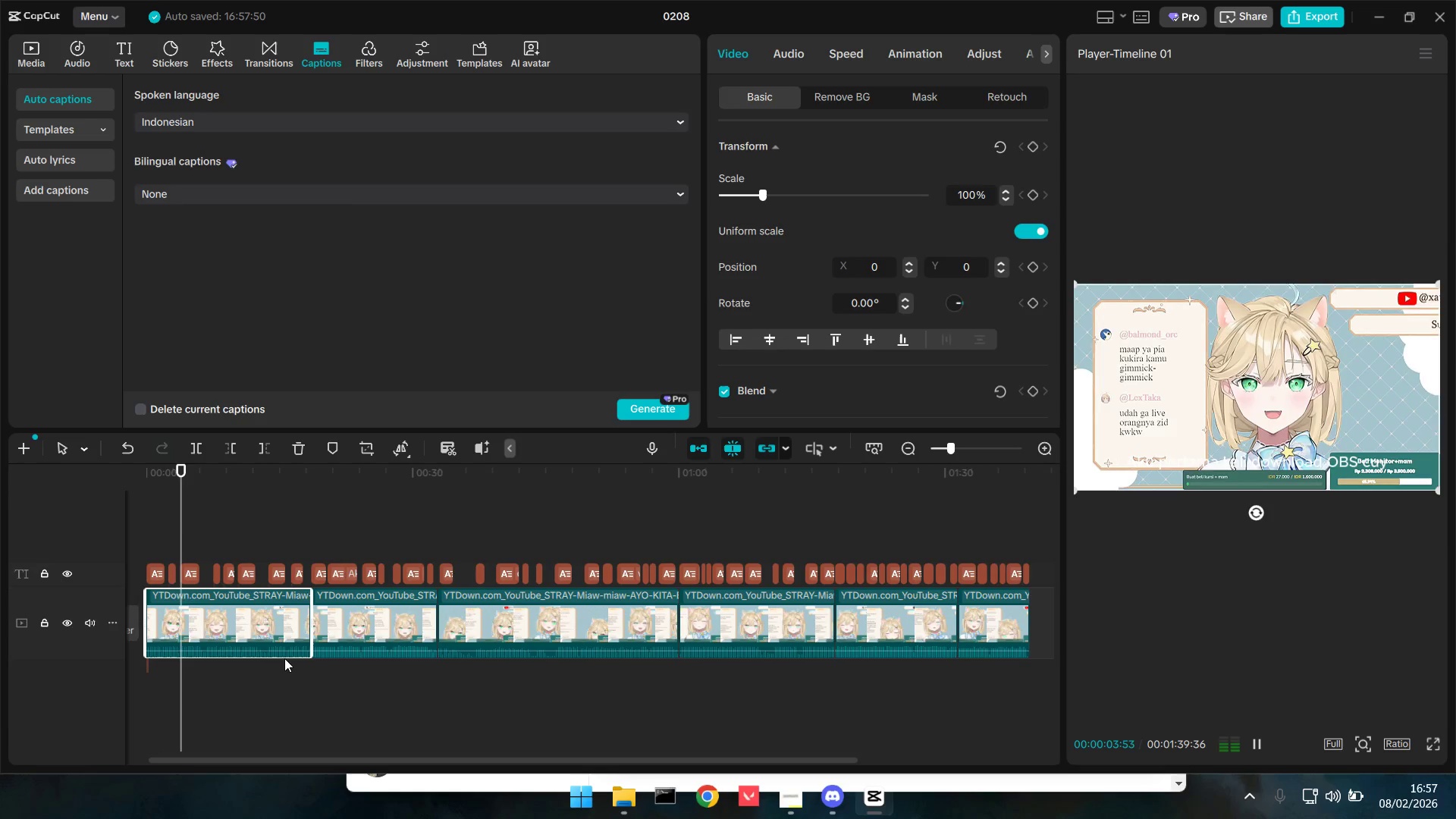 
hold_key(key=ControlLeft, duration=1.53)
scroll: coordinate [284, 658], scroll_direction: down, amount: 1.0
 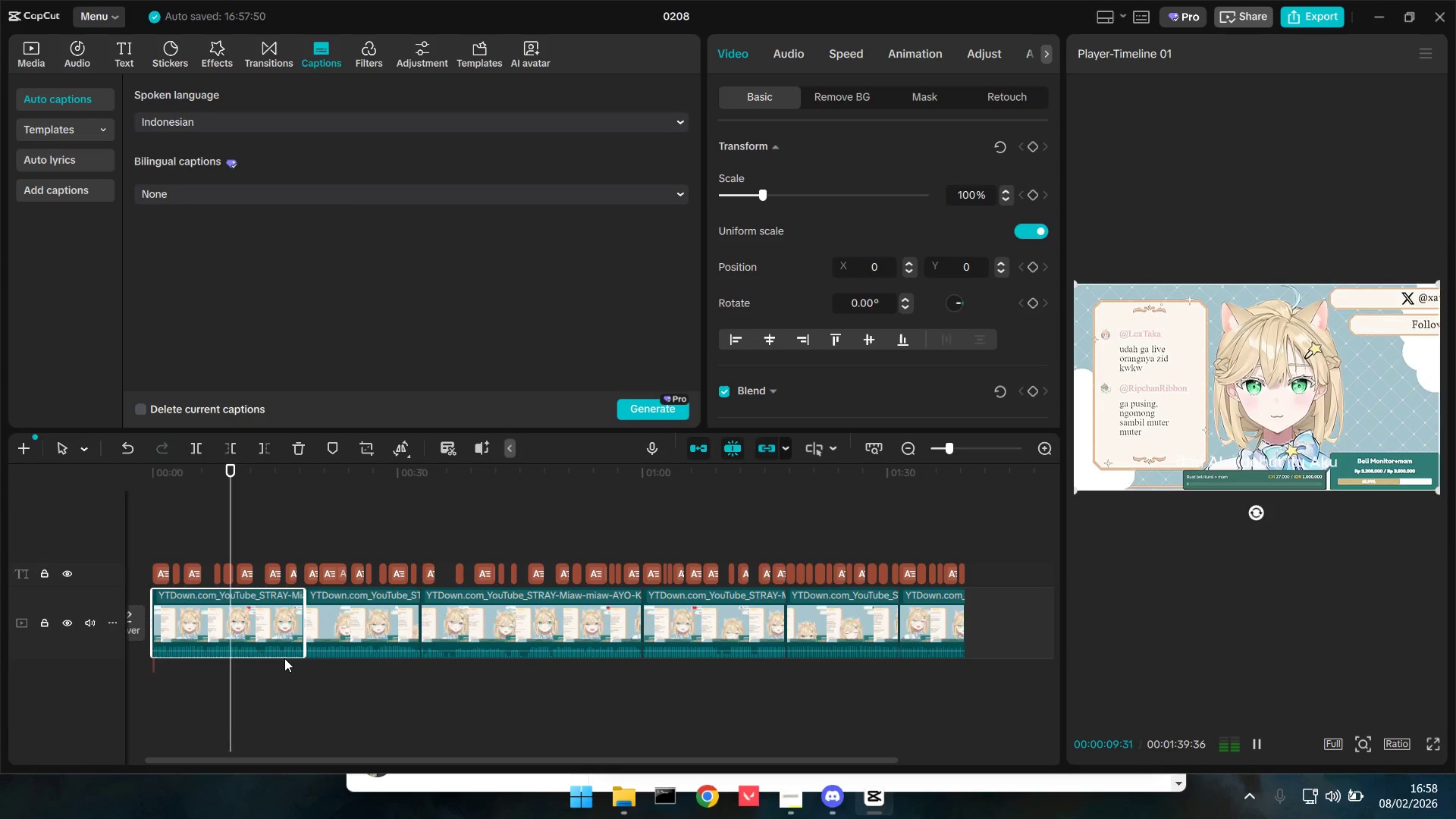 
hold_key(key=ControlLeft, duration=1.51)
scroll: coordinate [284, 658], scroll_direction: up, amount: 2.0
 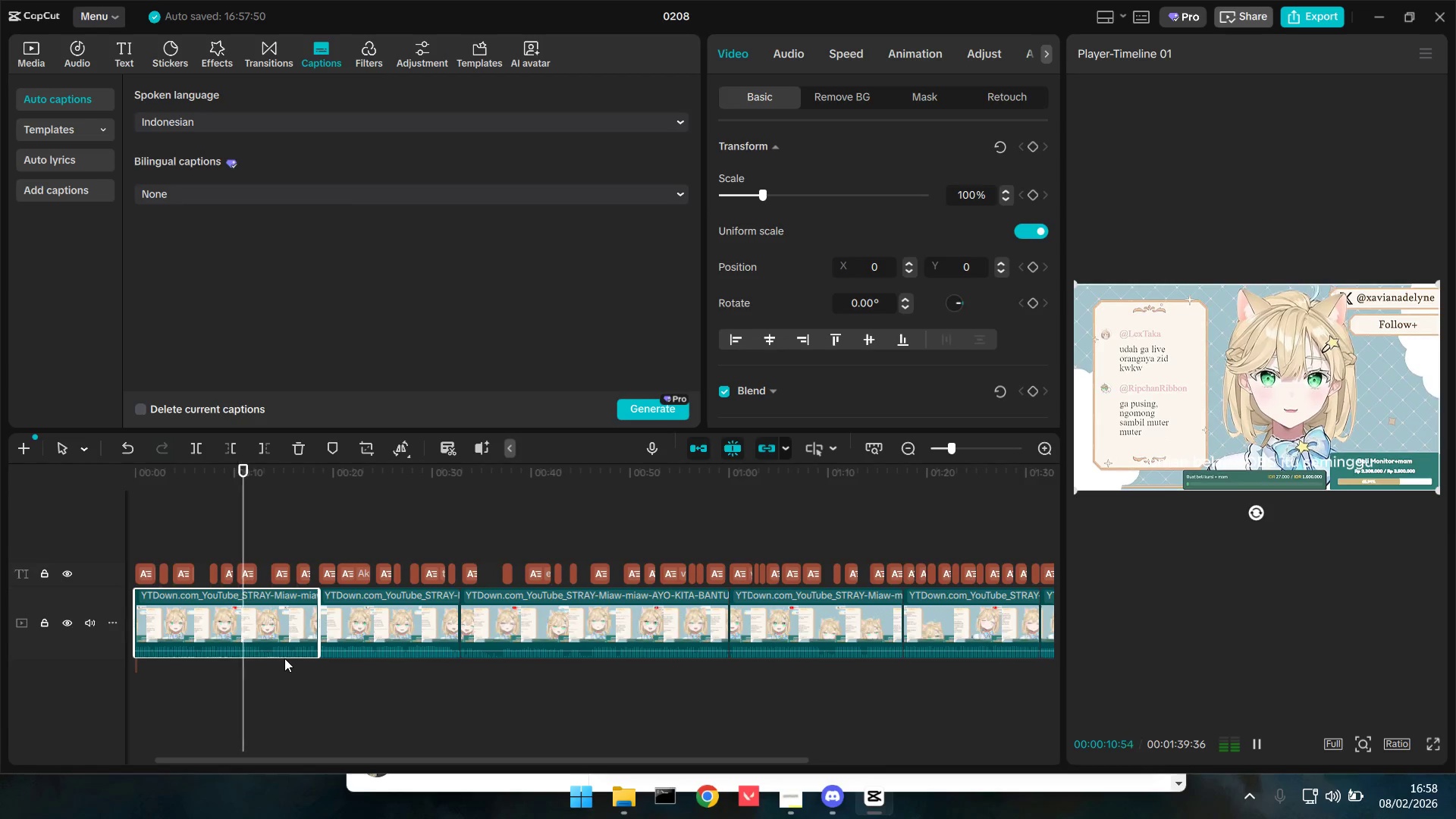 
hold_key(key=ControlLeft, duration=1.38)
 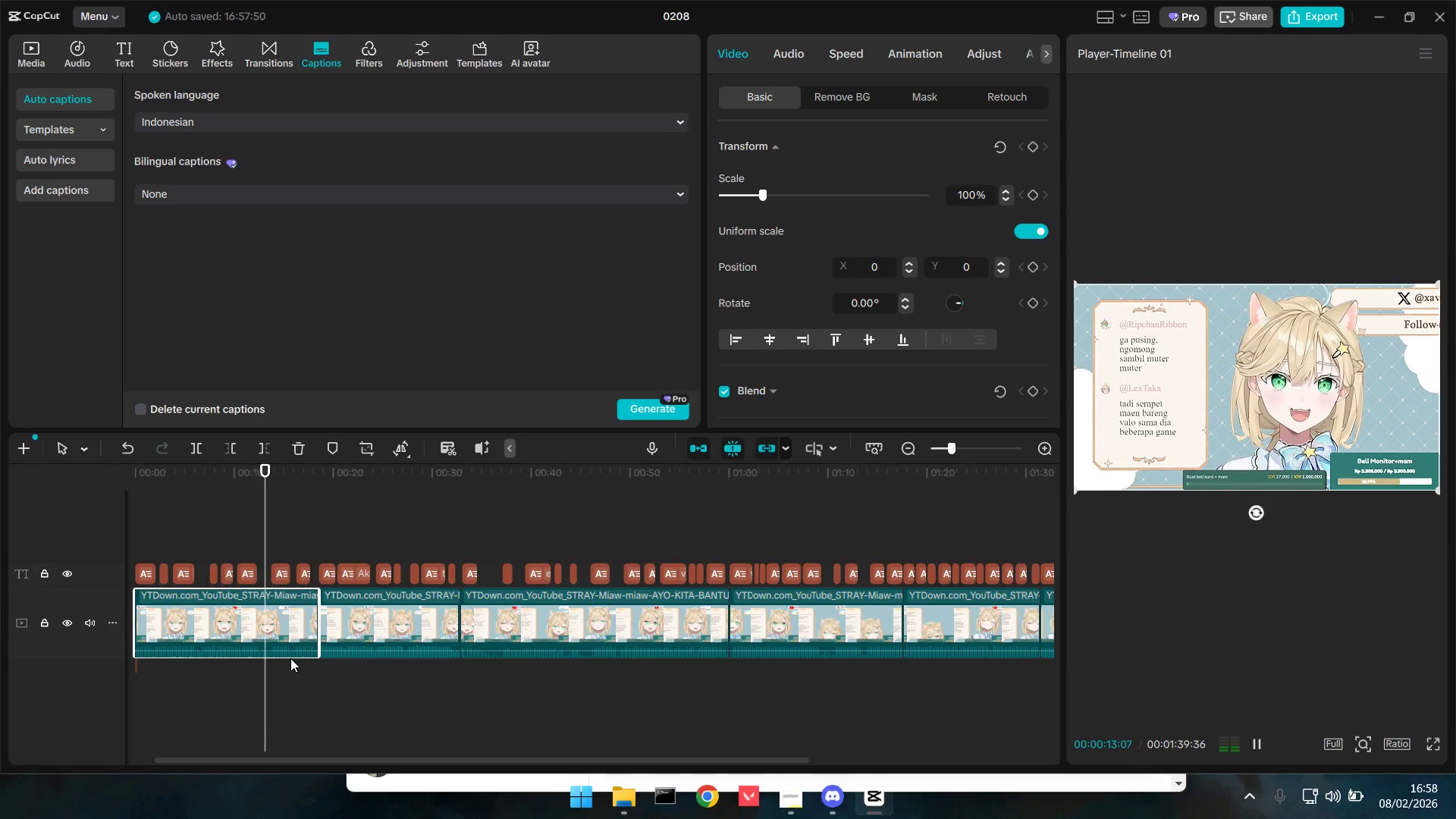 
hold_key(key=ControlLeft, duration=8.56)
 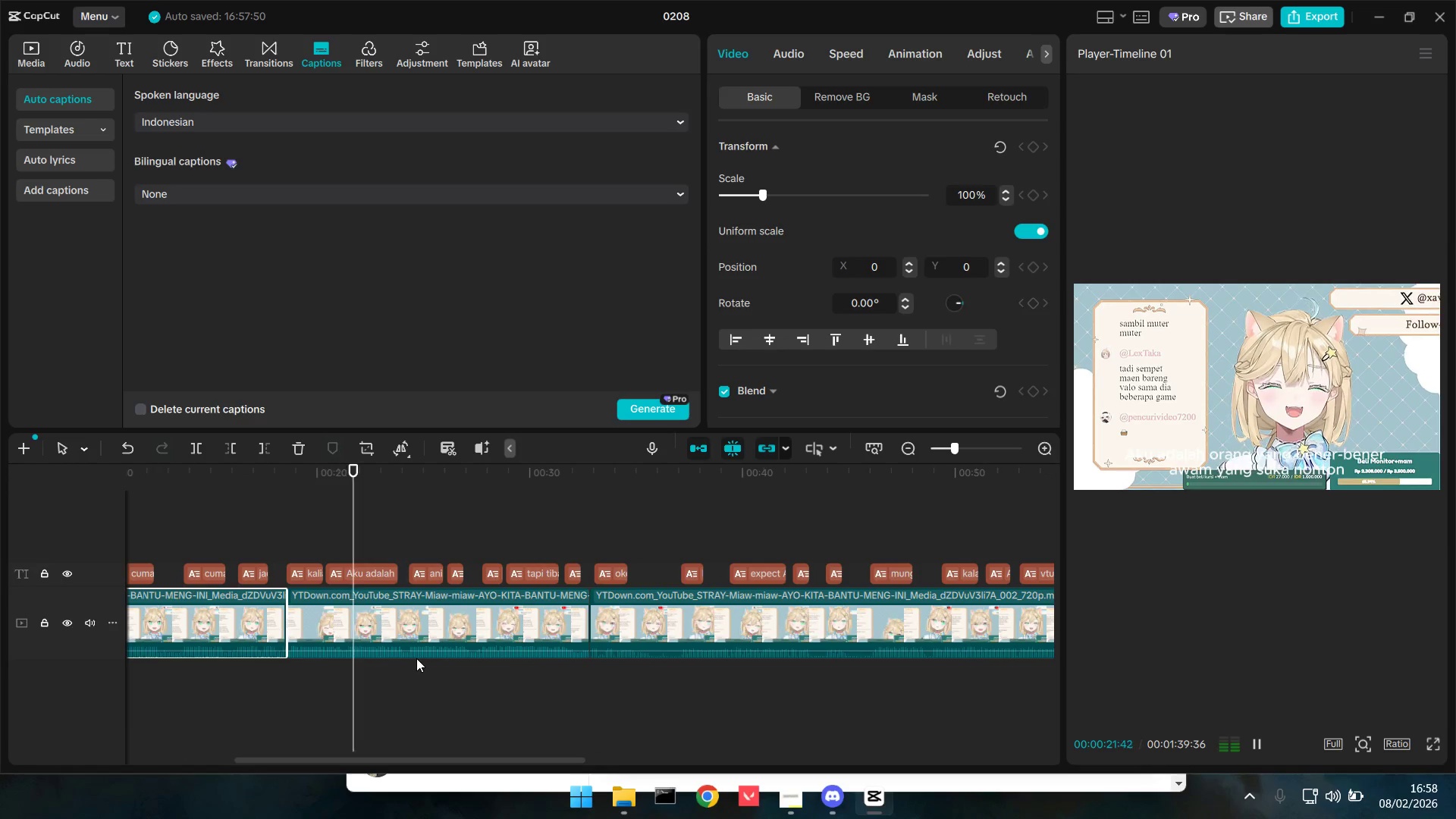 
hold_key(key=ControlLeft, duration=0.83)
scroll: coordinate [416, 658], scroll_direction: up, amount: 5.0
 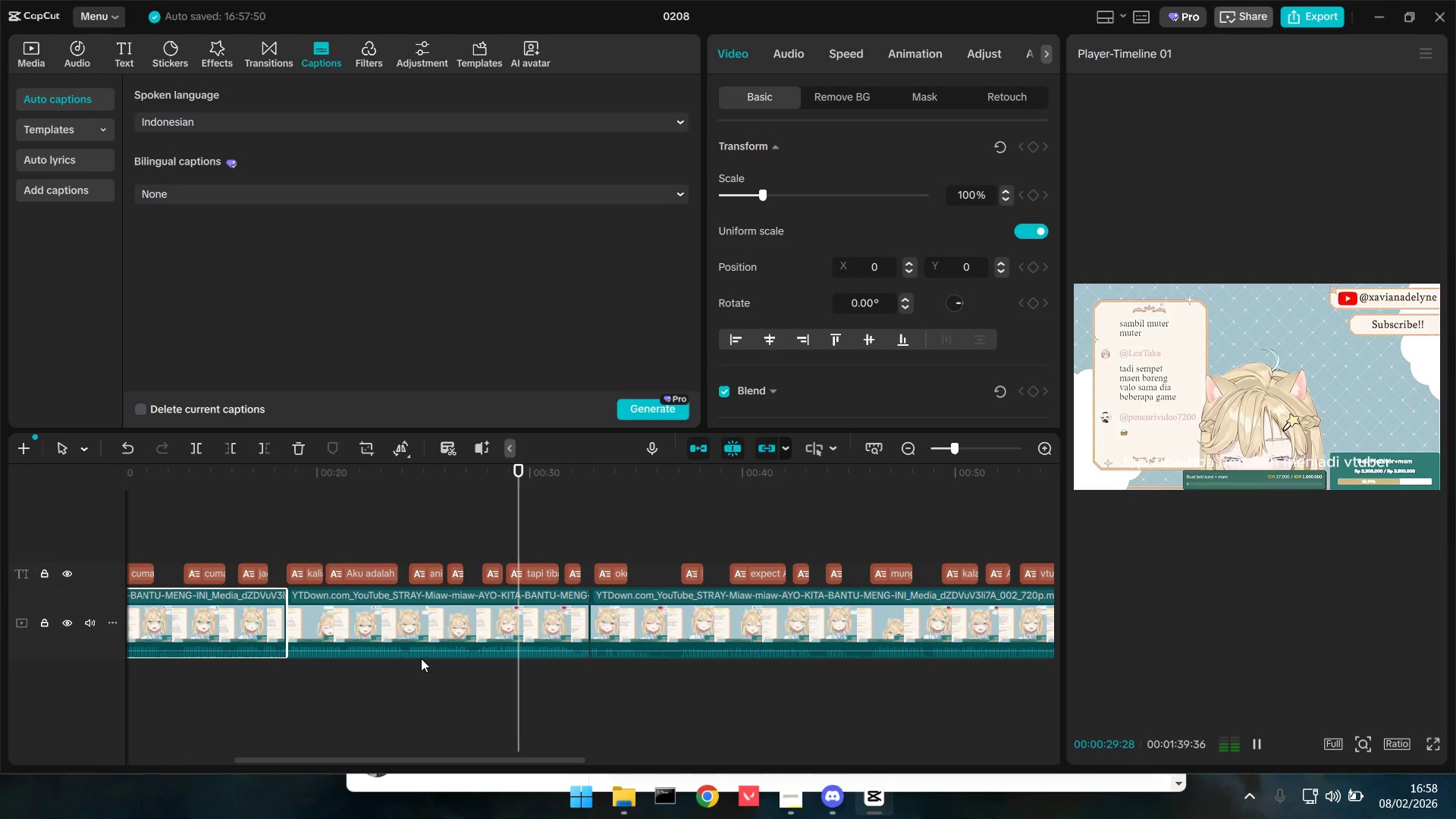 
wait(12.41)
 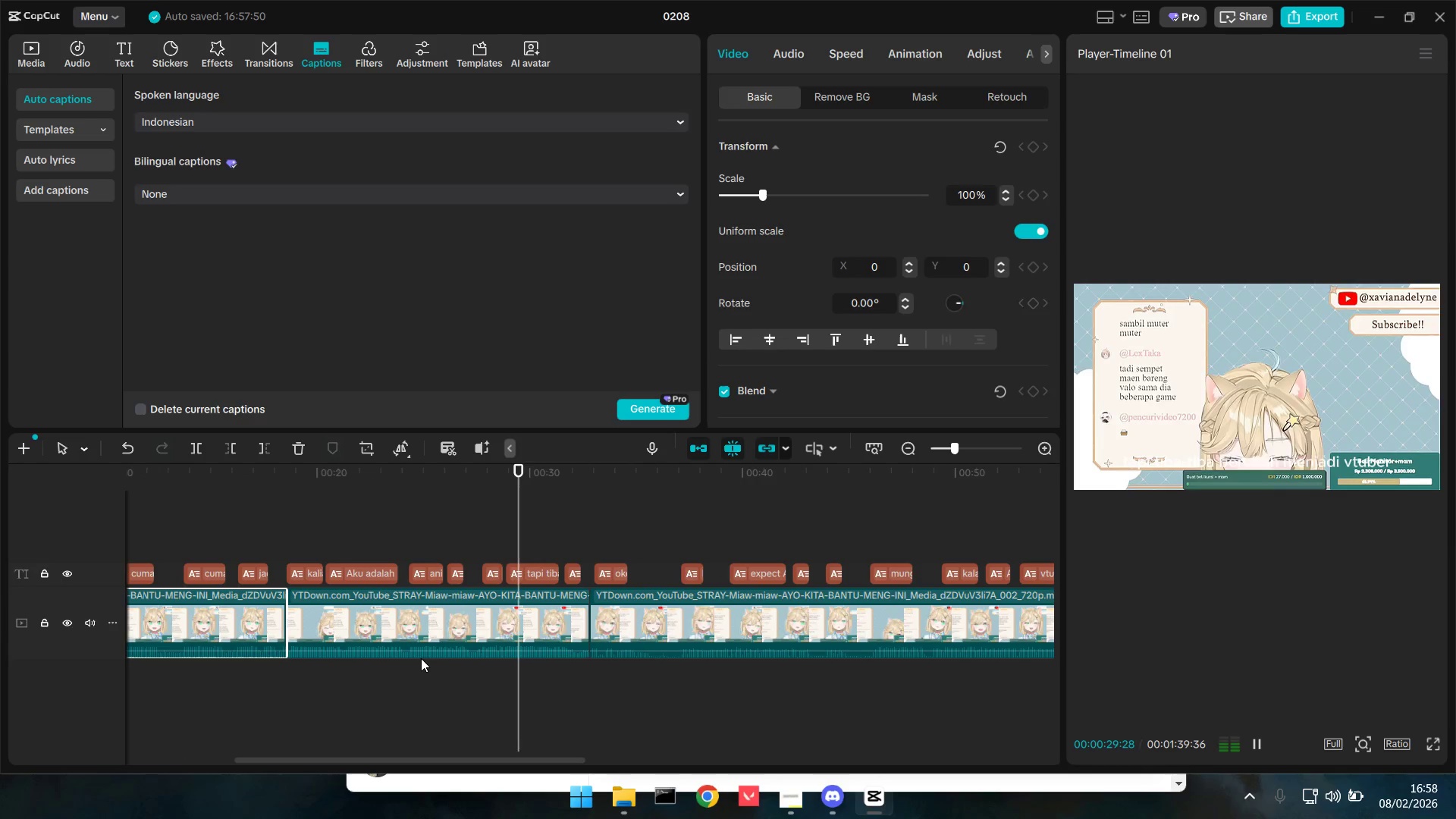 
left_click_drag(start_coordinate=[443, 761], to_coordinate=[591, 752])
 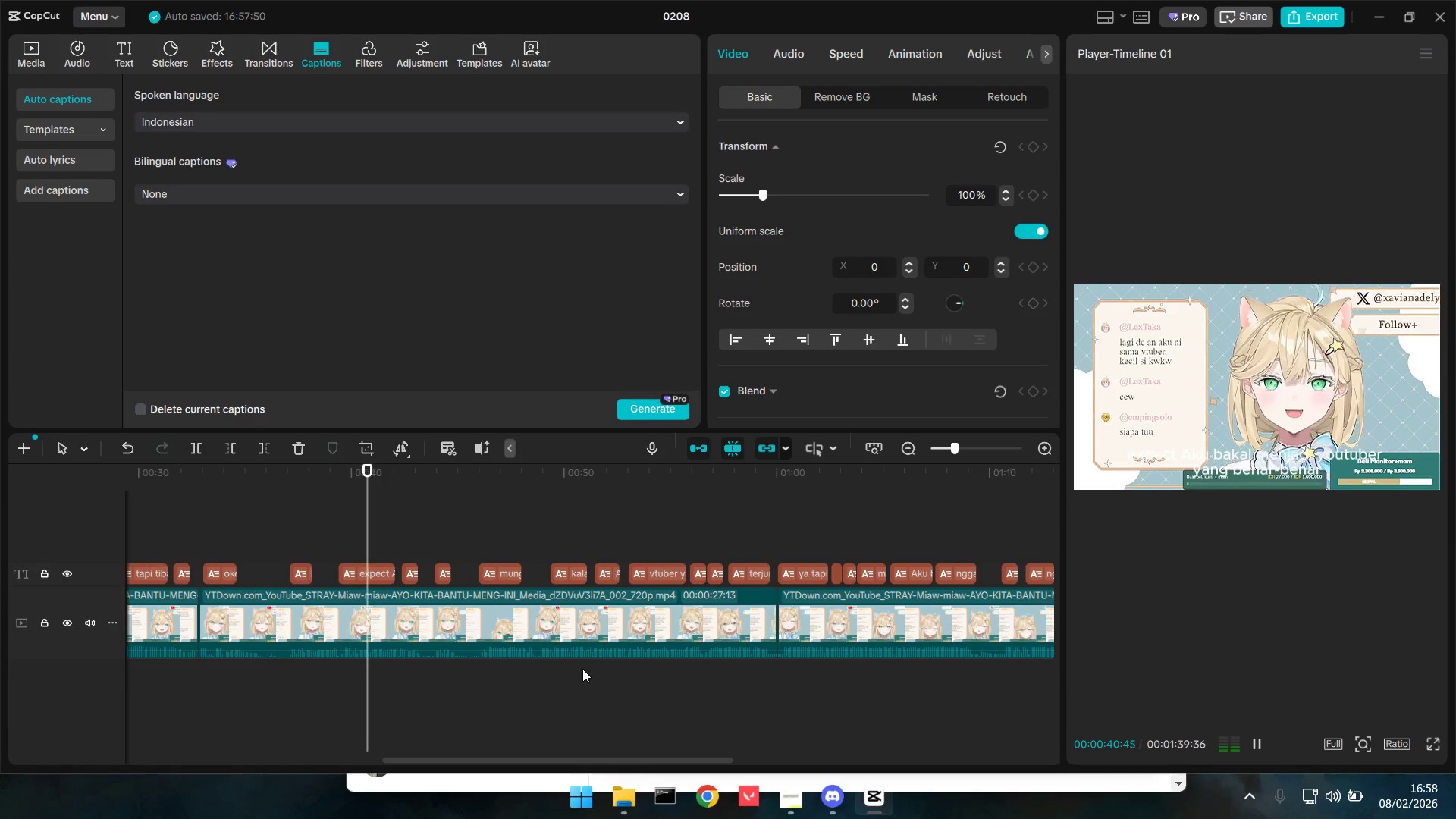 
wait(6.2)
 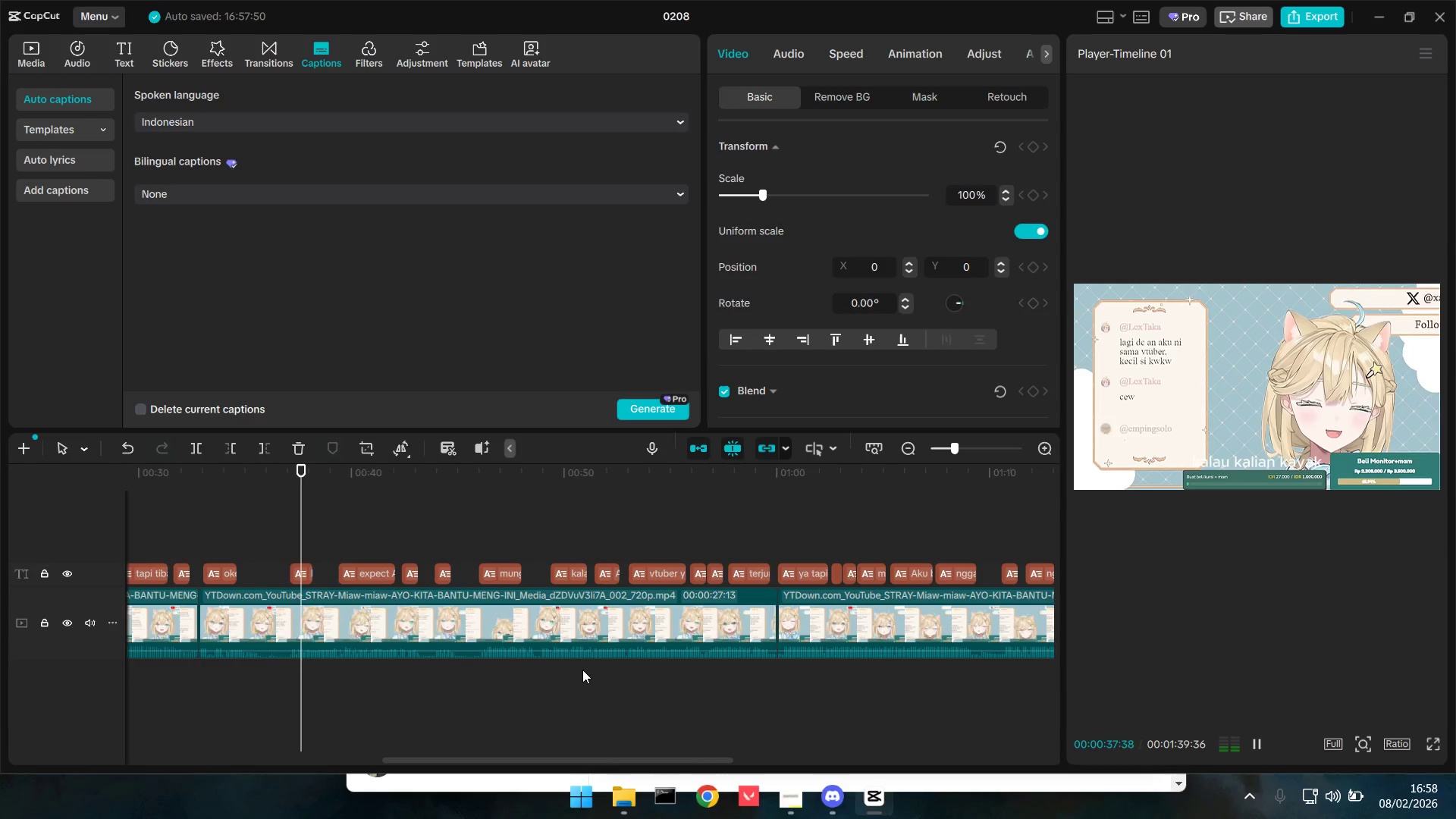 
key(Space)
 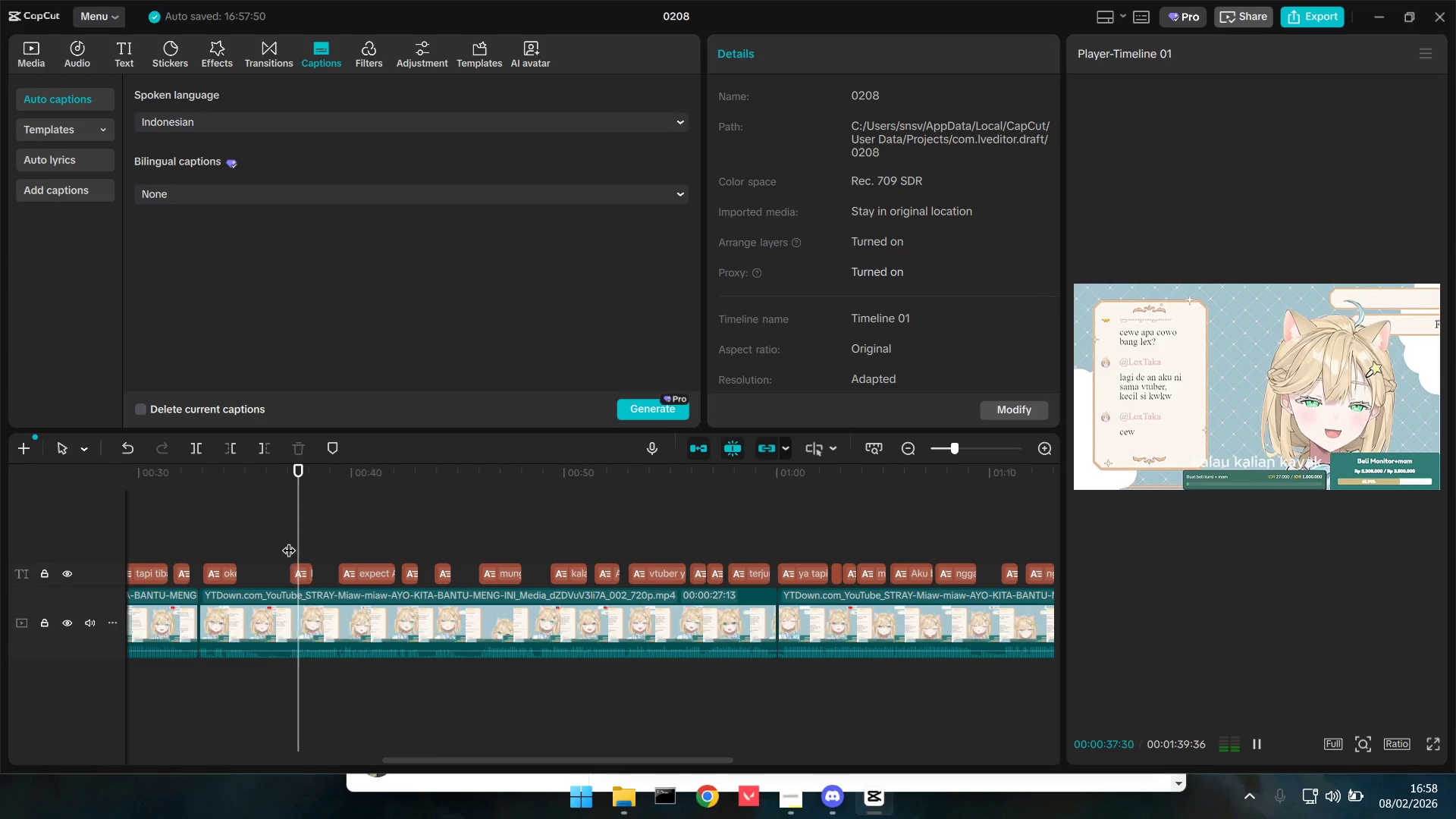 
left_click([289, 541])
 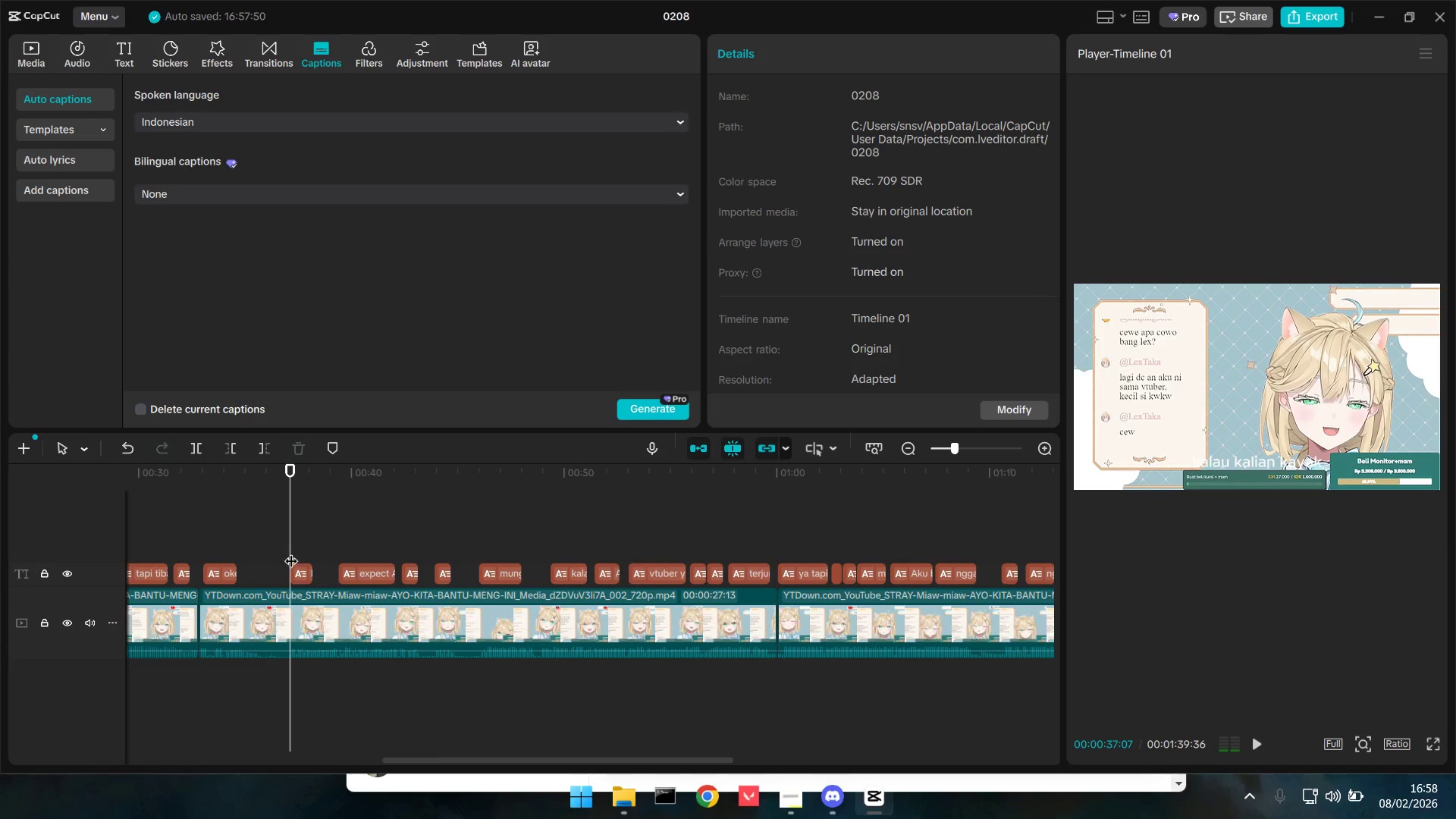 
double_click([294, 607])
 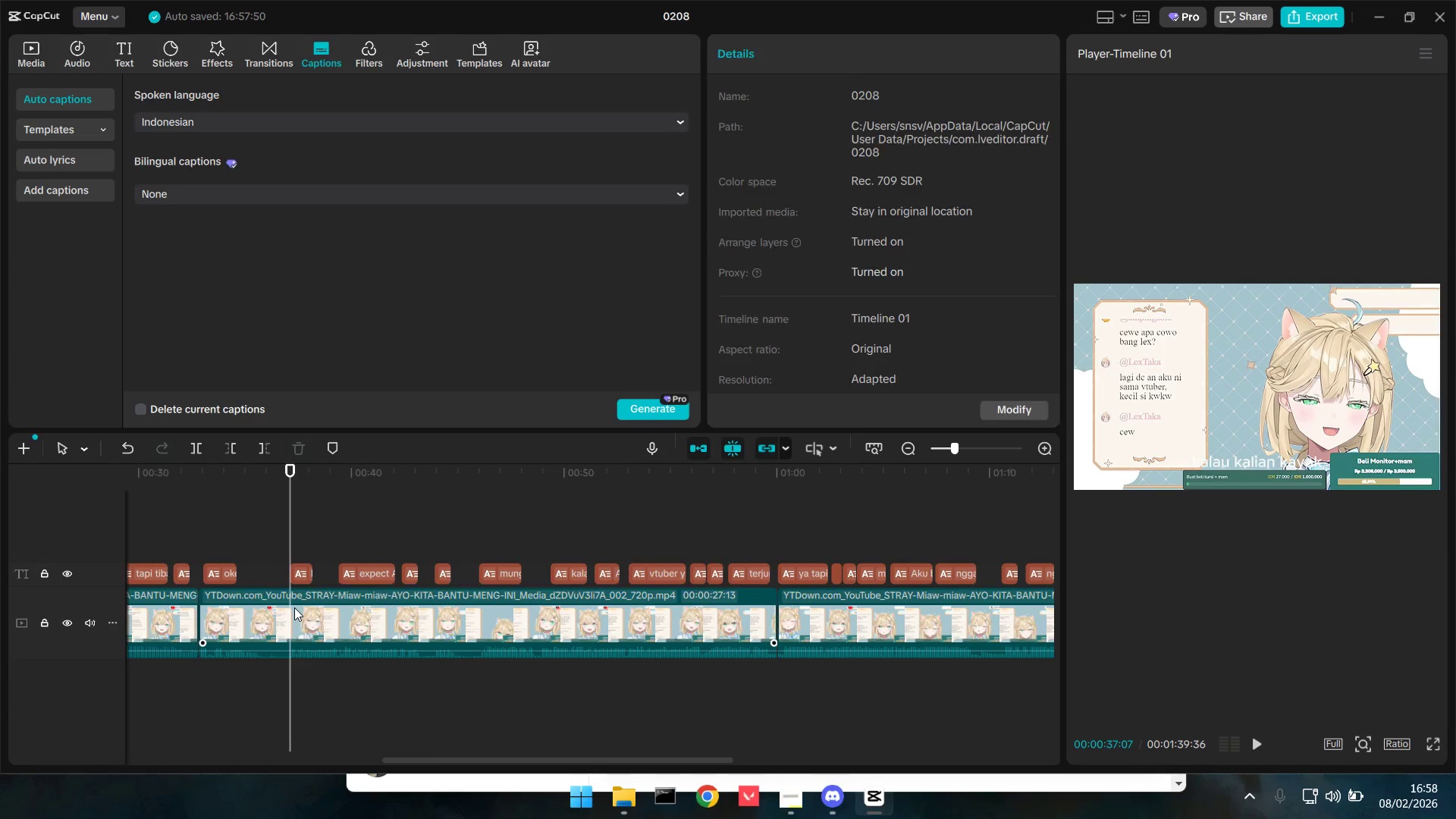 
key(Q)
 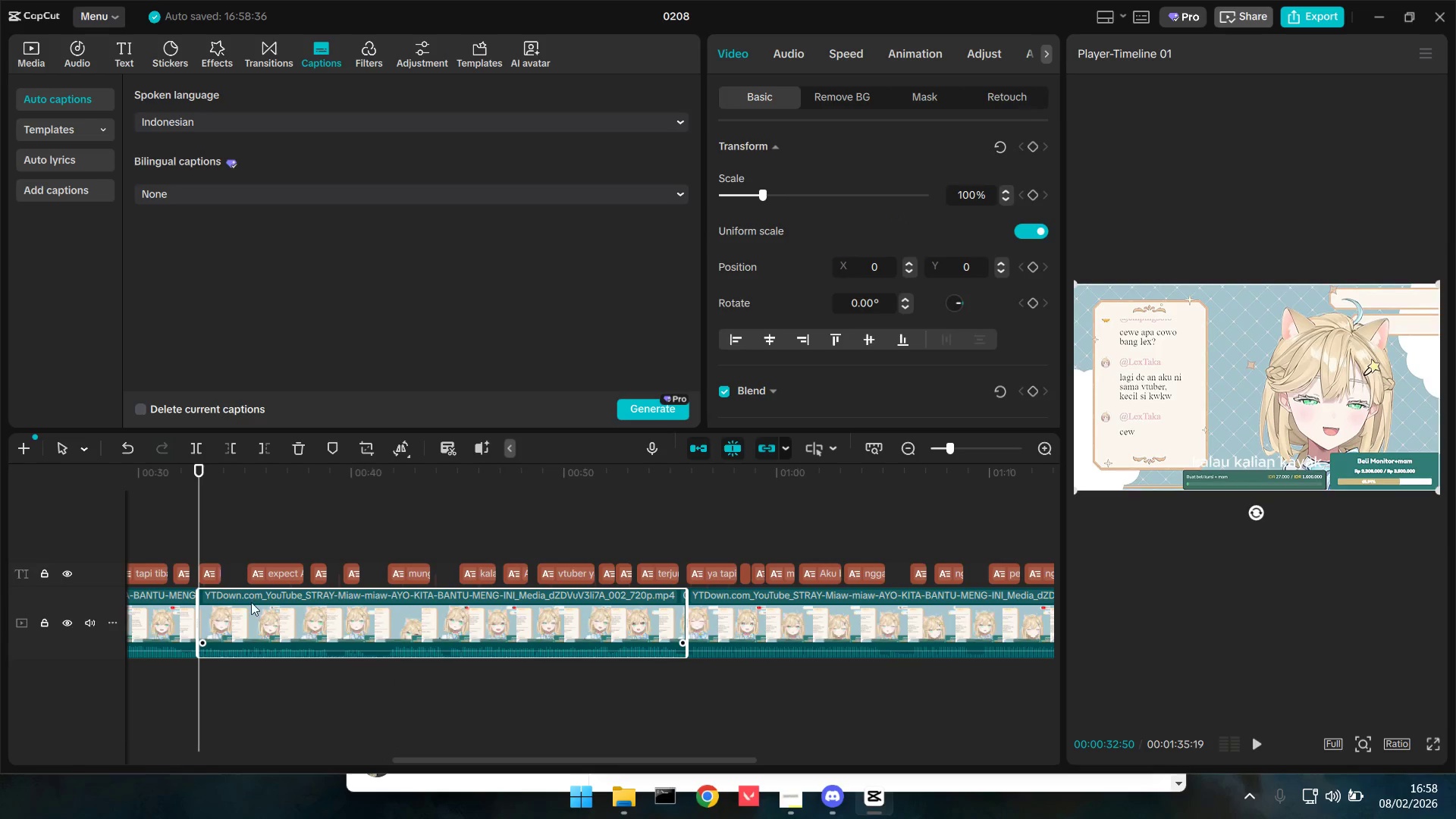 
key(Space)
 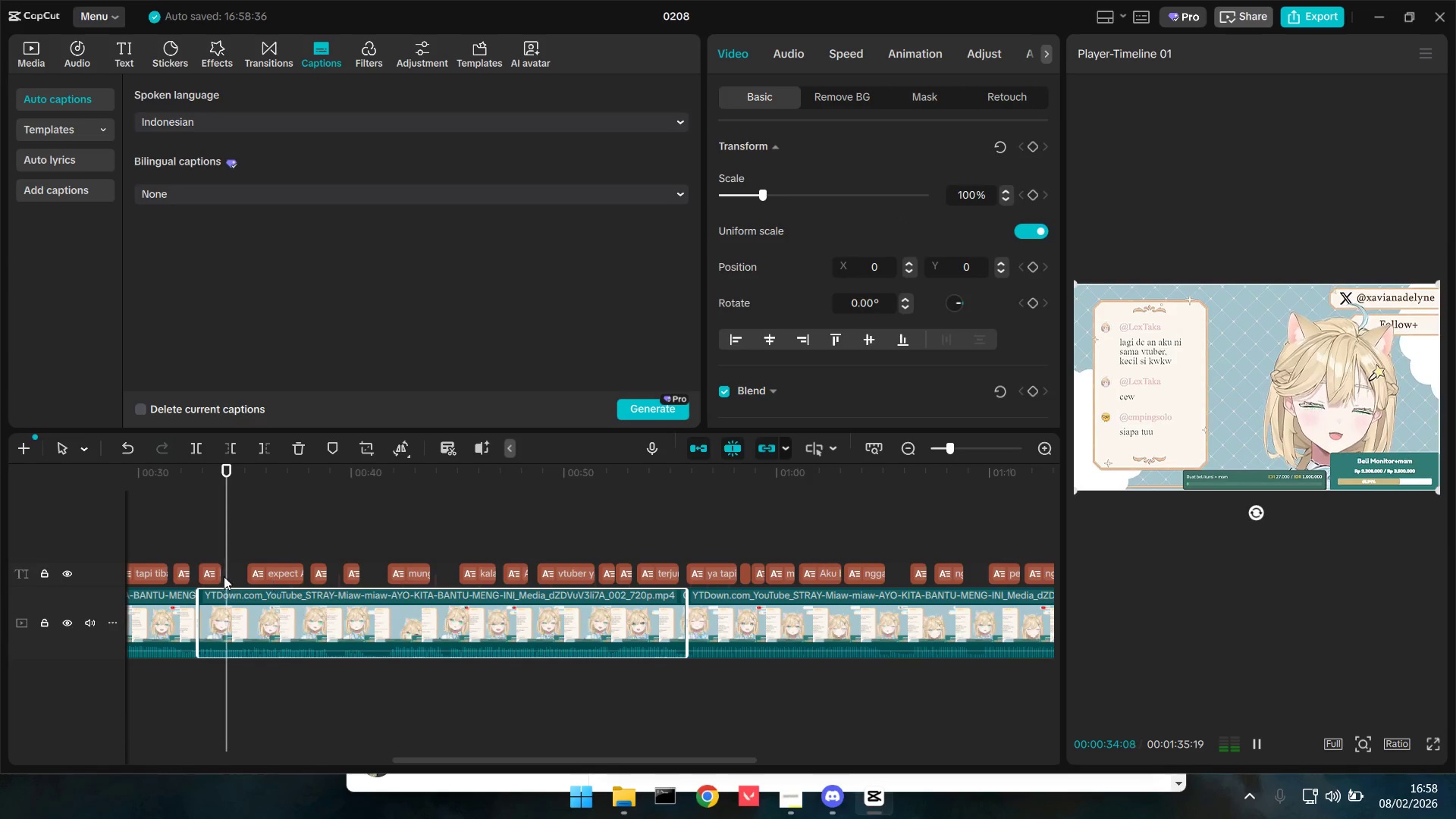 
key(Space)
 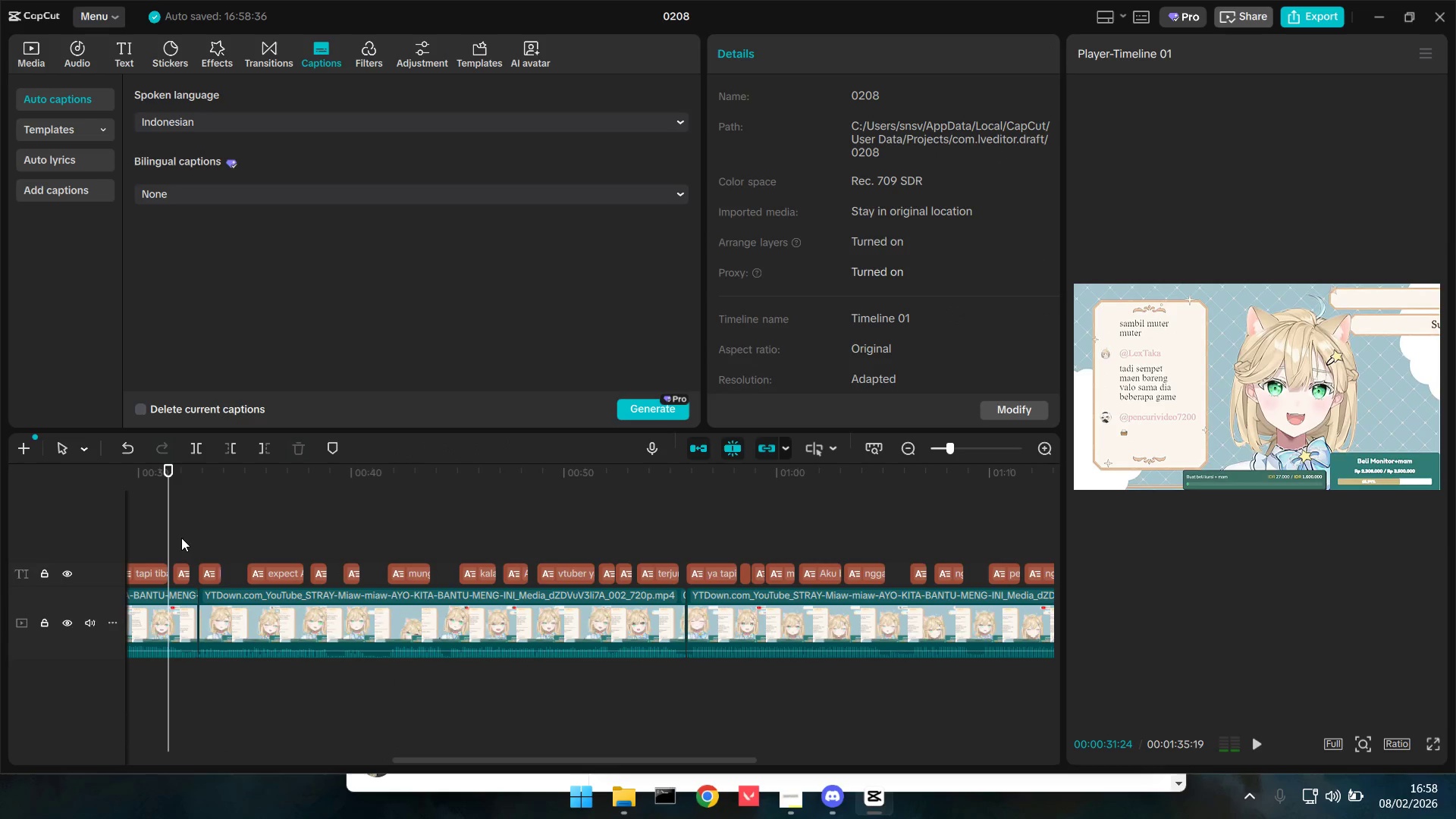 
key(Space)
 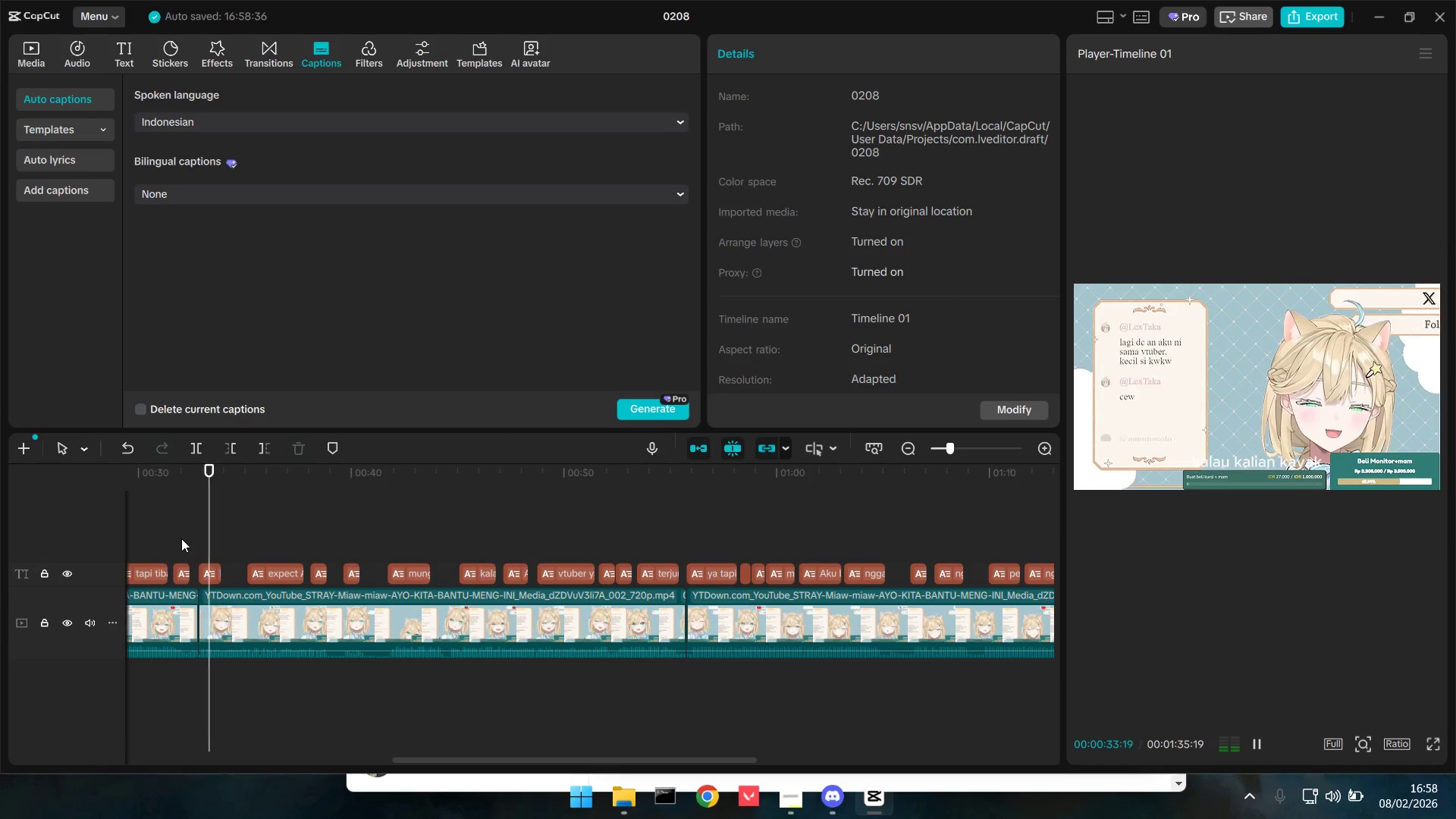 
key(Space)
 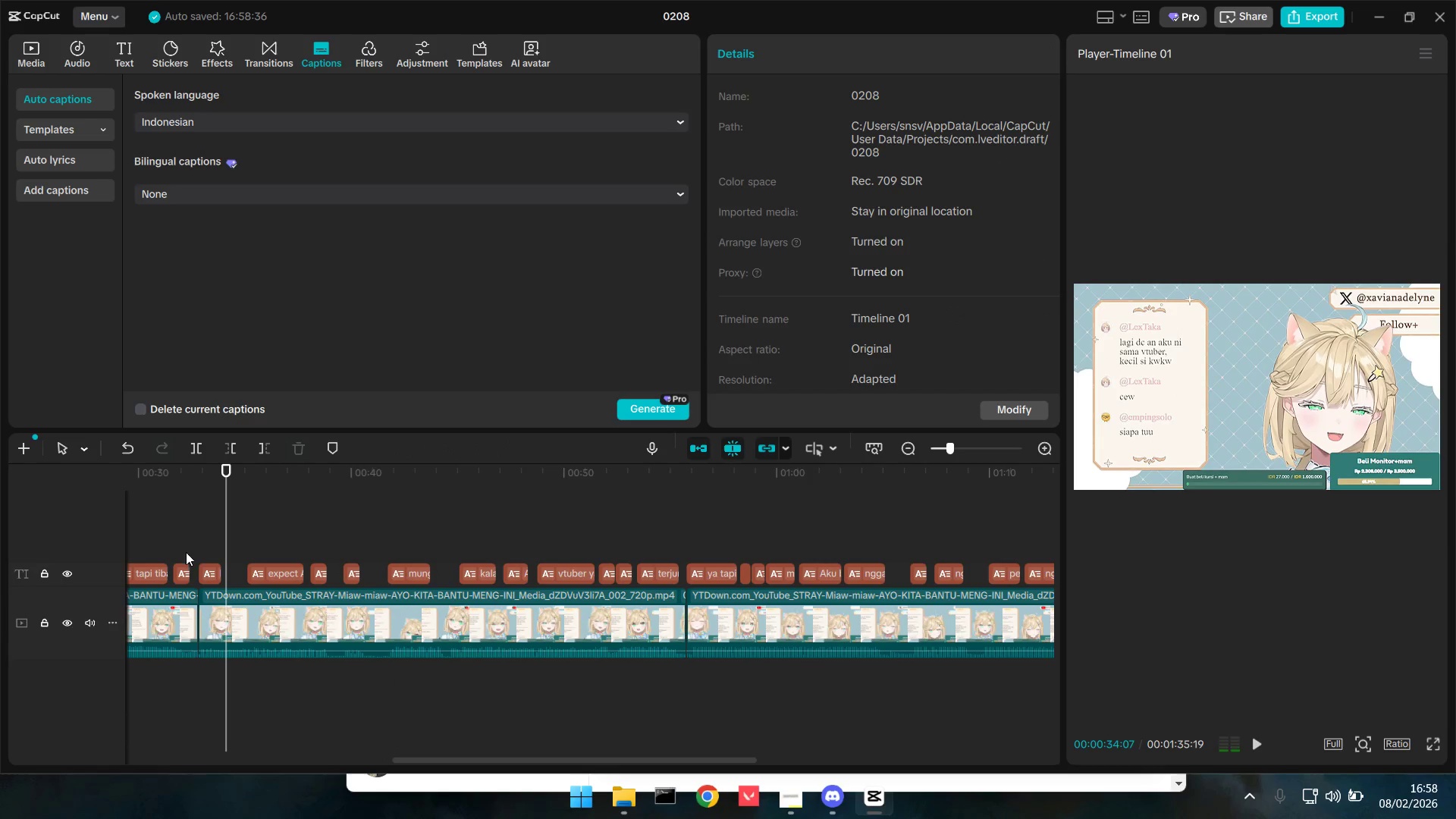 
key(Control+Z)
 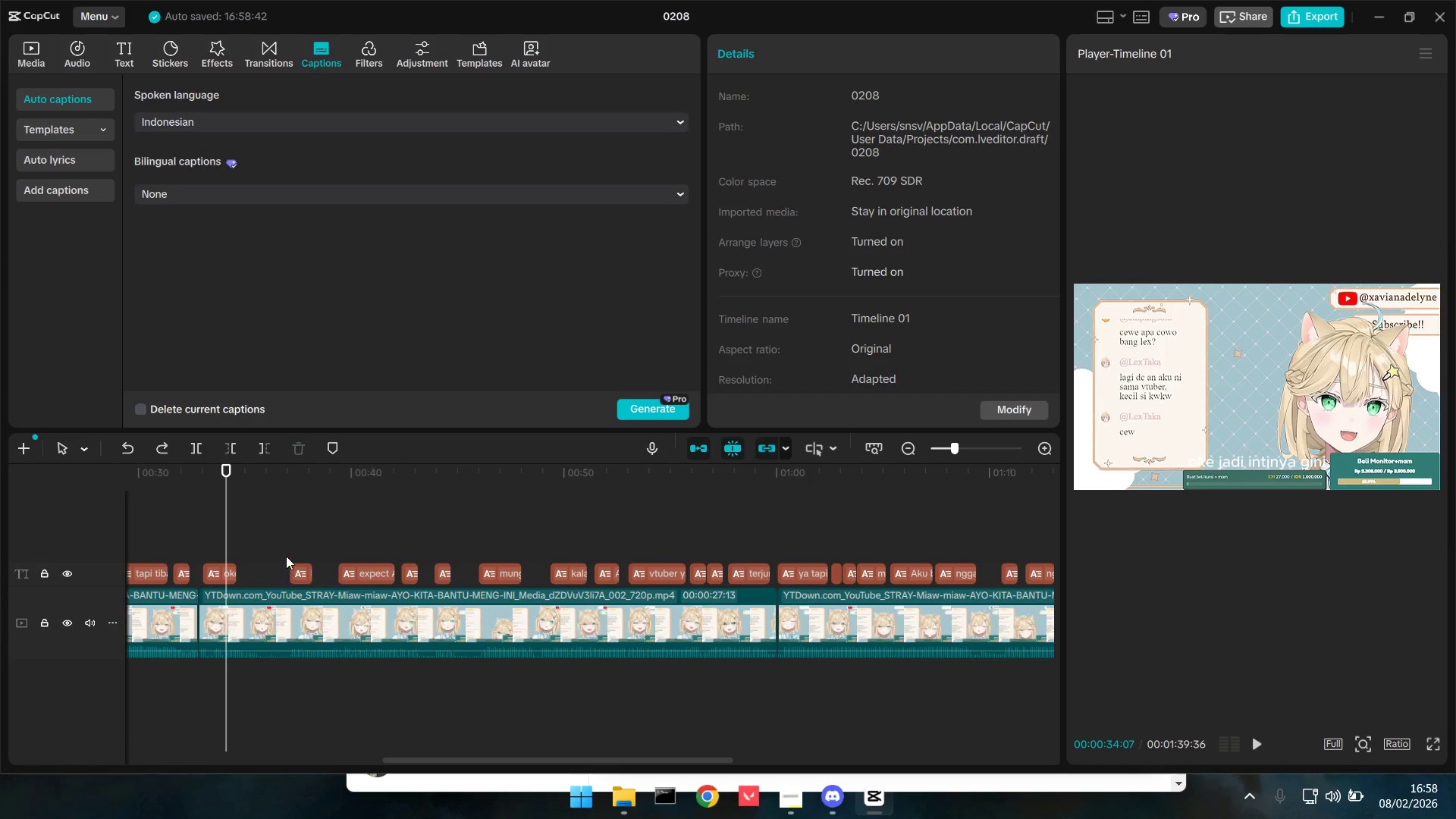 
left_click_drag(start_coordinate=[284, 552], to_coordinate=[280, 550])
 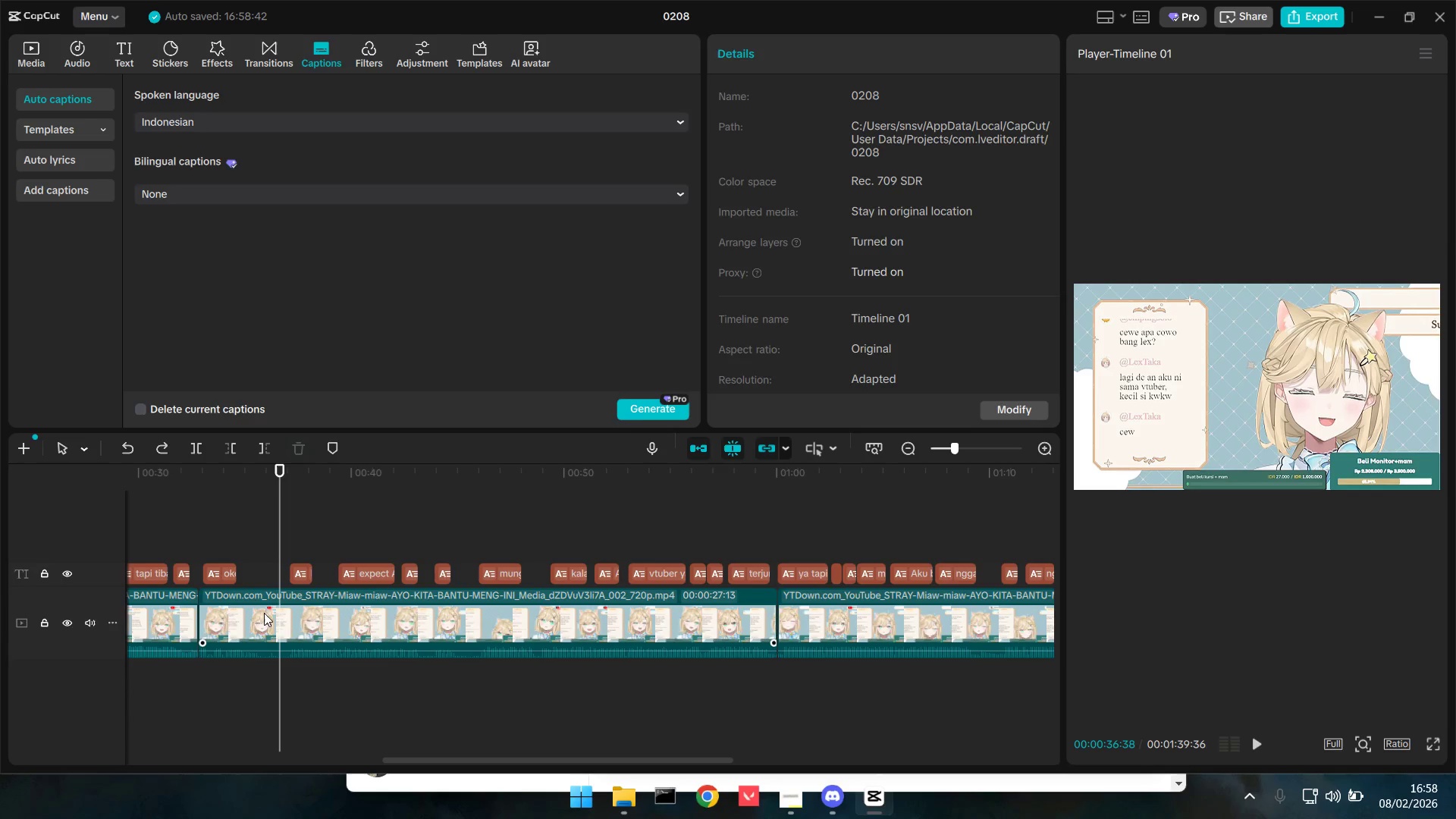 
left_click([264, 613])
 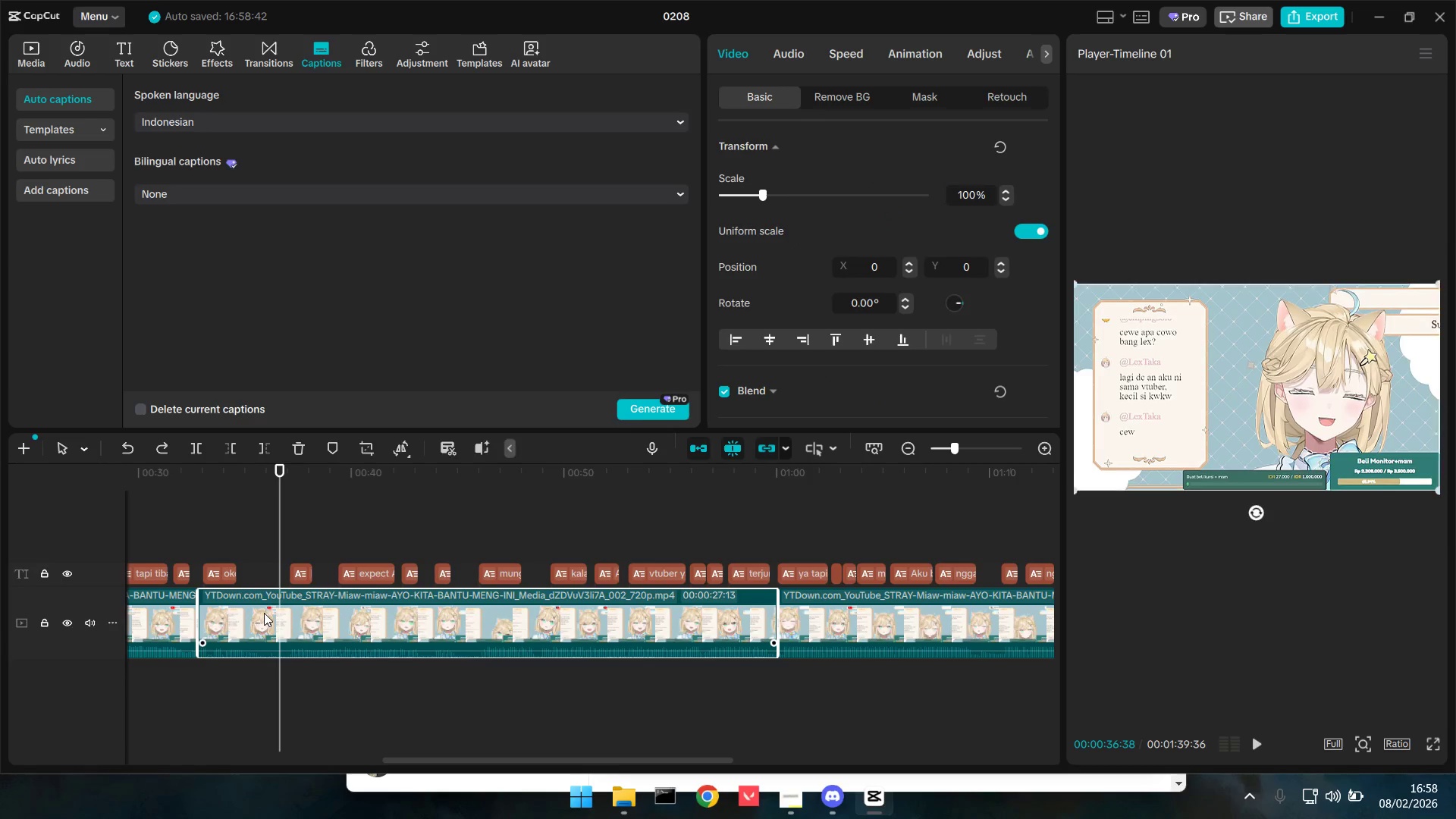 
key(Q)
 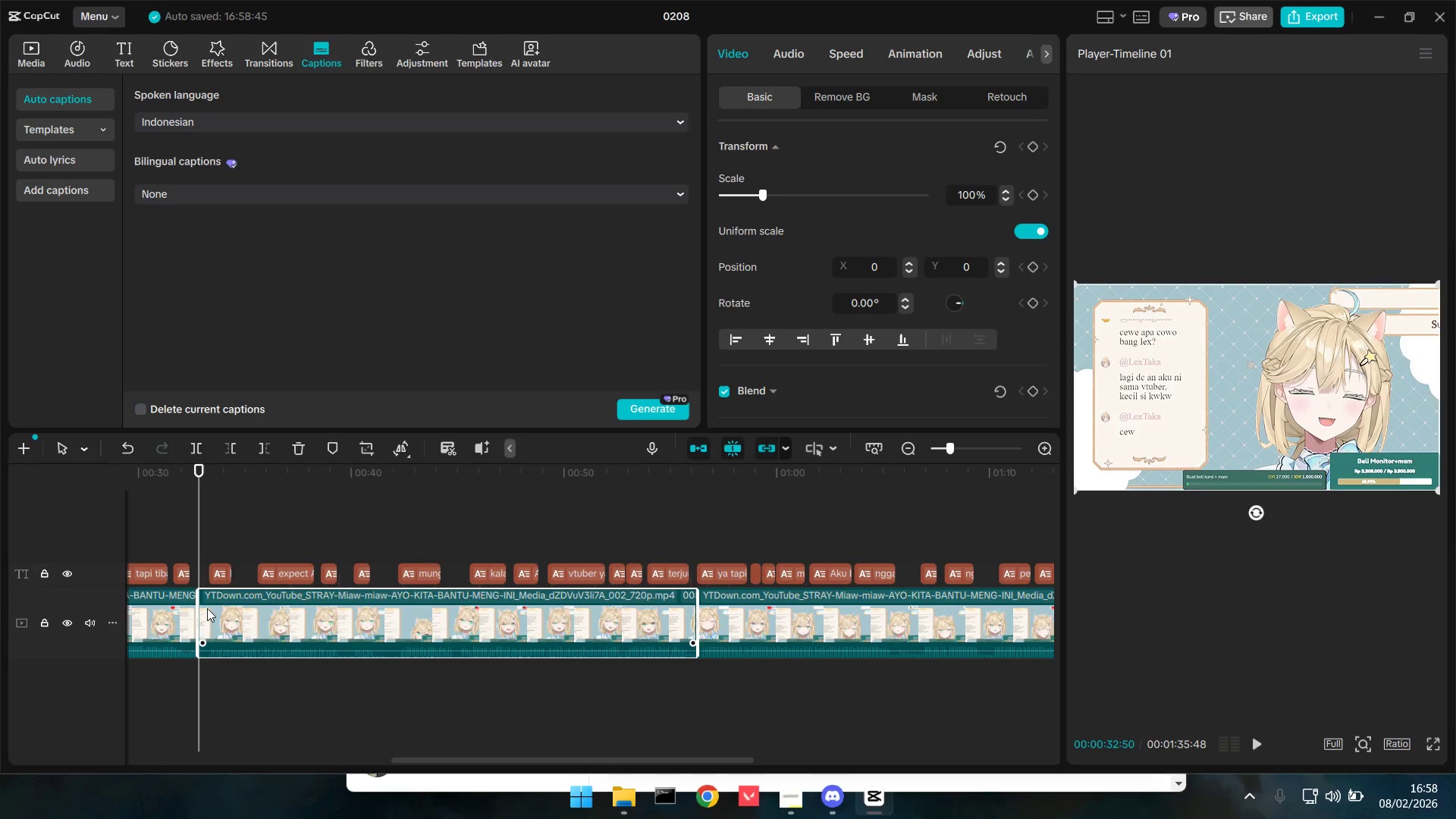 
key(Space)
 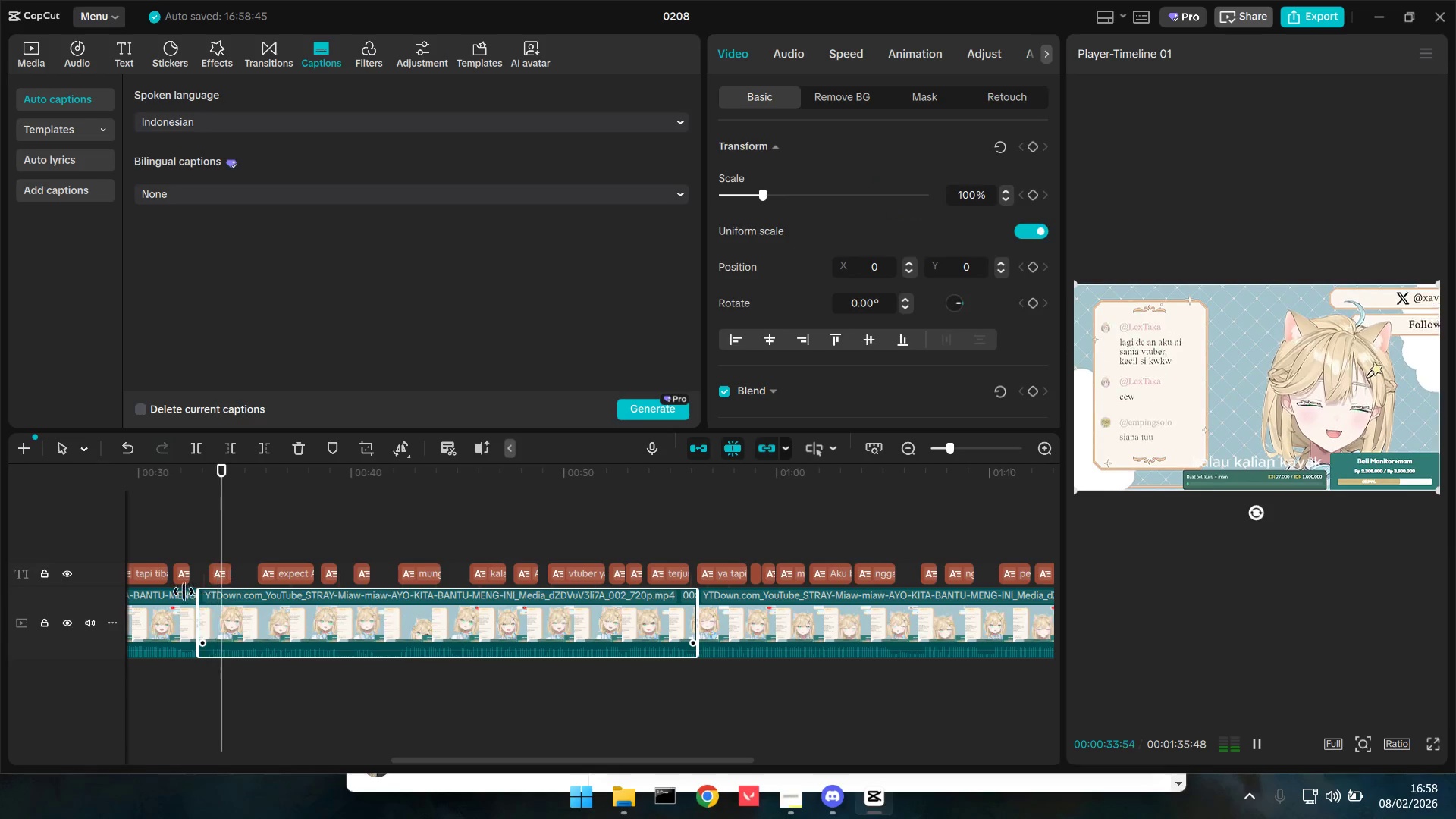 
left_click([170, 537])
 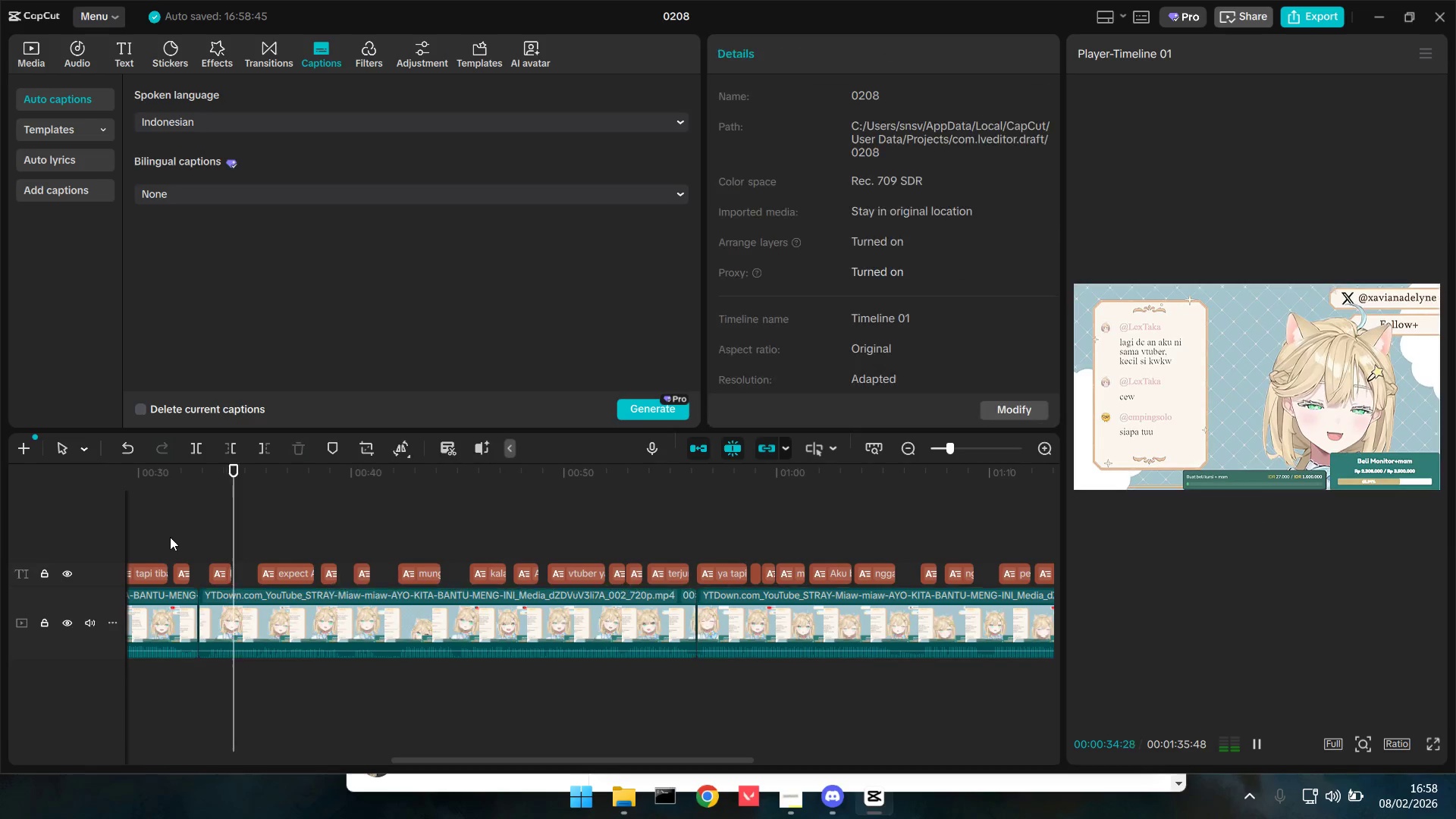 
key(Space)
 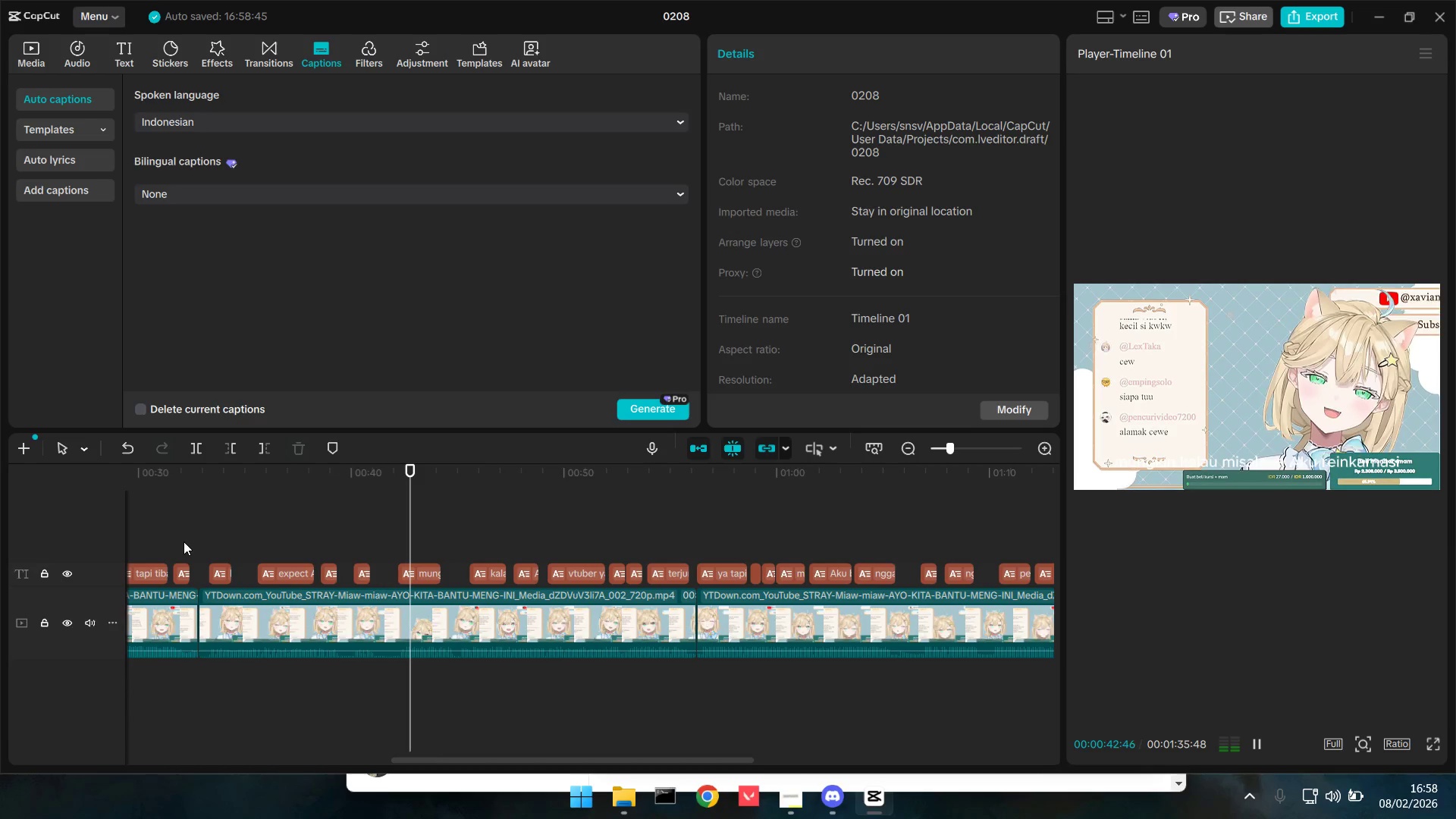 
wait(16.42)
 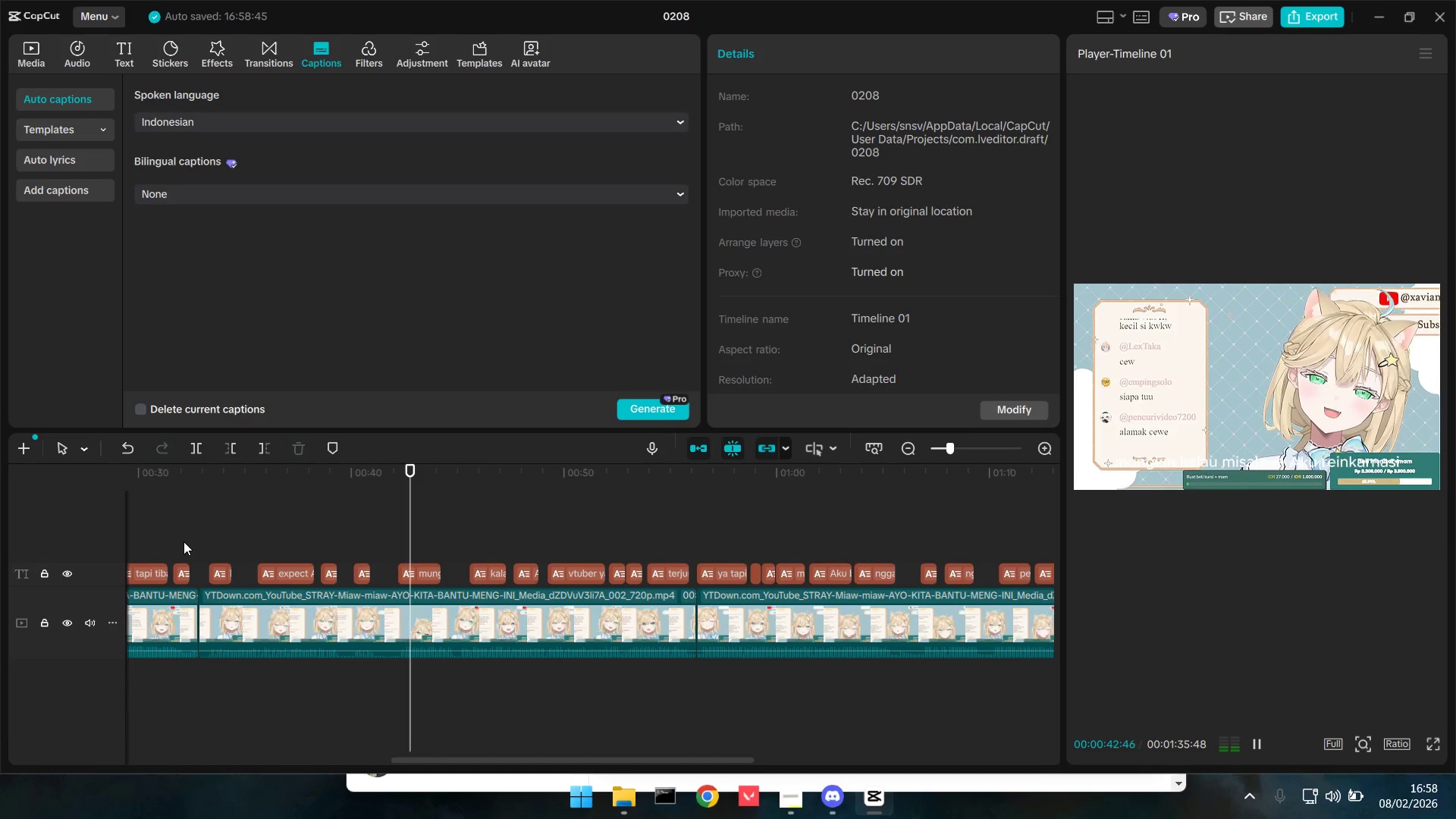 
left_click_drag(start_coordinate=[460, 758], to_coordinate=[486, 759])
 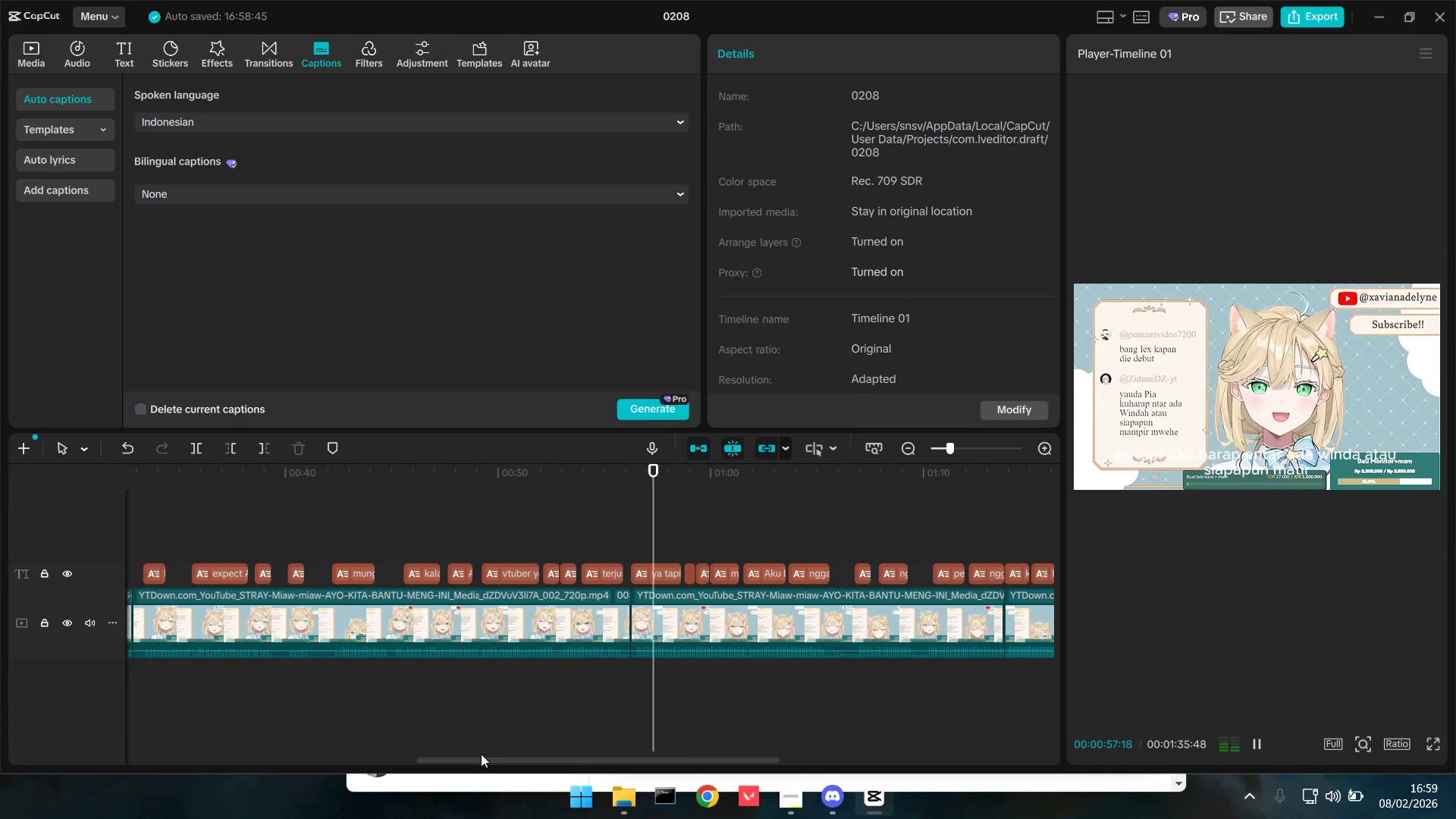 
wait(13.62)
 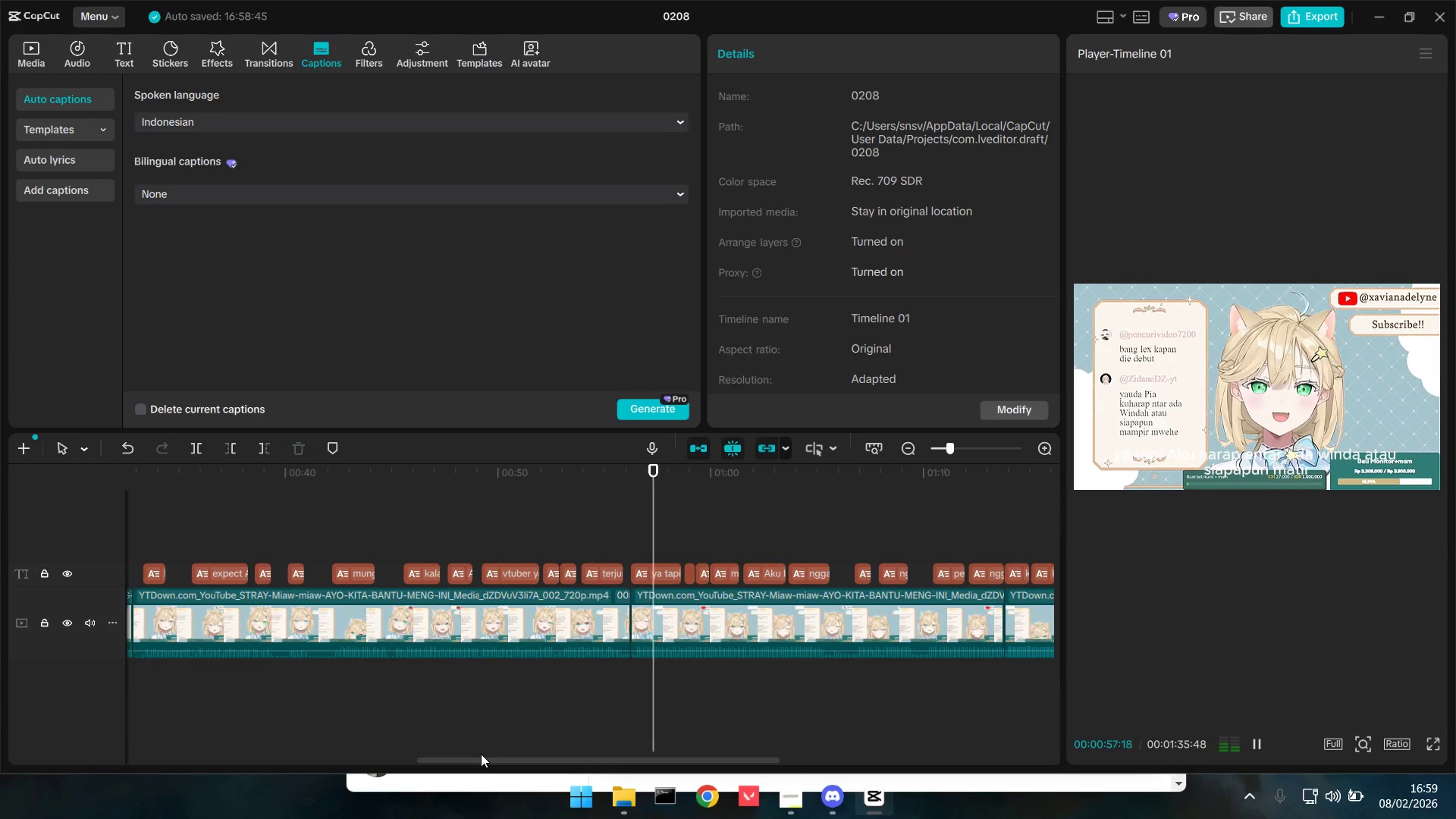 
hold_key(key=ShiftLeft, duration=0.73)
scroll: coordinate [619, 694], scroll_direction: down, amount: 5.0
 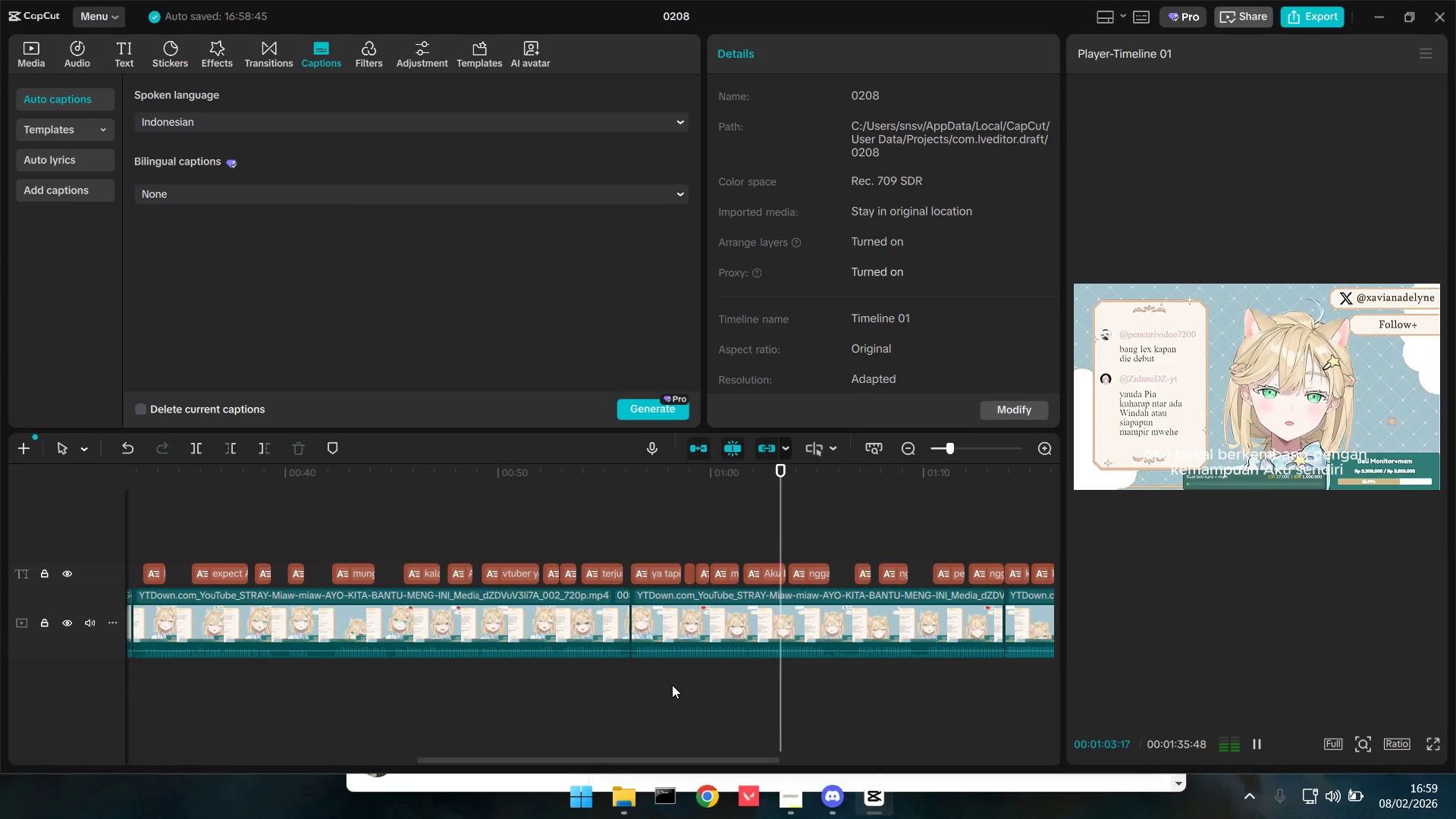 
hold_key(key=ControlLeft, duration=1.3)
scroll: coordinate [675, 680], scroll_direction: down, amount: 9.0
 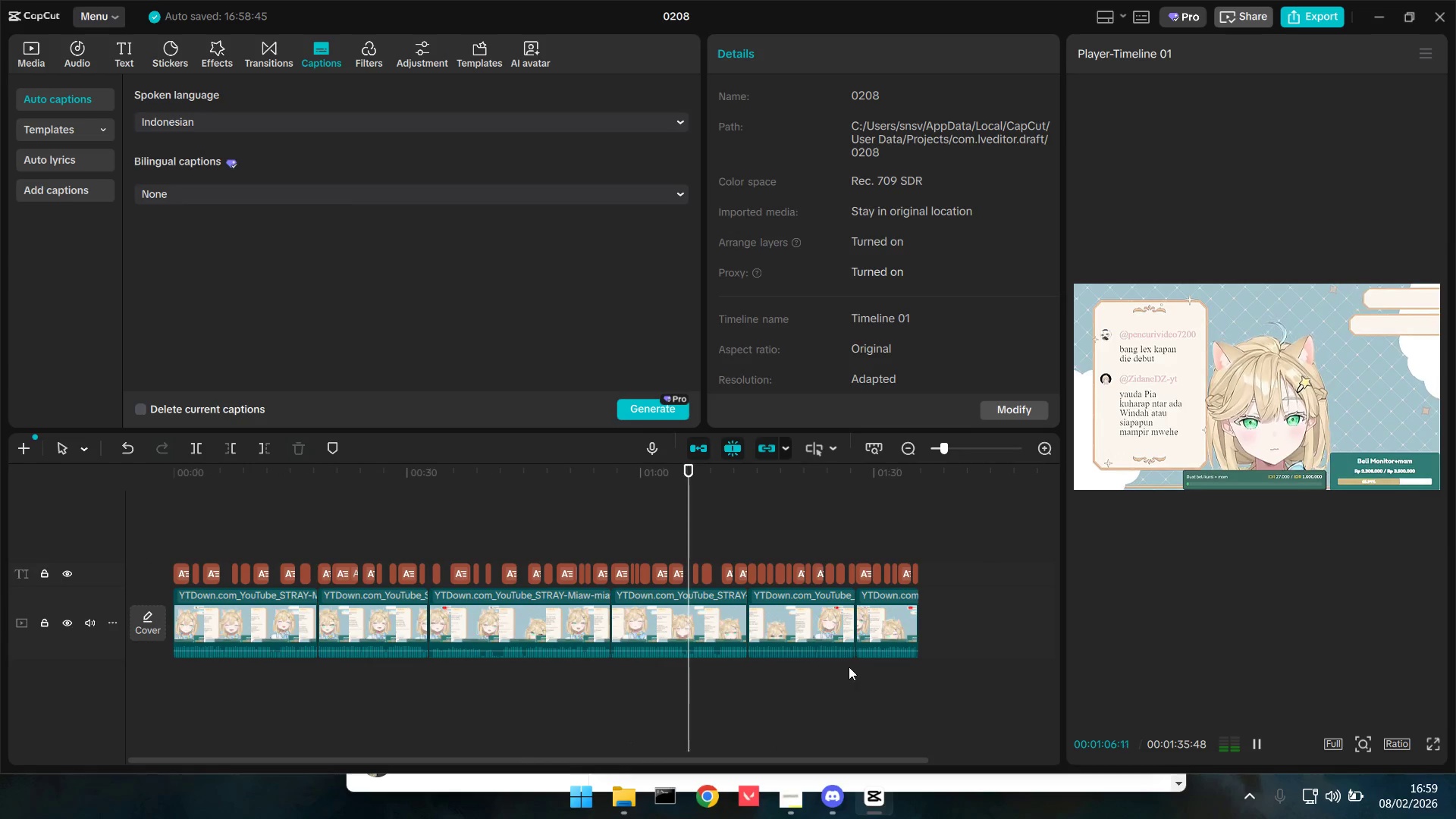 
left_click([878, 521])
 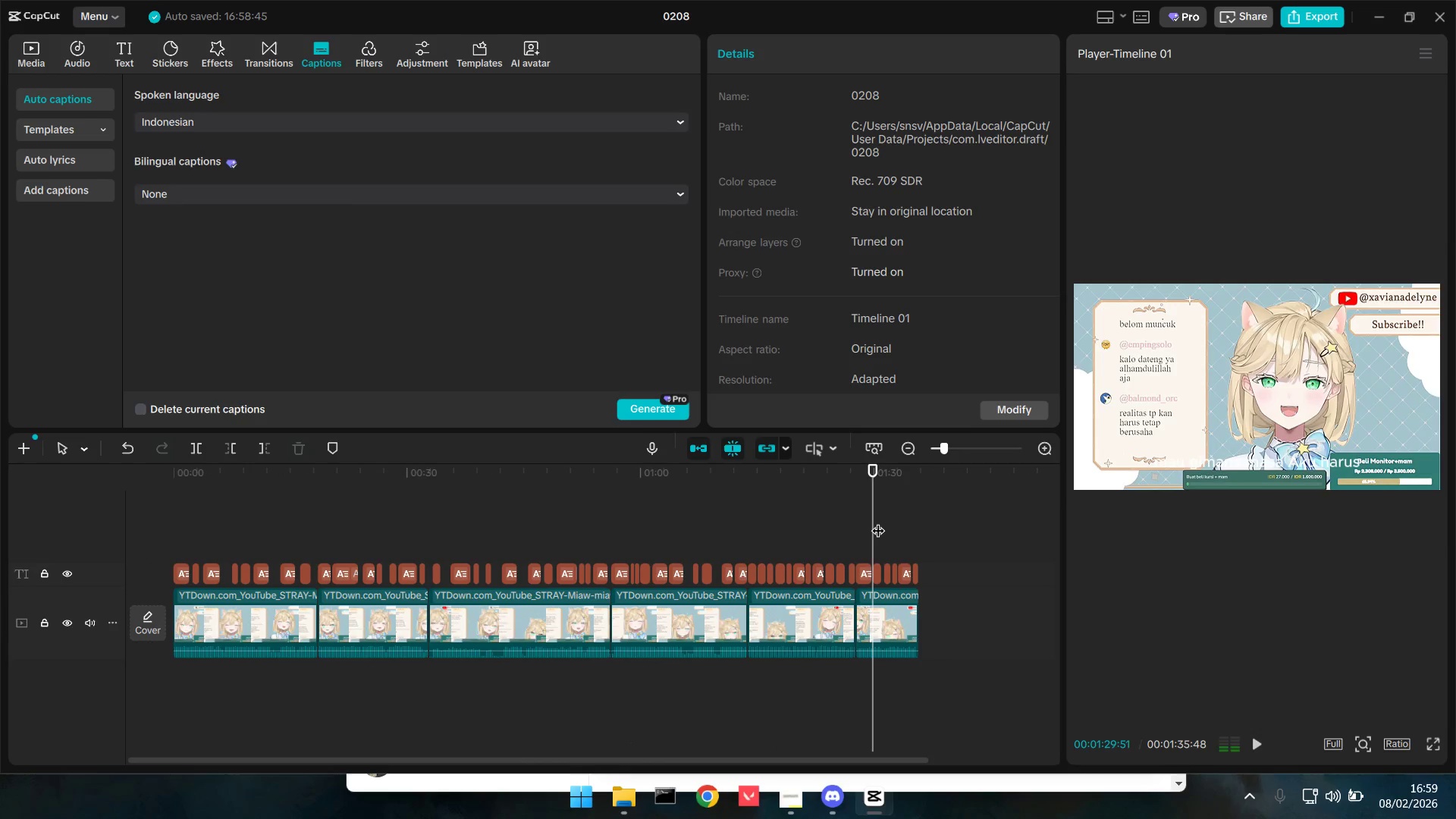 
left_click_drag(start_coordinate=[878, 521], to_coordinate=[932, 524])
 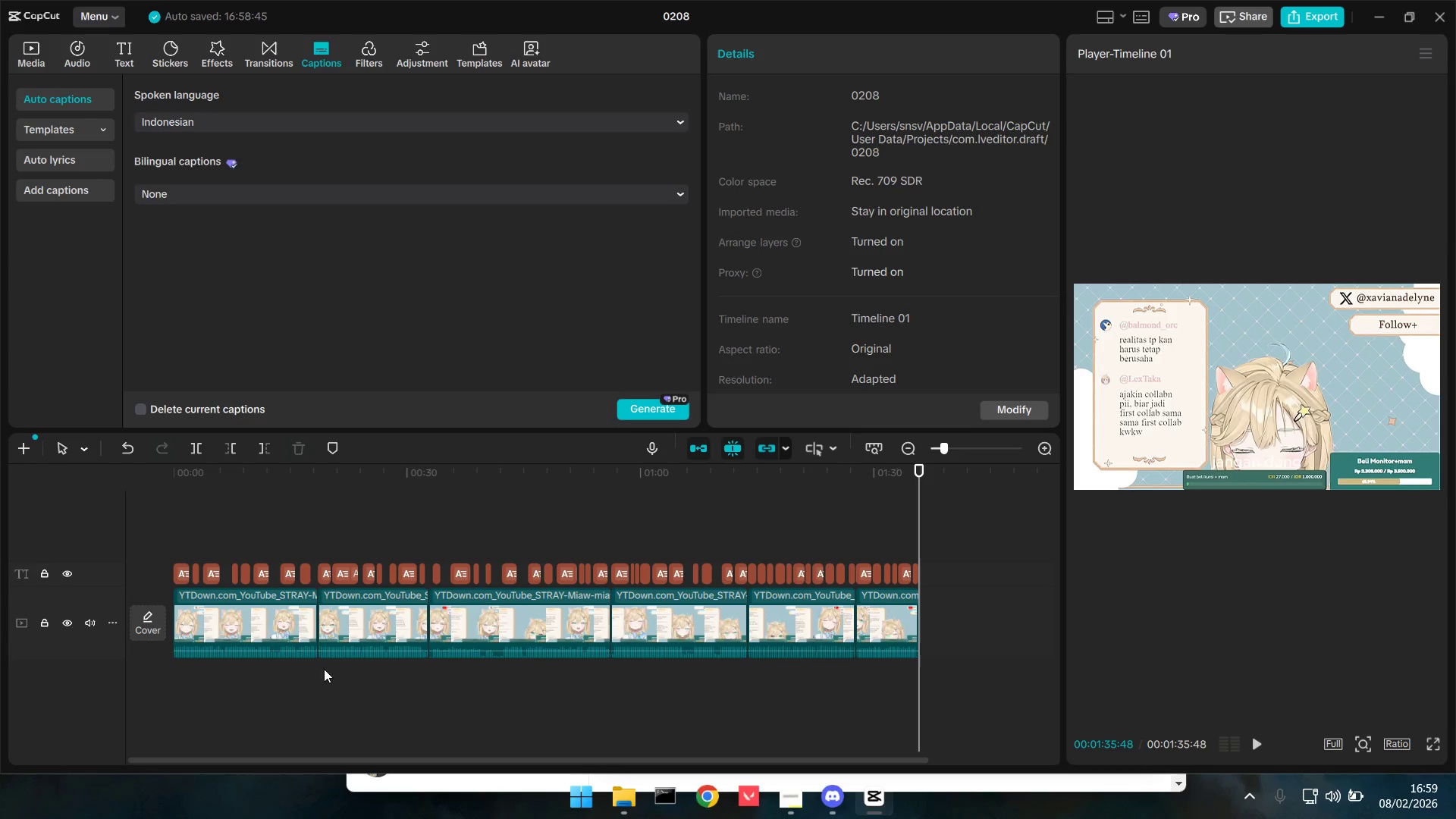 
left_click([199, 509])
 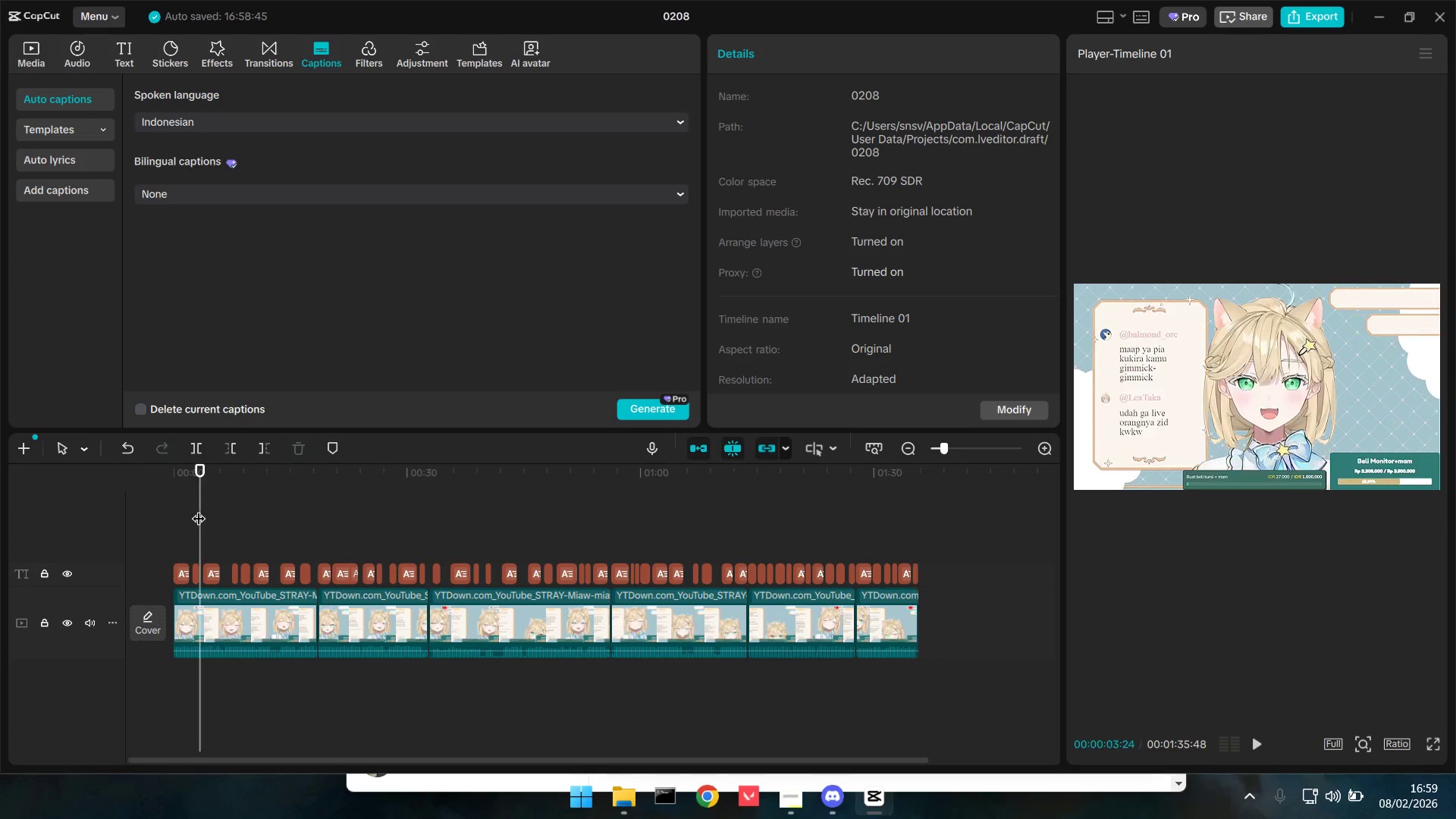 
left_click_drag(start_coordinate=[199, 509], to_coordinate=[39, 517])
 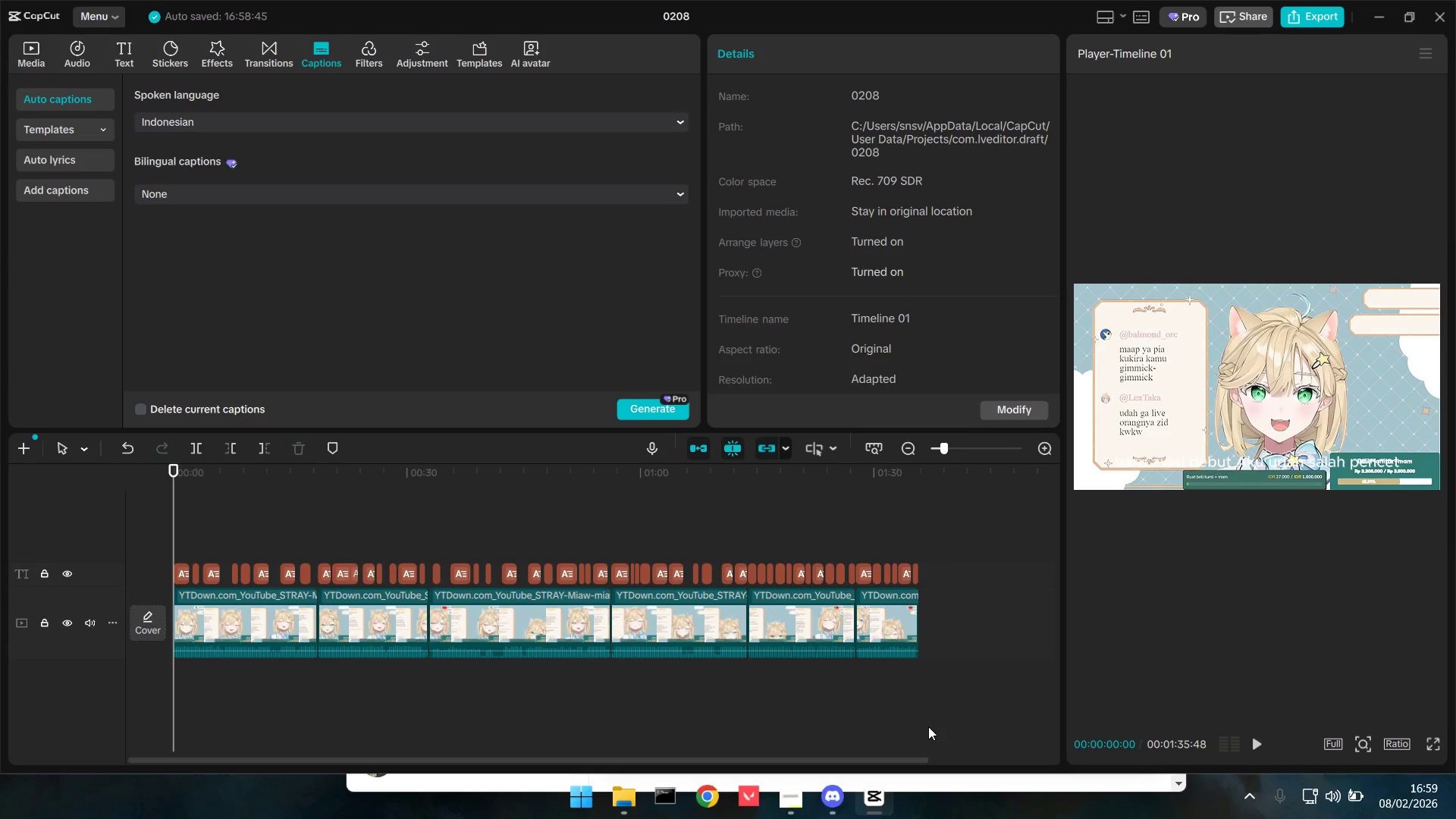 
left_click_drag(start_coordinate=[961, 576], to_coordinate=[127, 532])
 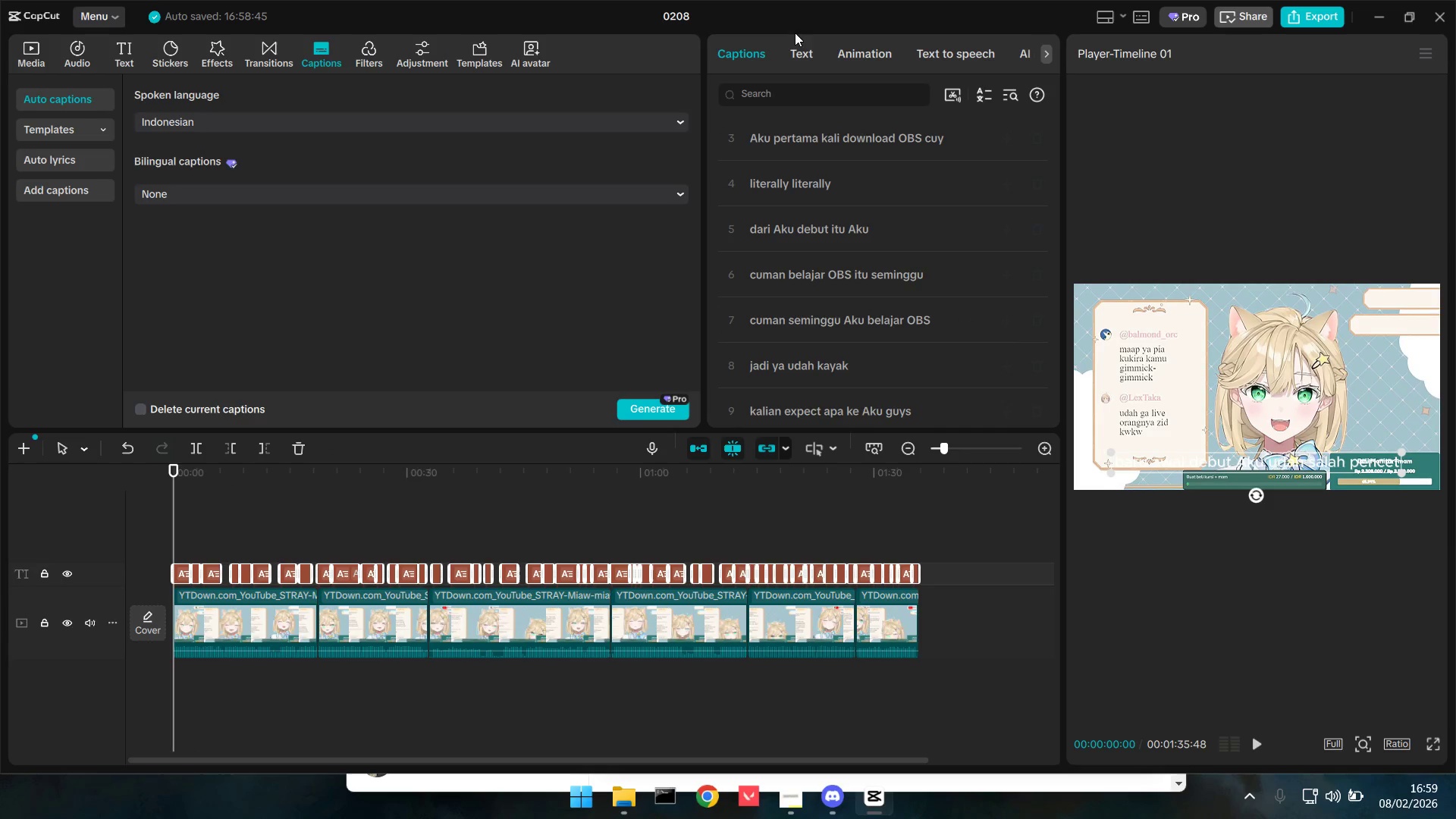 
left_click([799, 49])
 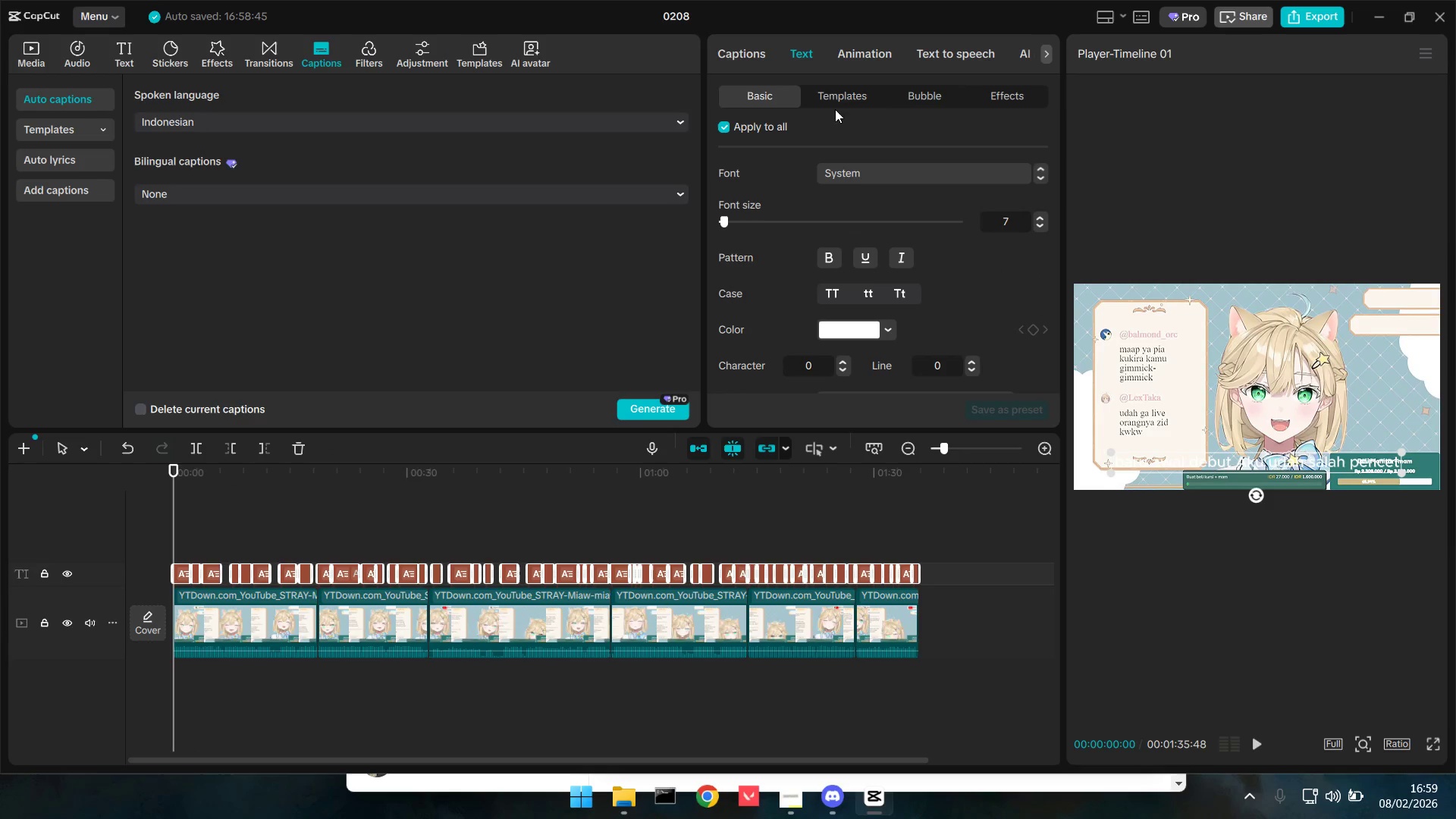 
double_click([843, 95])
 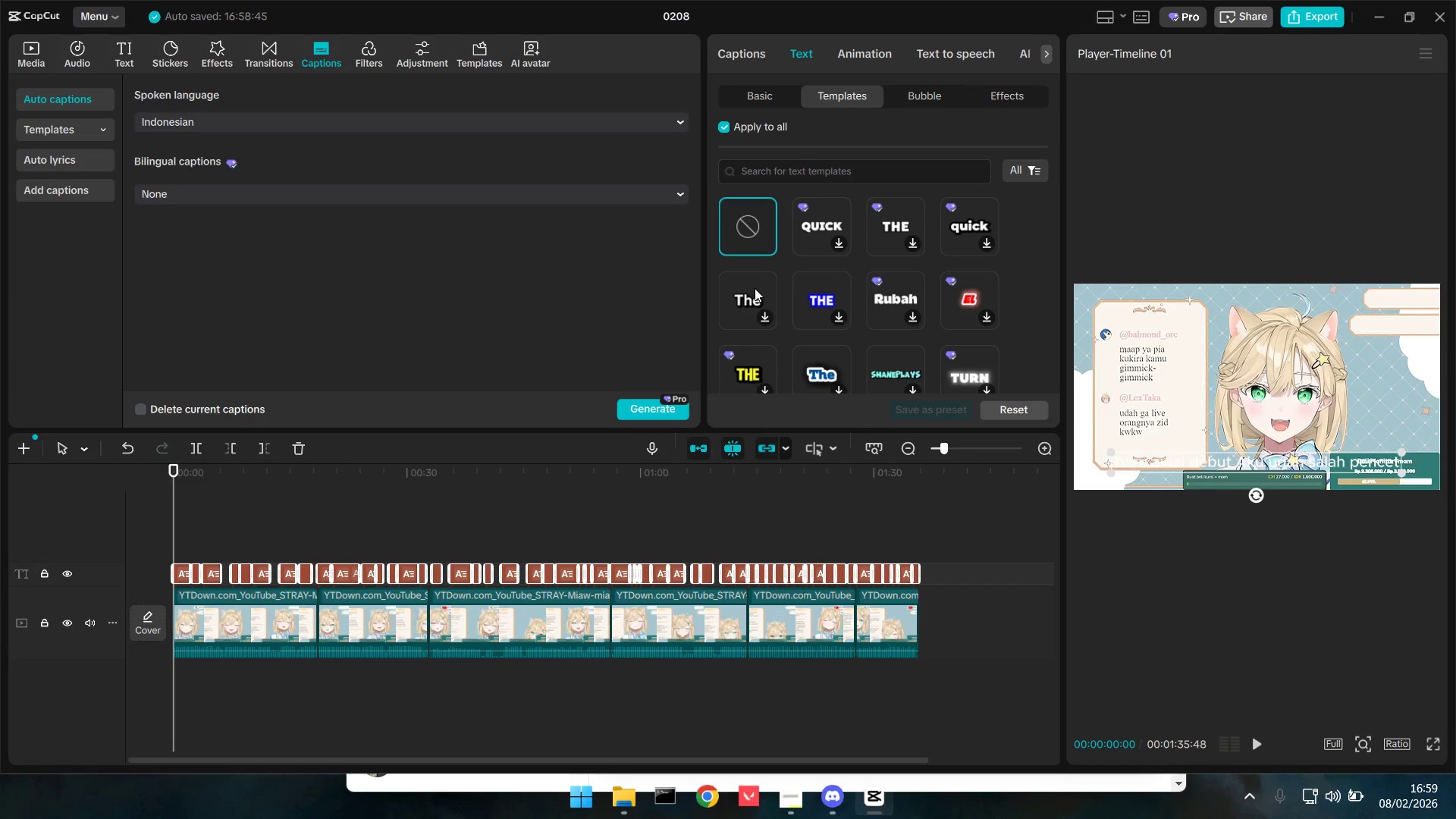 
wait(5.53)
 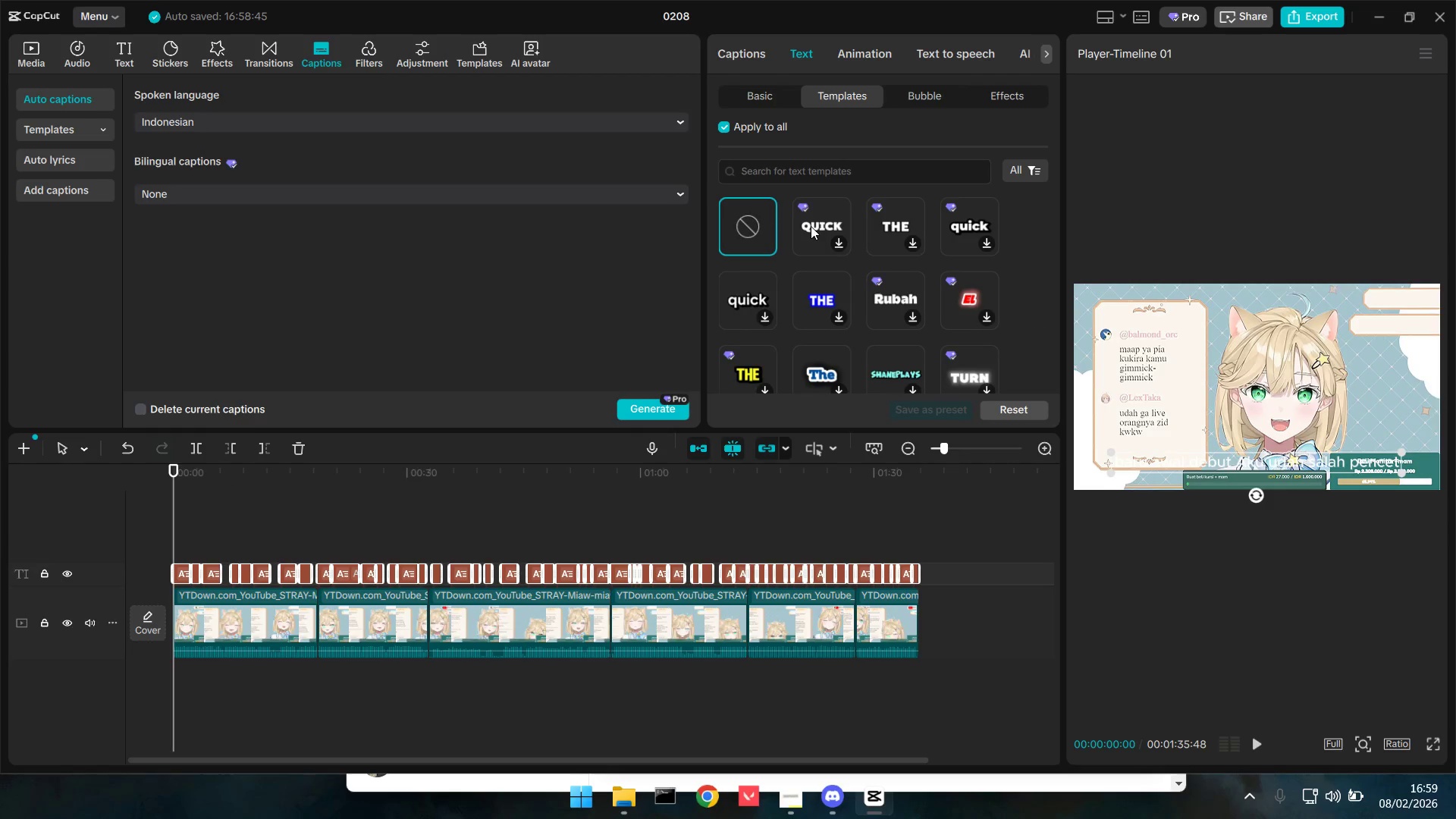 
scroll: coordinate [923, 340], scroll_direction: down, amount: 1.0
 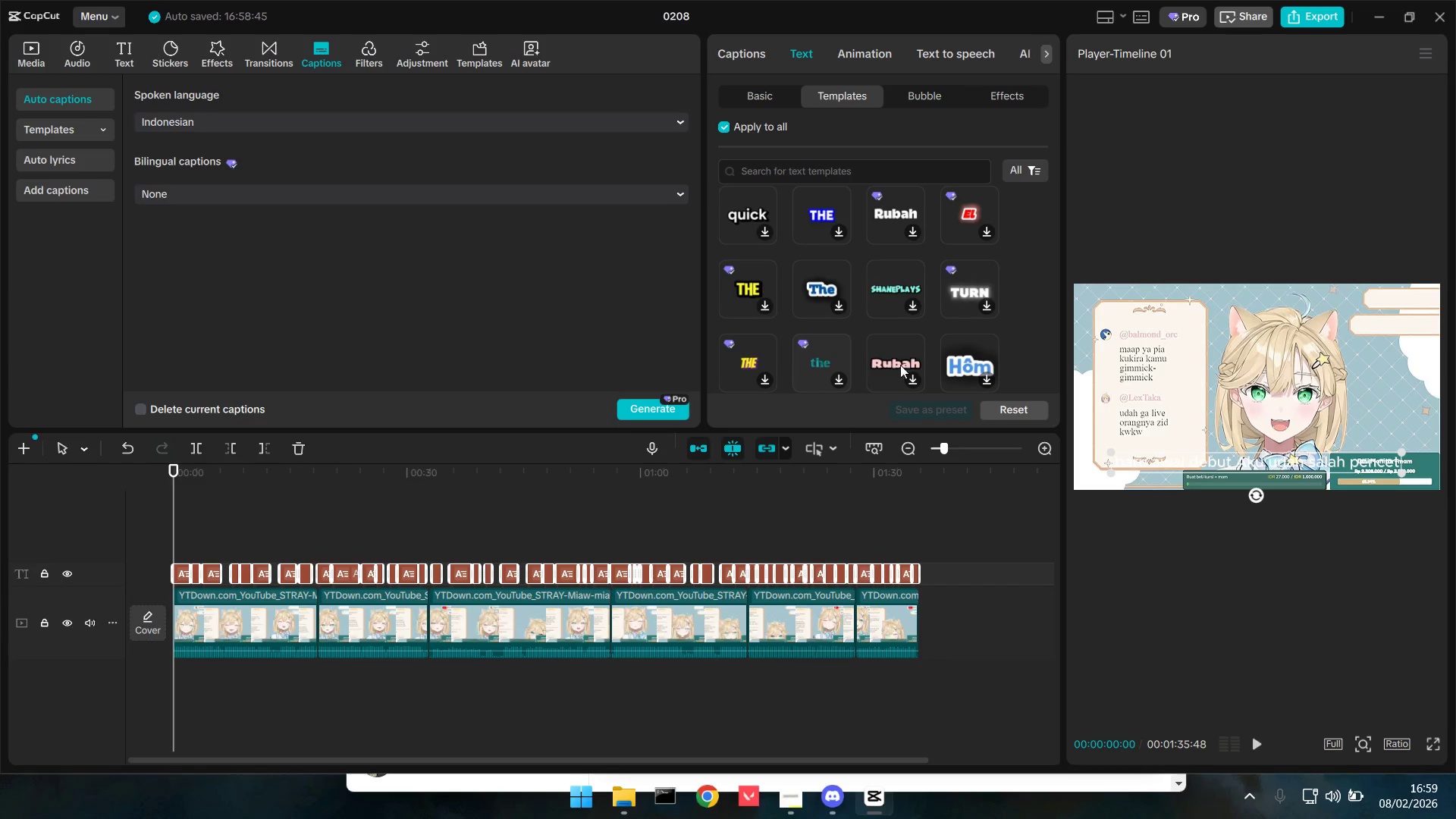 
left_click([821, 226])
 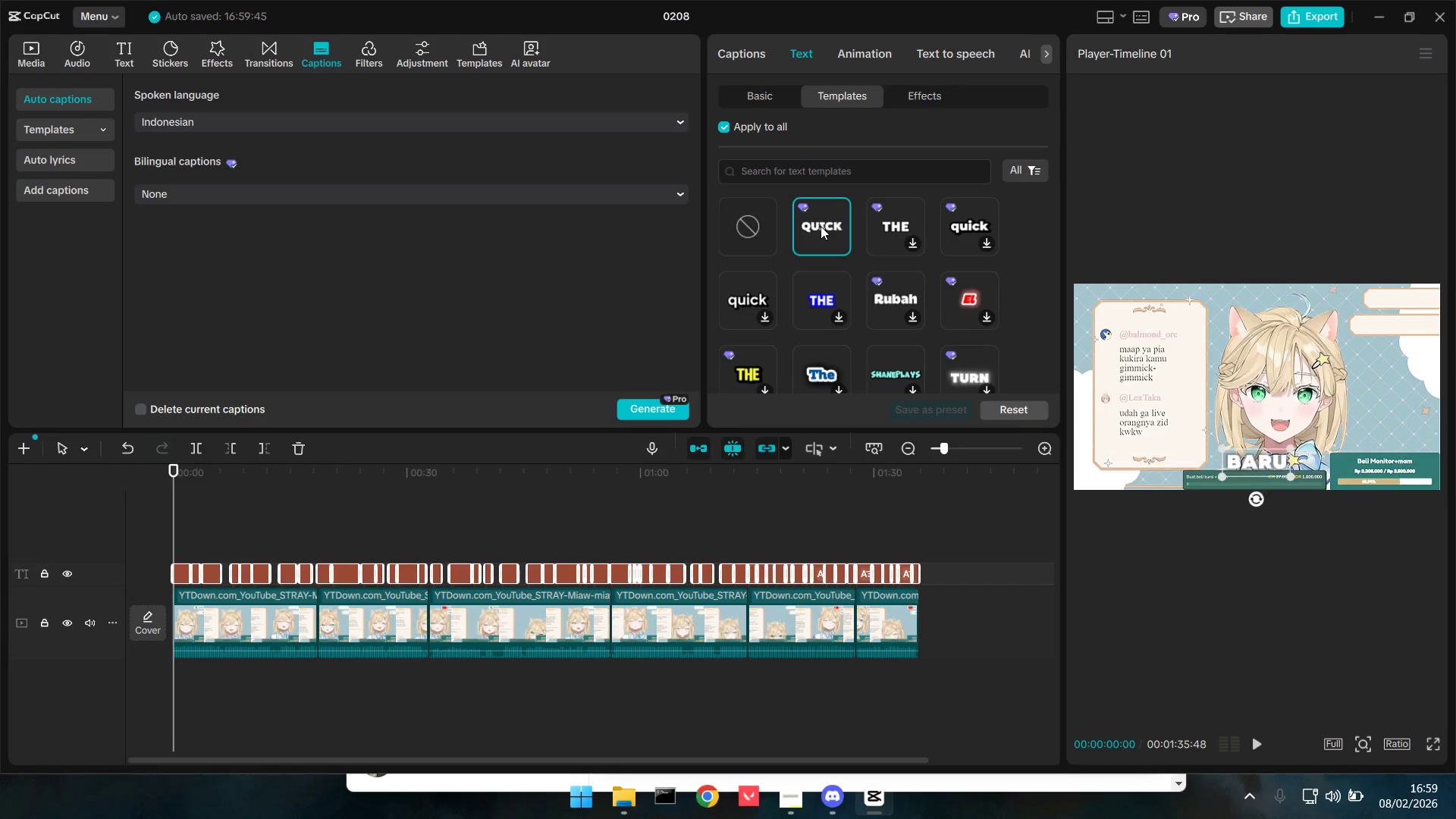 
scroll: coordinate [934, 358], scroll_direction: up, amount: 5.0
 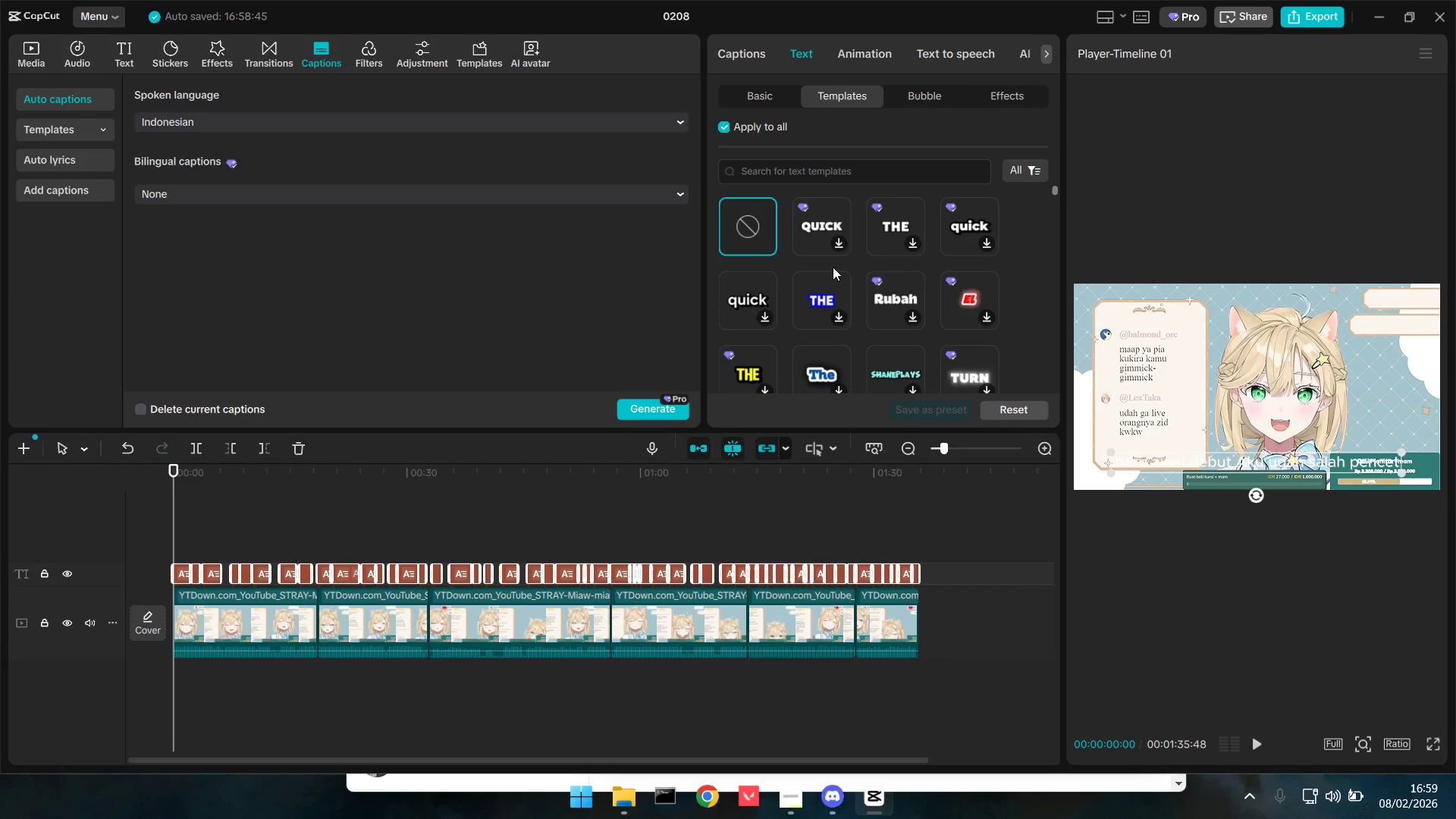 
key(Space)
 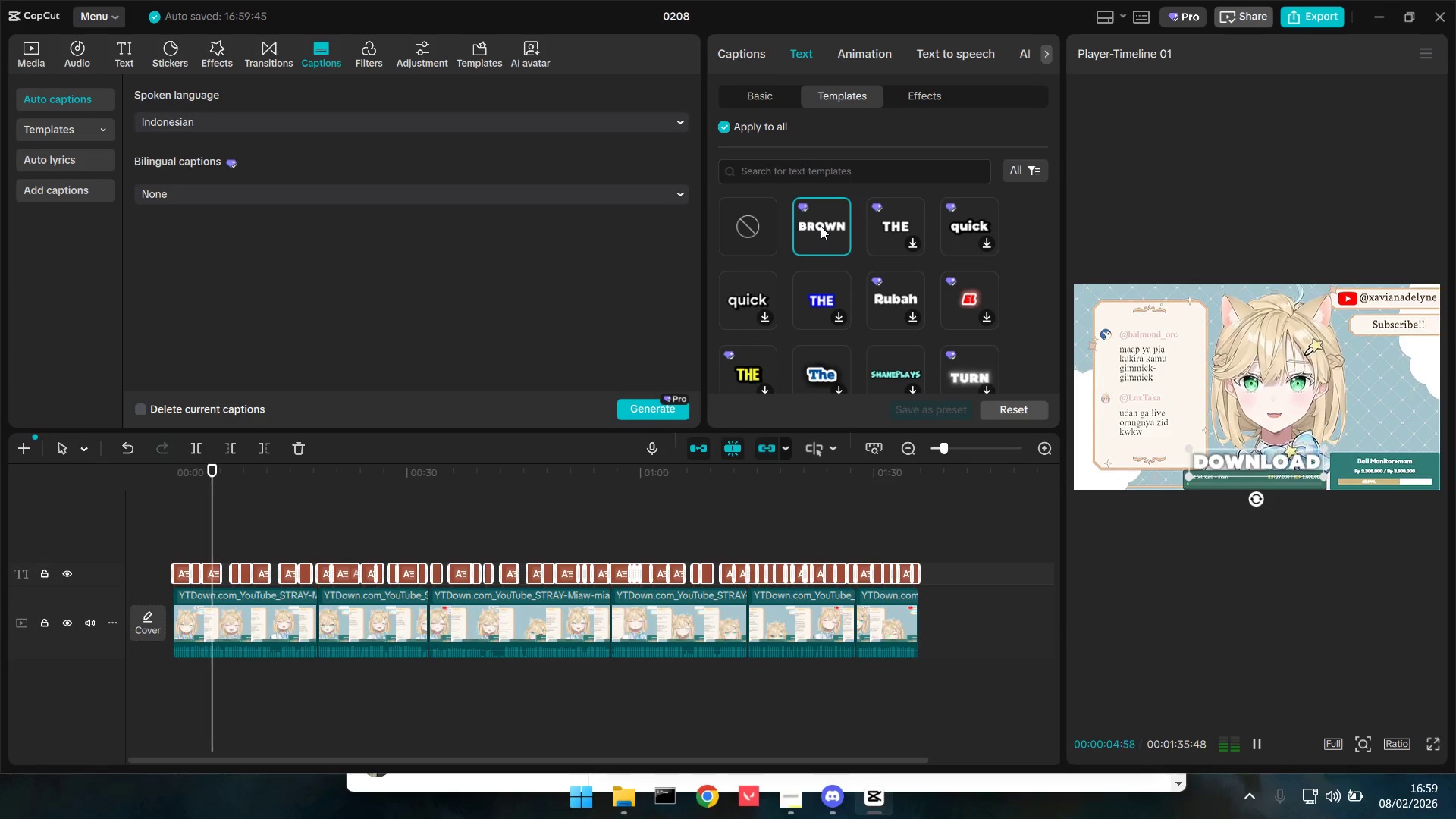 
wait(7.06)
 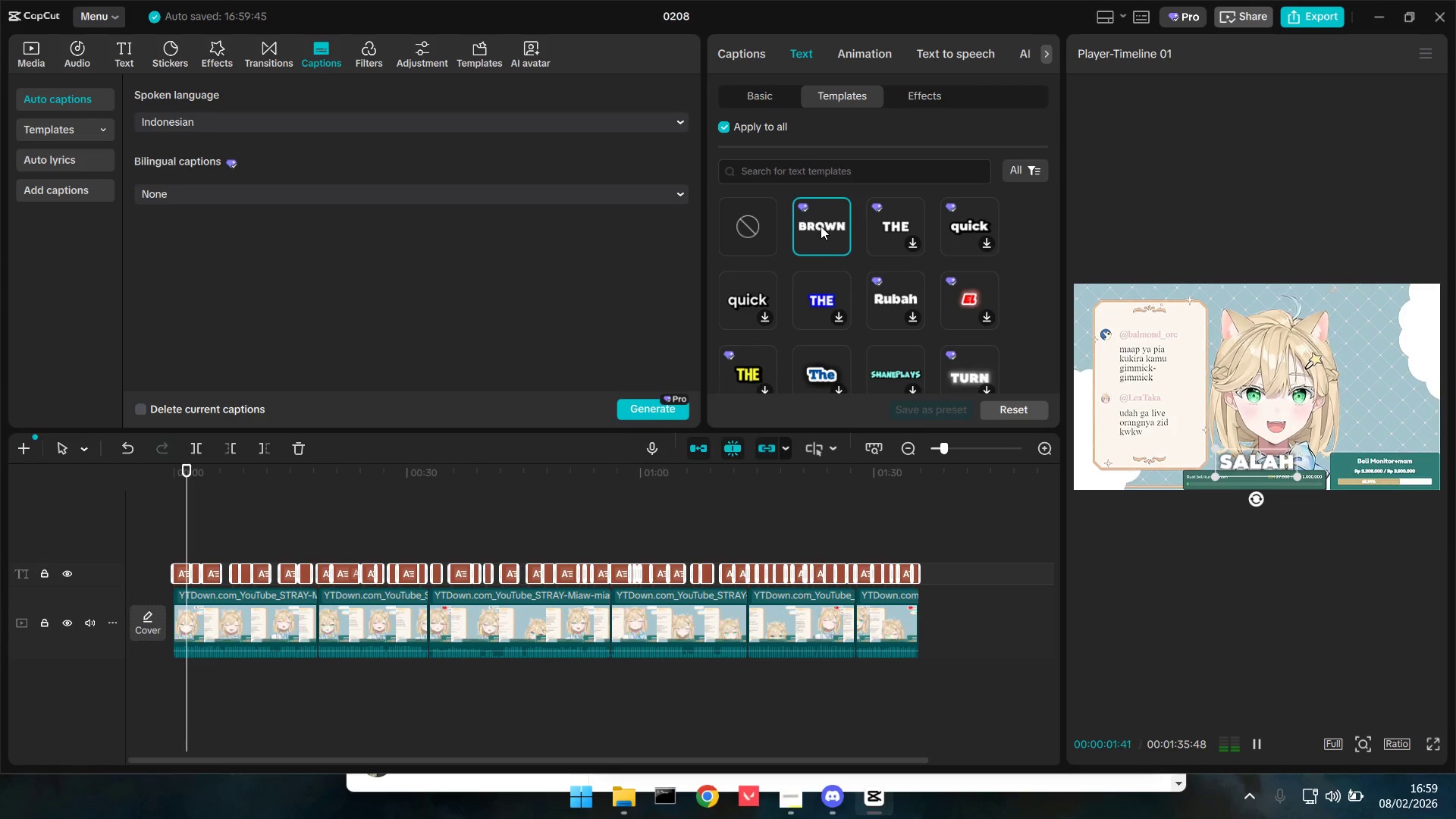 
left_click([899, 219])
 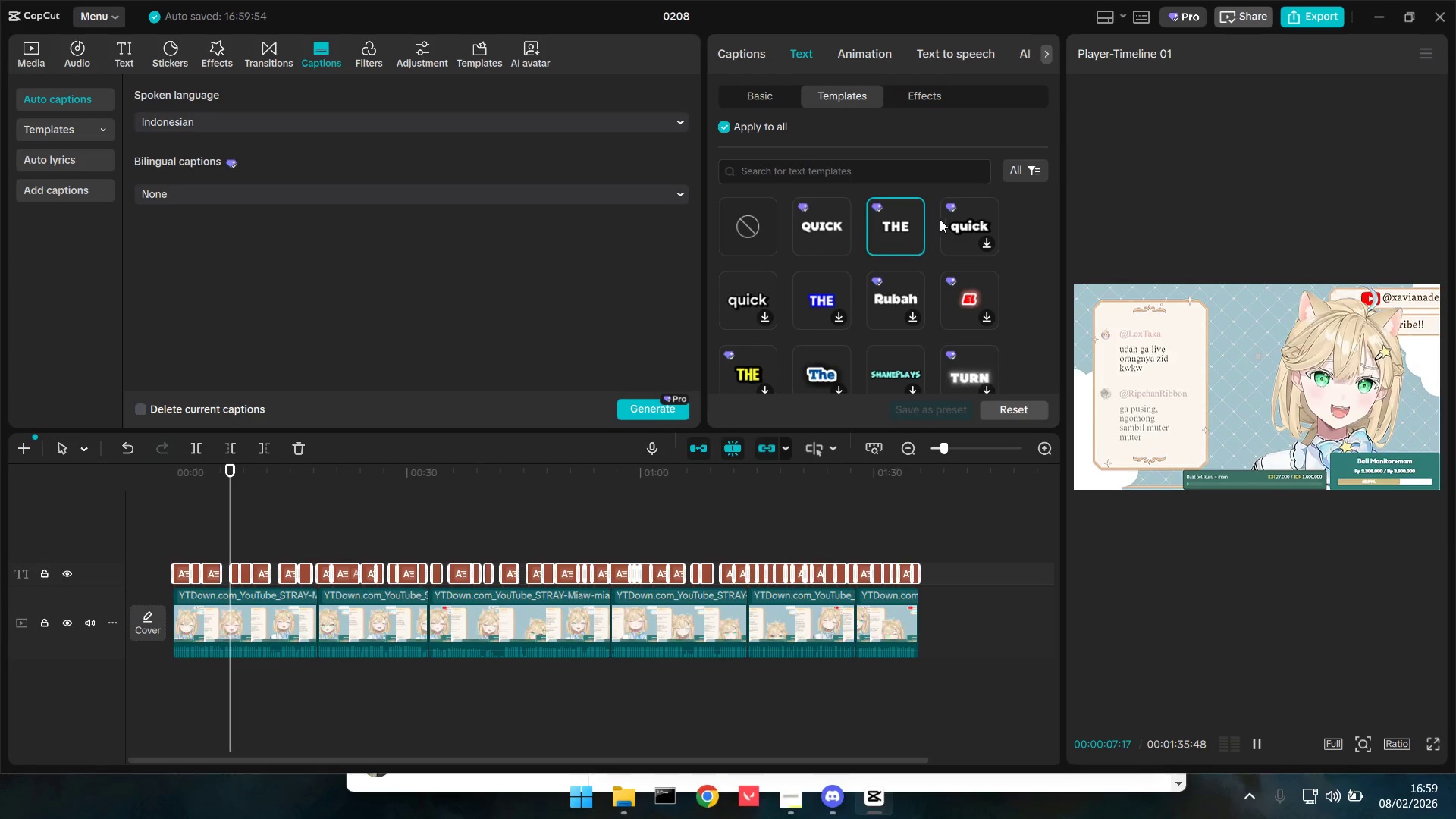 
key(Space)
 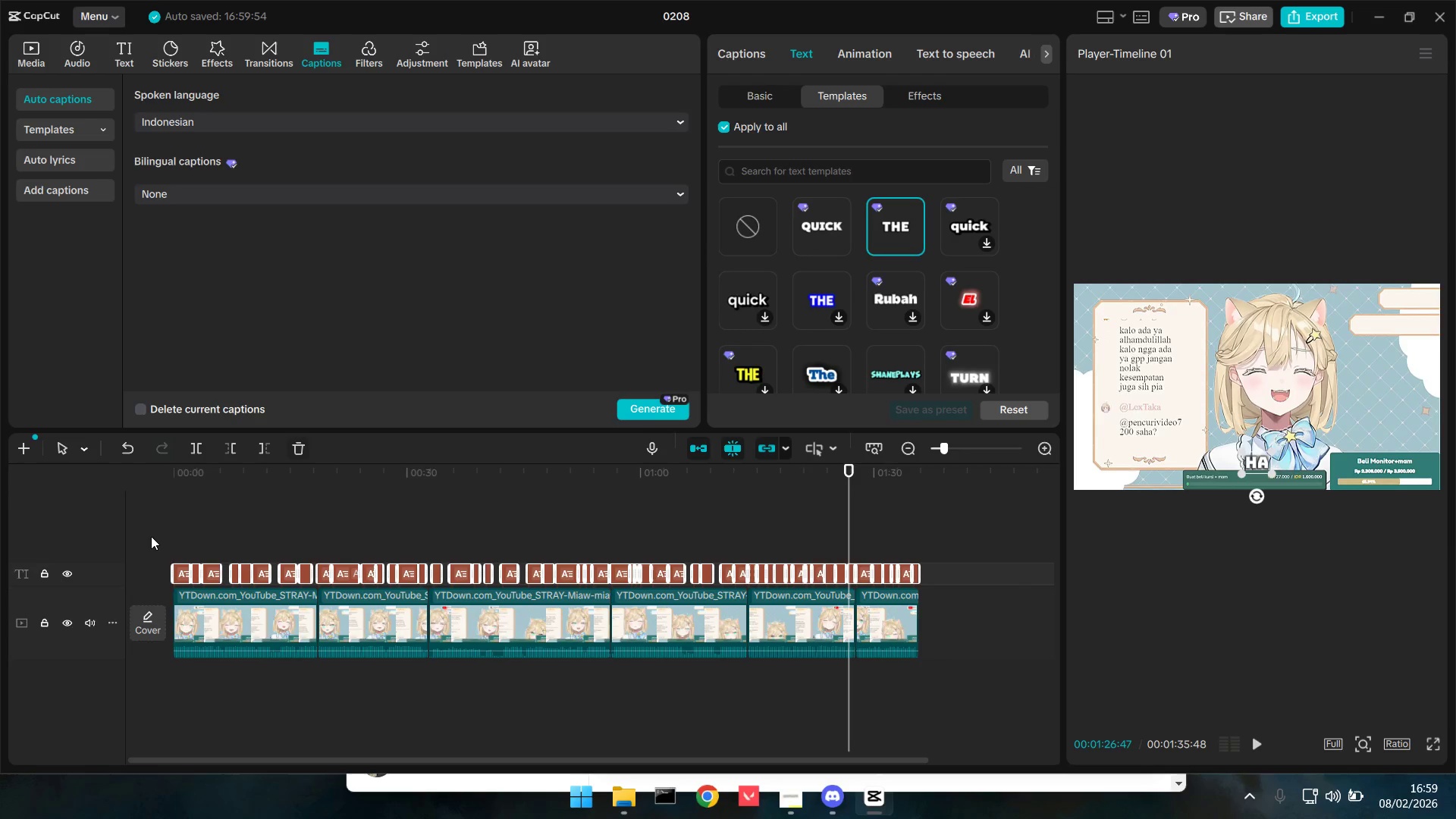 
left_click([190, 535])
 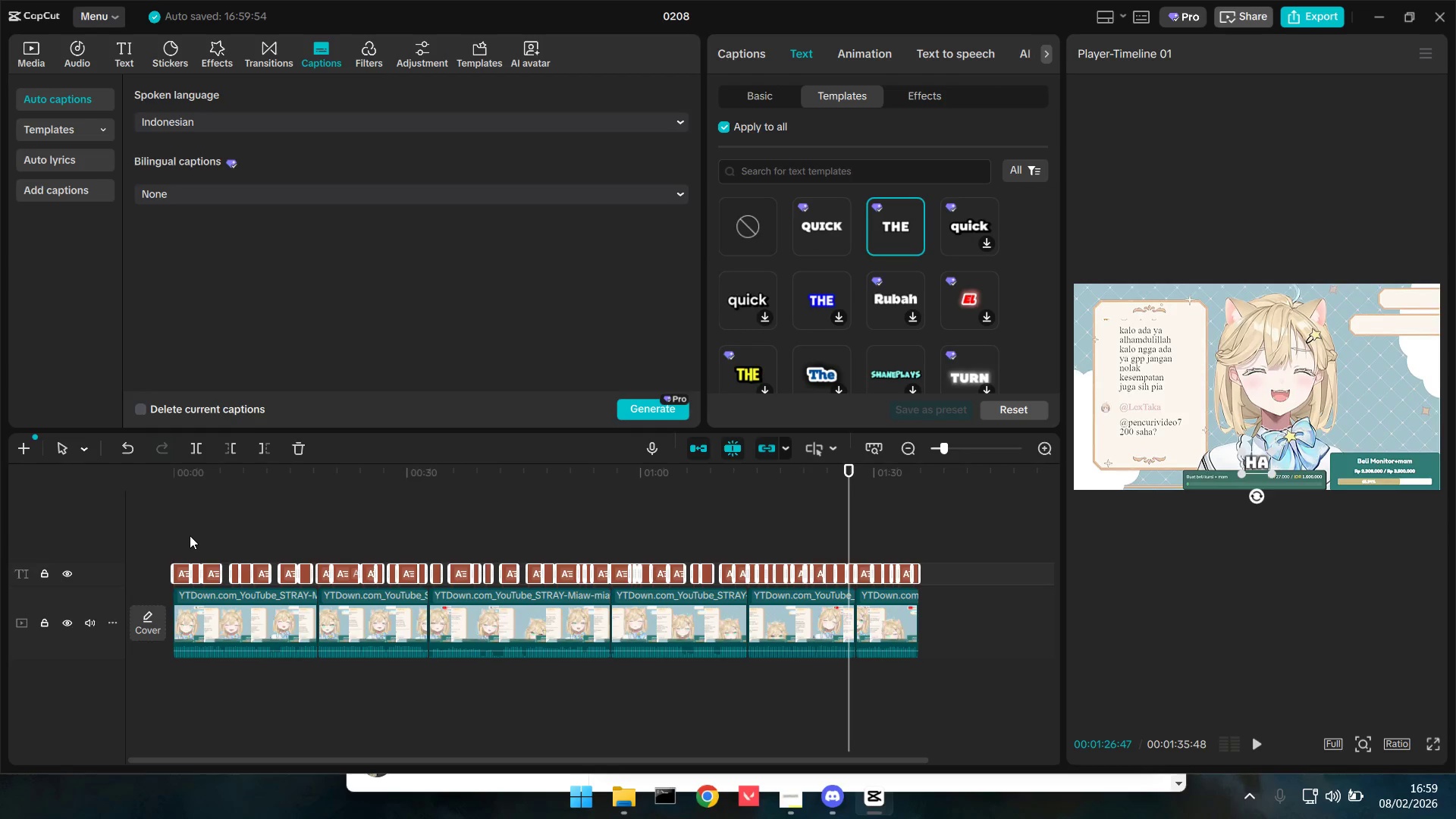 
left_click_drag(start_coordinate=[190, 535], to_coordinate=[155, 541])
 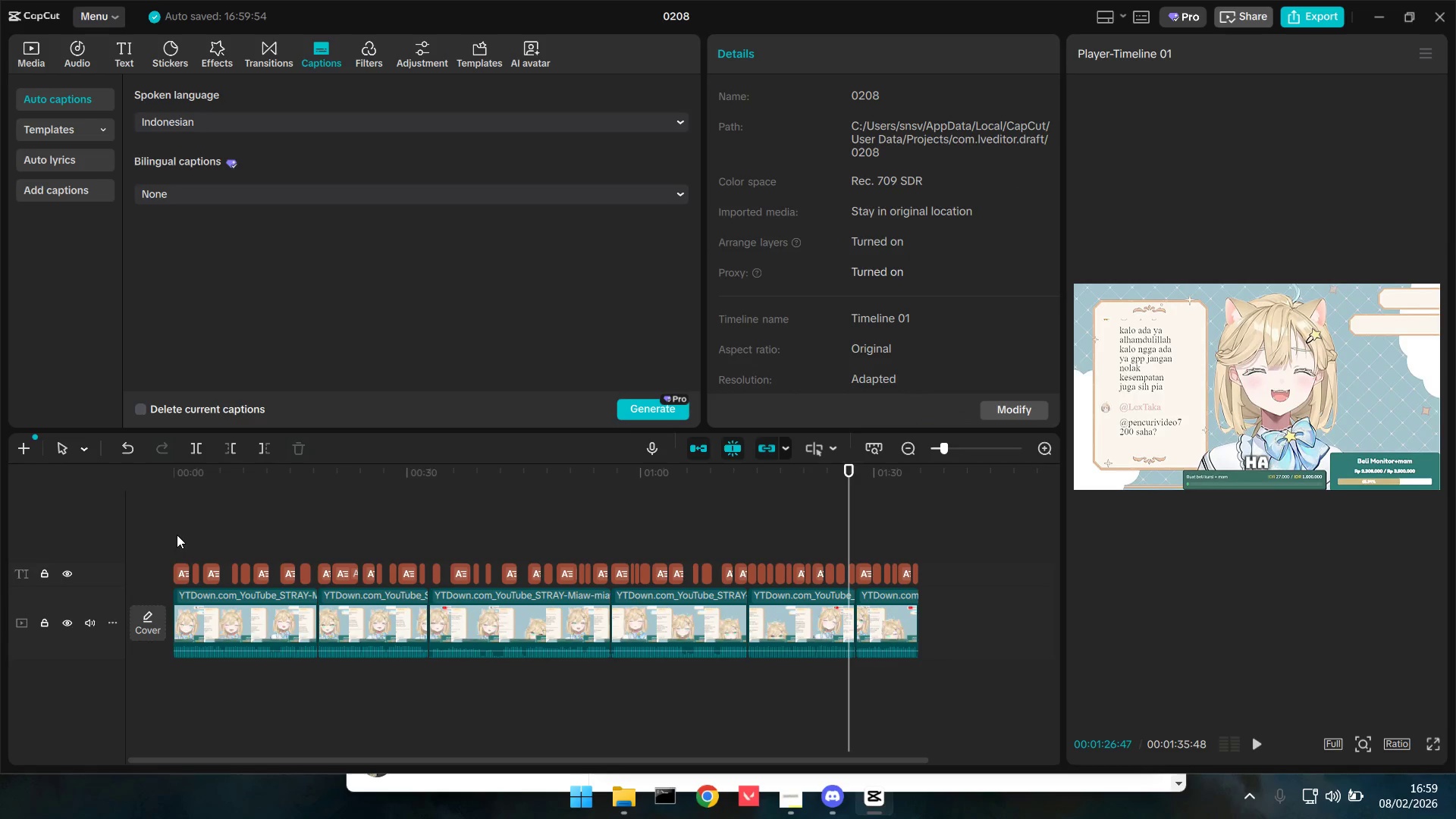 
triple_click([177, 535])
 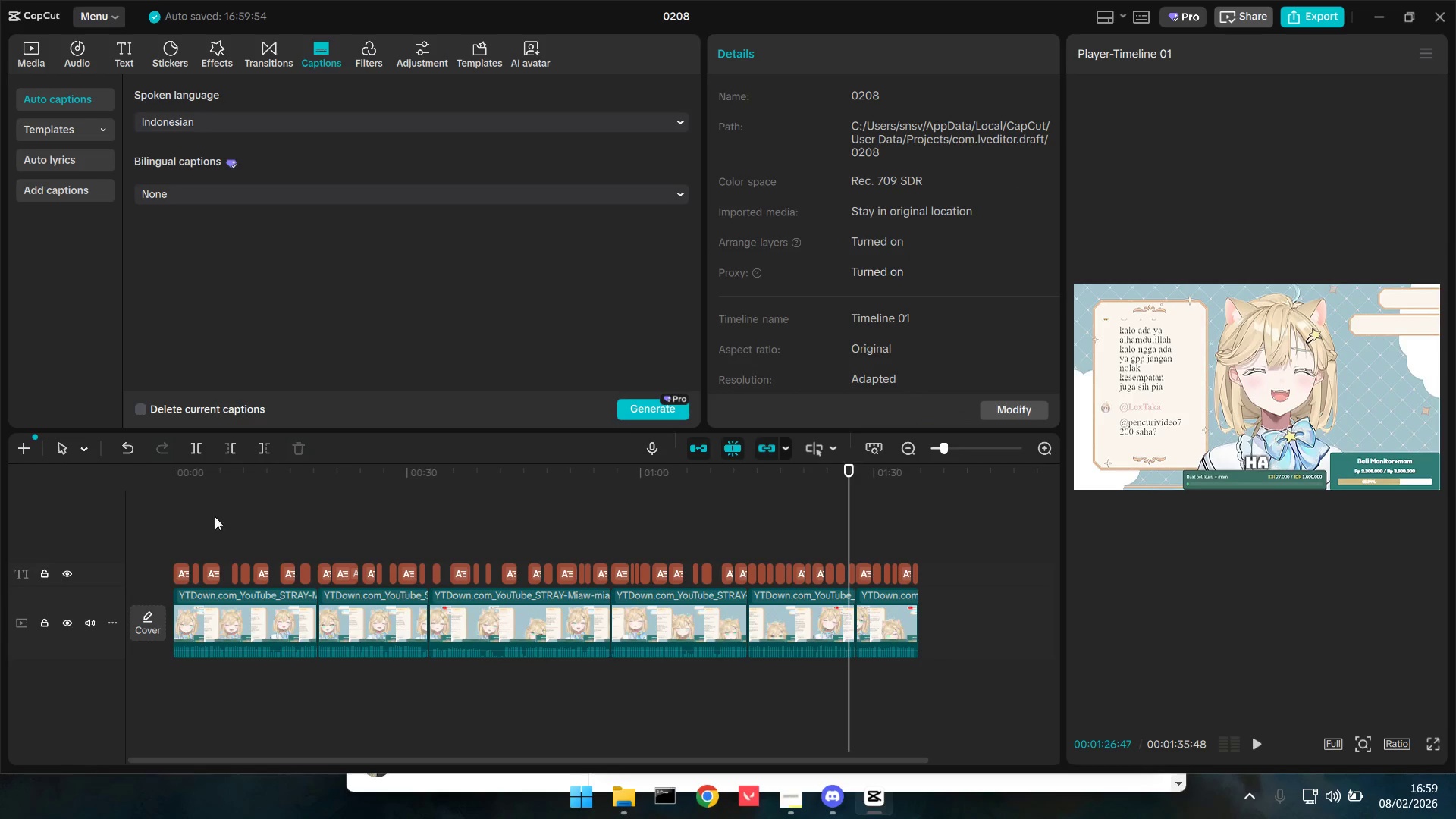 
left_click([186, 519])
 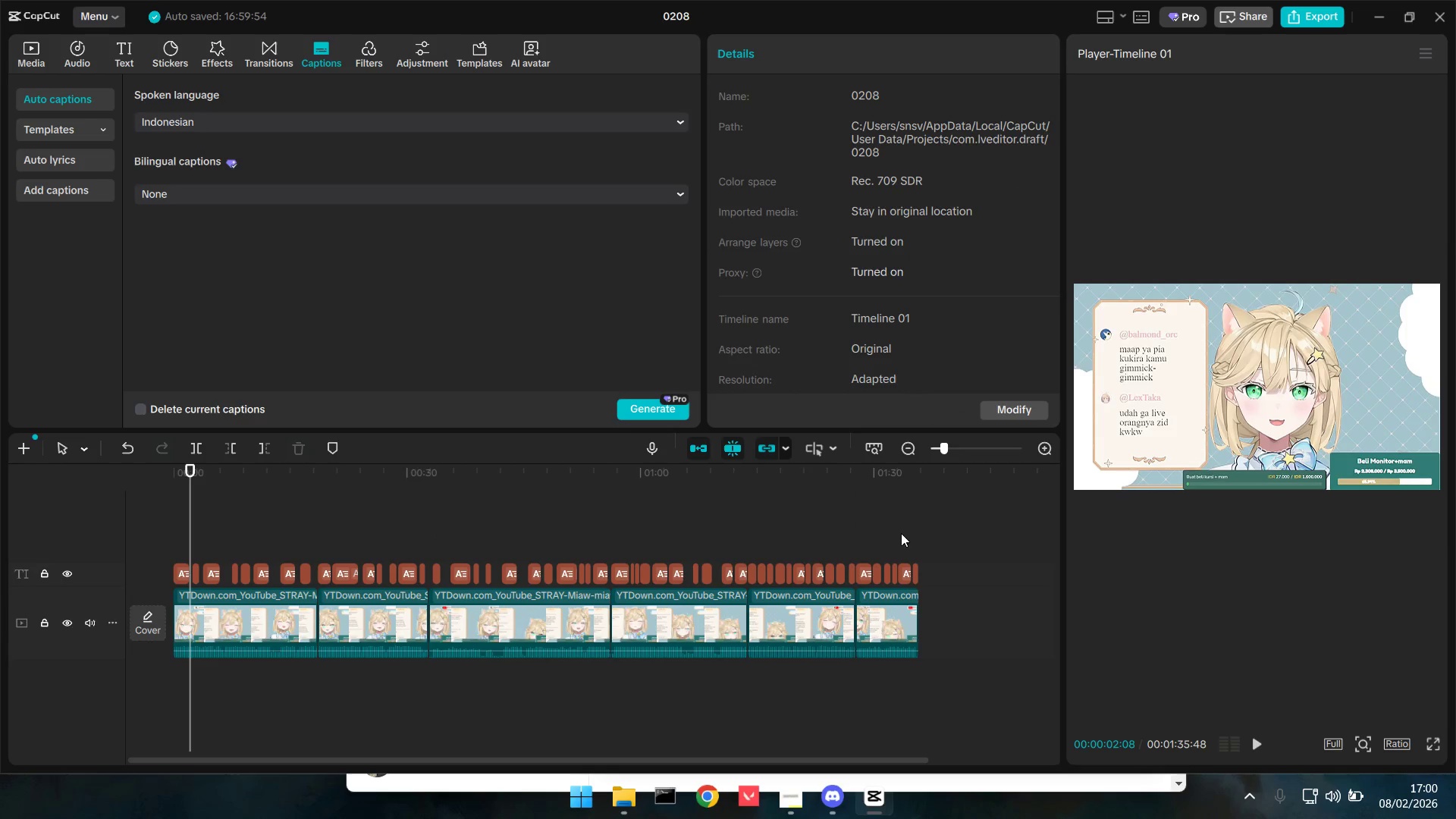 
left_click_drag(start_coordinate=[172, 521], to_coordinate=[956, 571])
 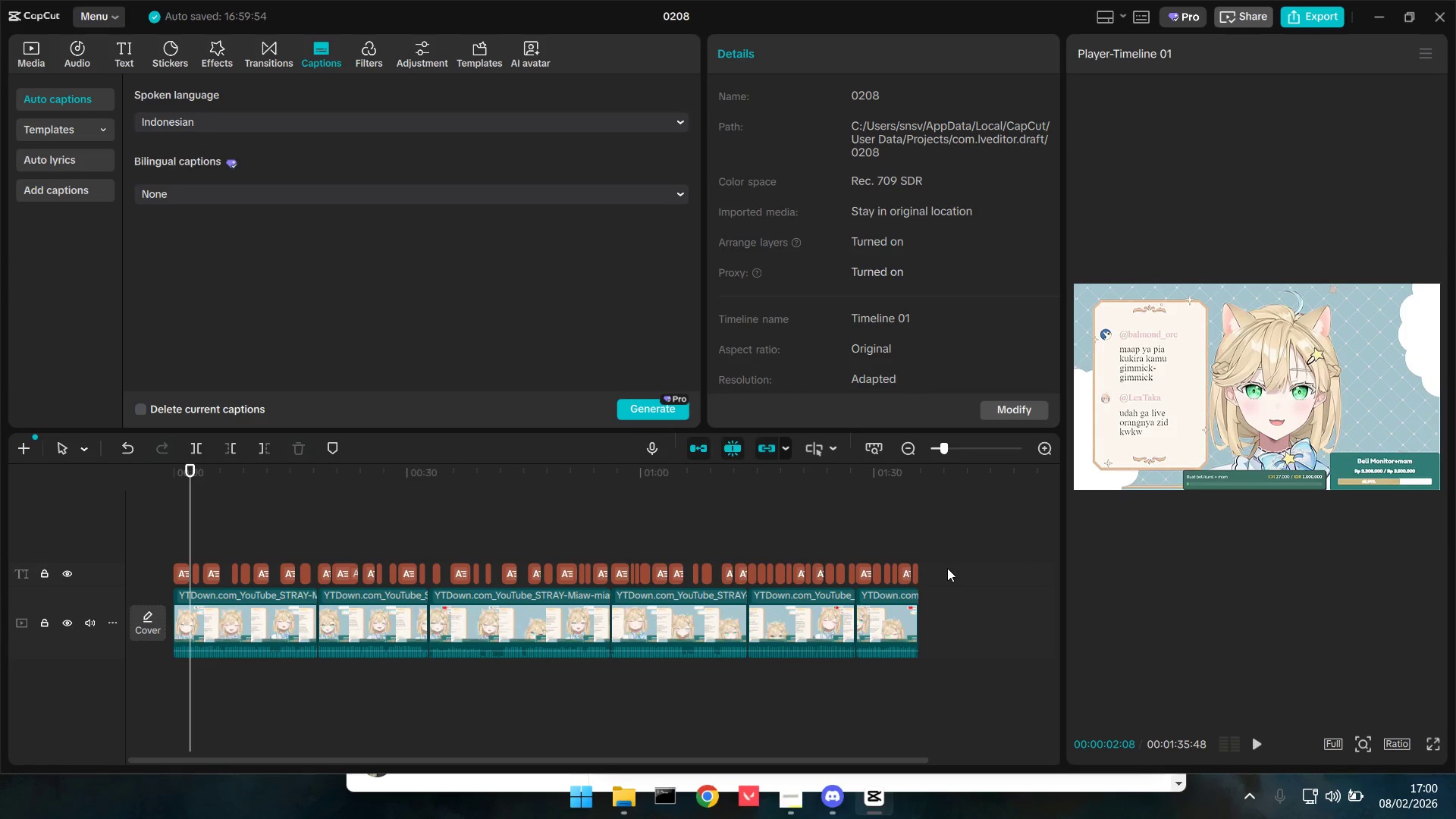 
left_click_drag(start_coordinate=[947, 568], to_coordinate=[102, 560])
 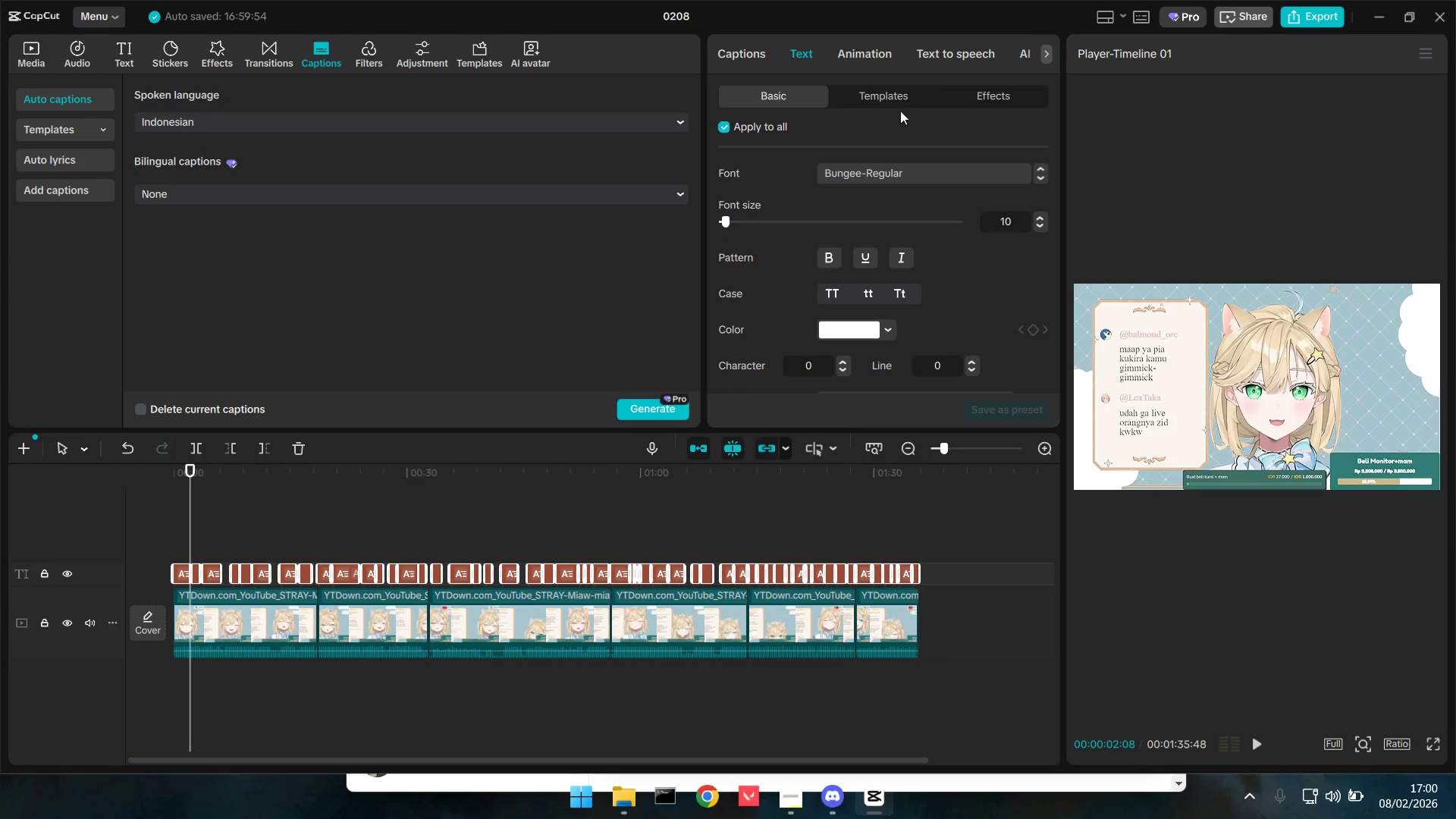 
left_click([881, 99])
 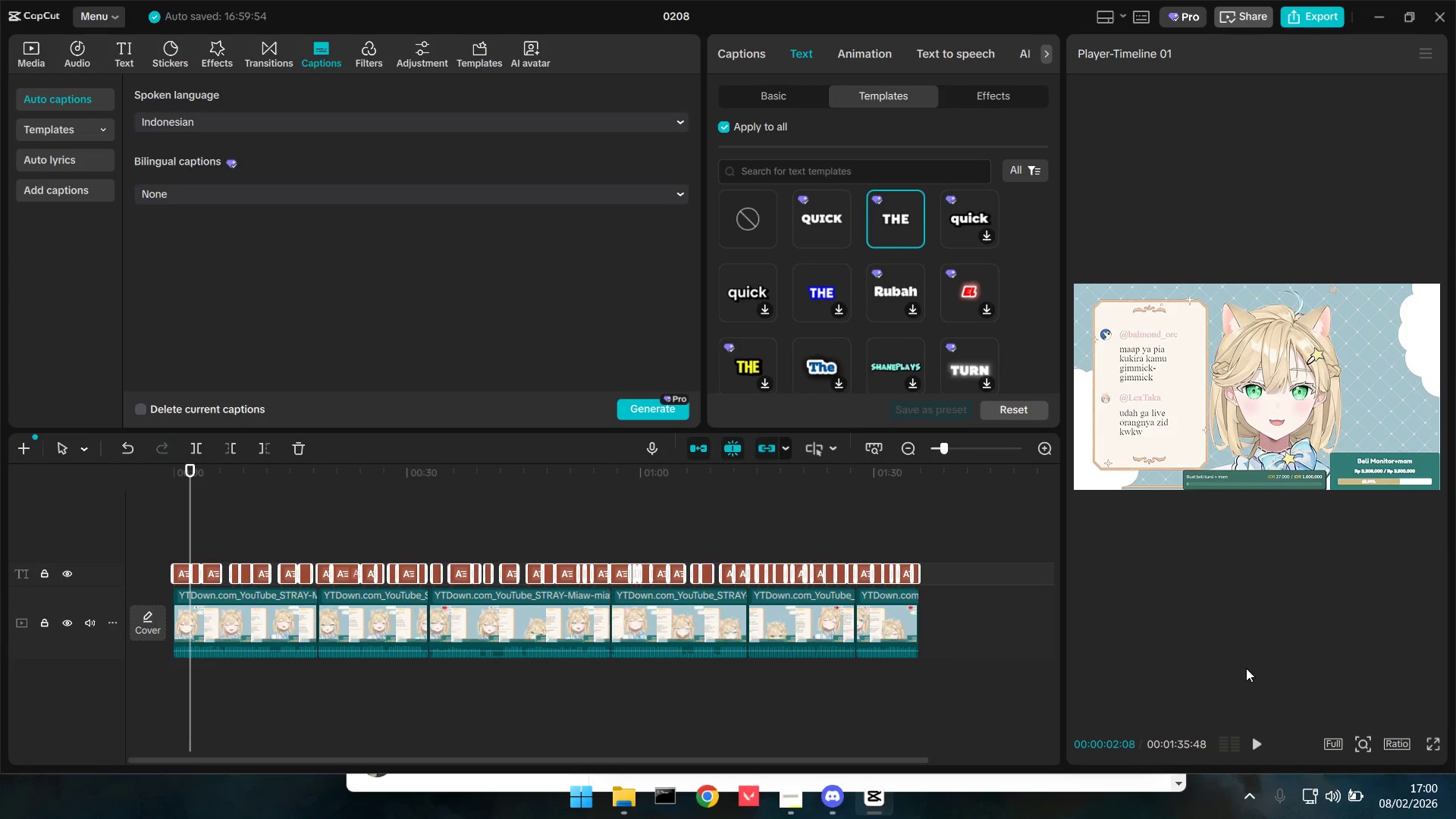 
left_click([1262, 743])
 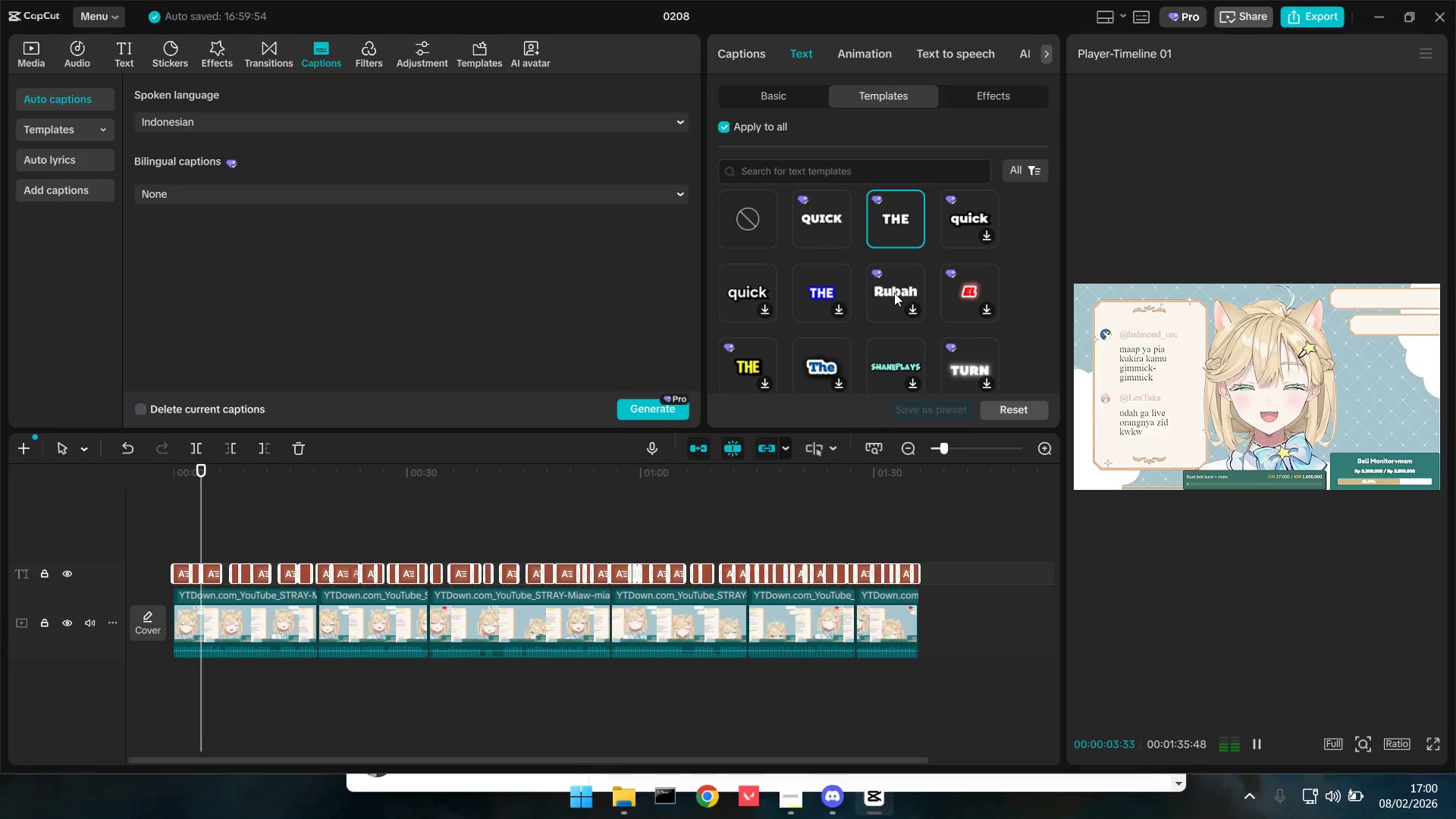 
left_click([890, 286])
 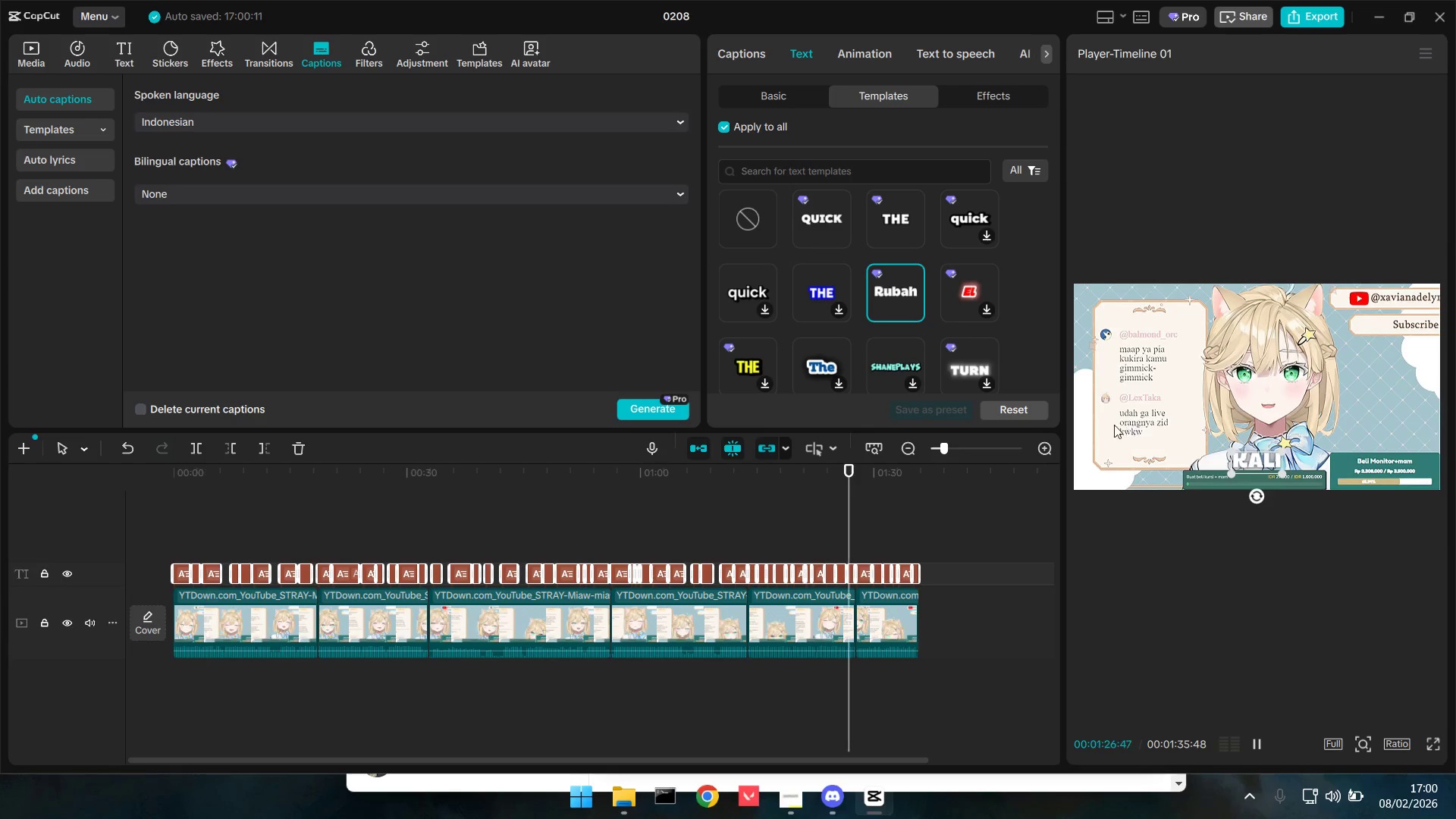 
scroll: coordinate [898, 366], scroll_direction: down, amount: 1.0
 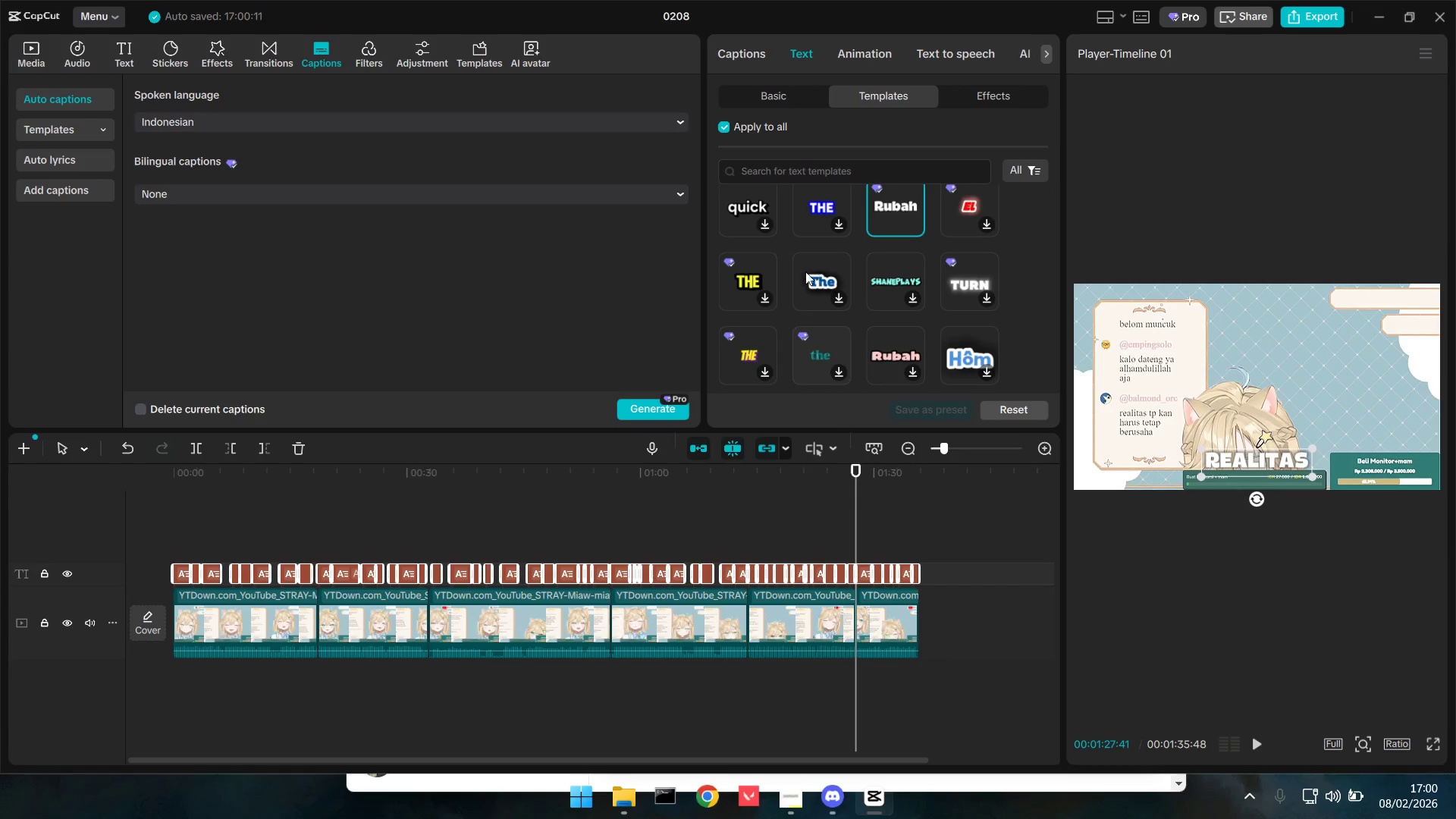 
scroll: coordinate [819, 328], scroll_direction: up, amount: 3.0
 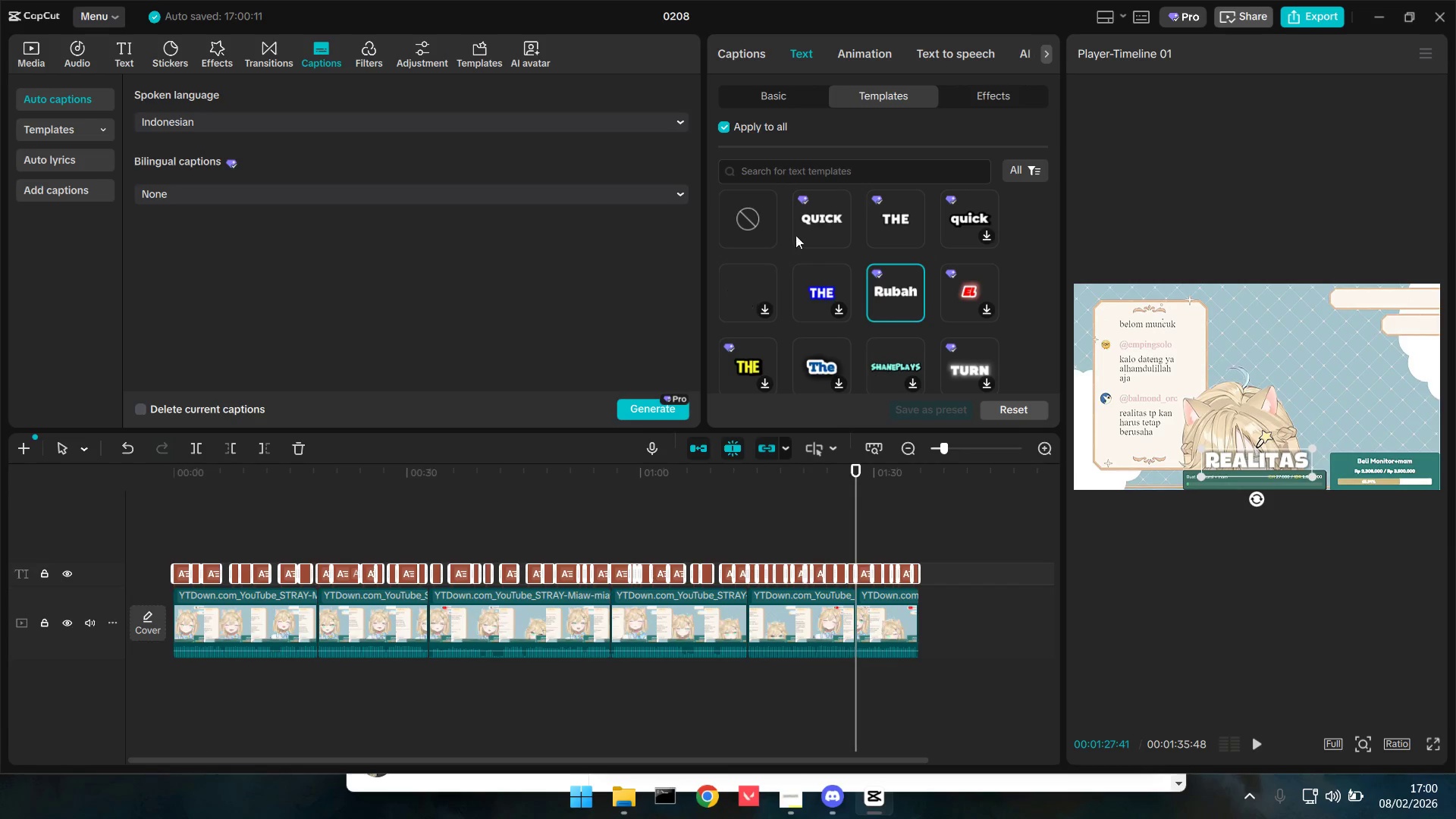 
left_click([816, 216])
 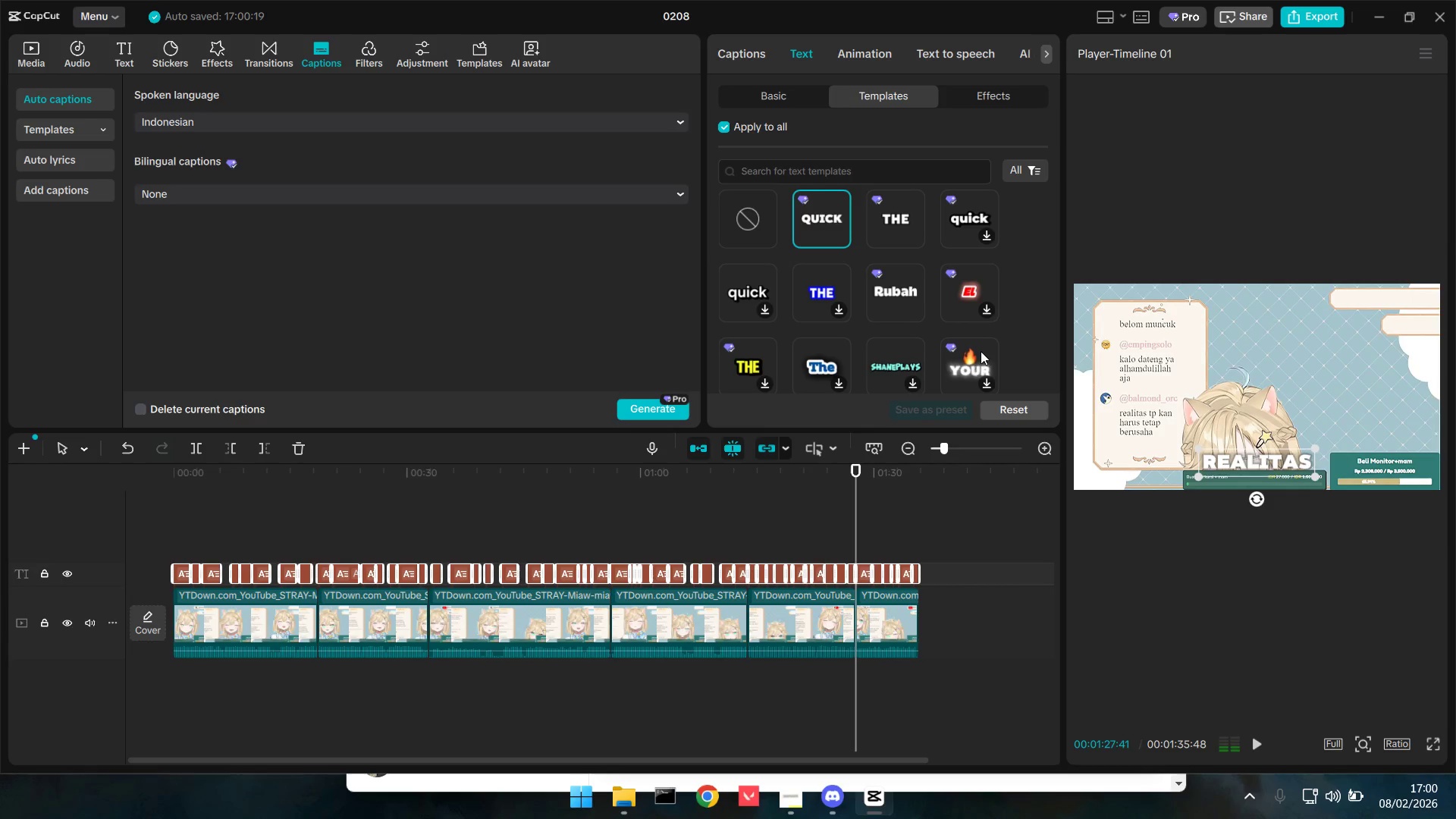 
wait(5.36)
 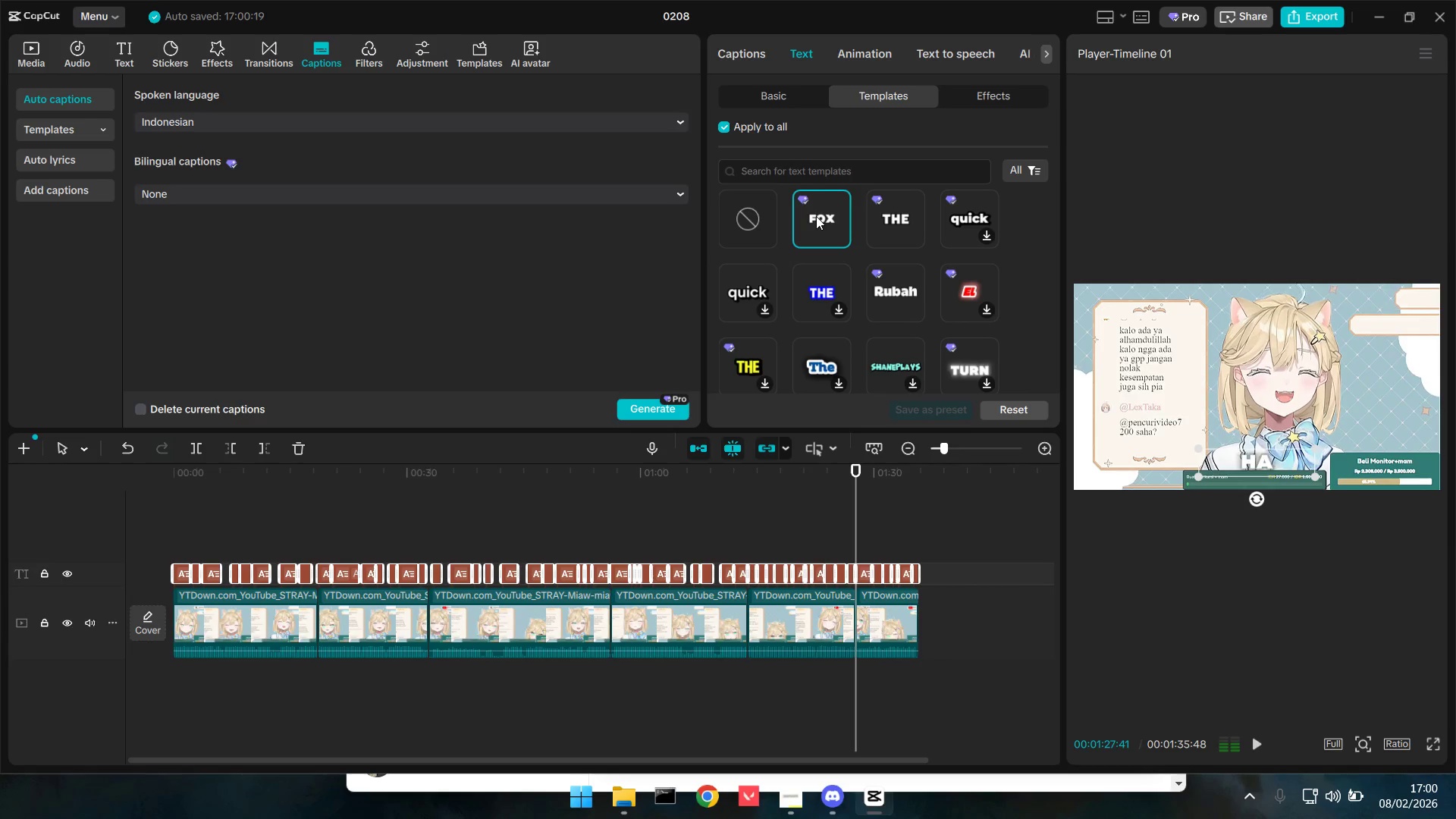 
scroll: coordinate [907, 345], scroll_direction: down, amount: 3.0
 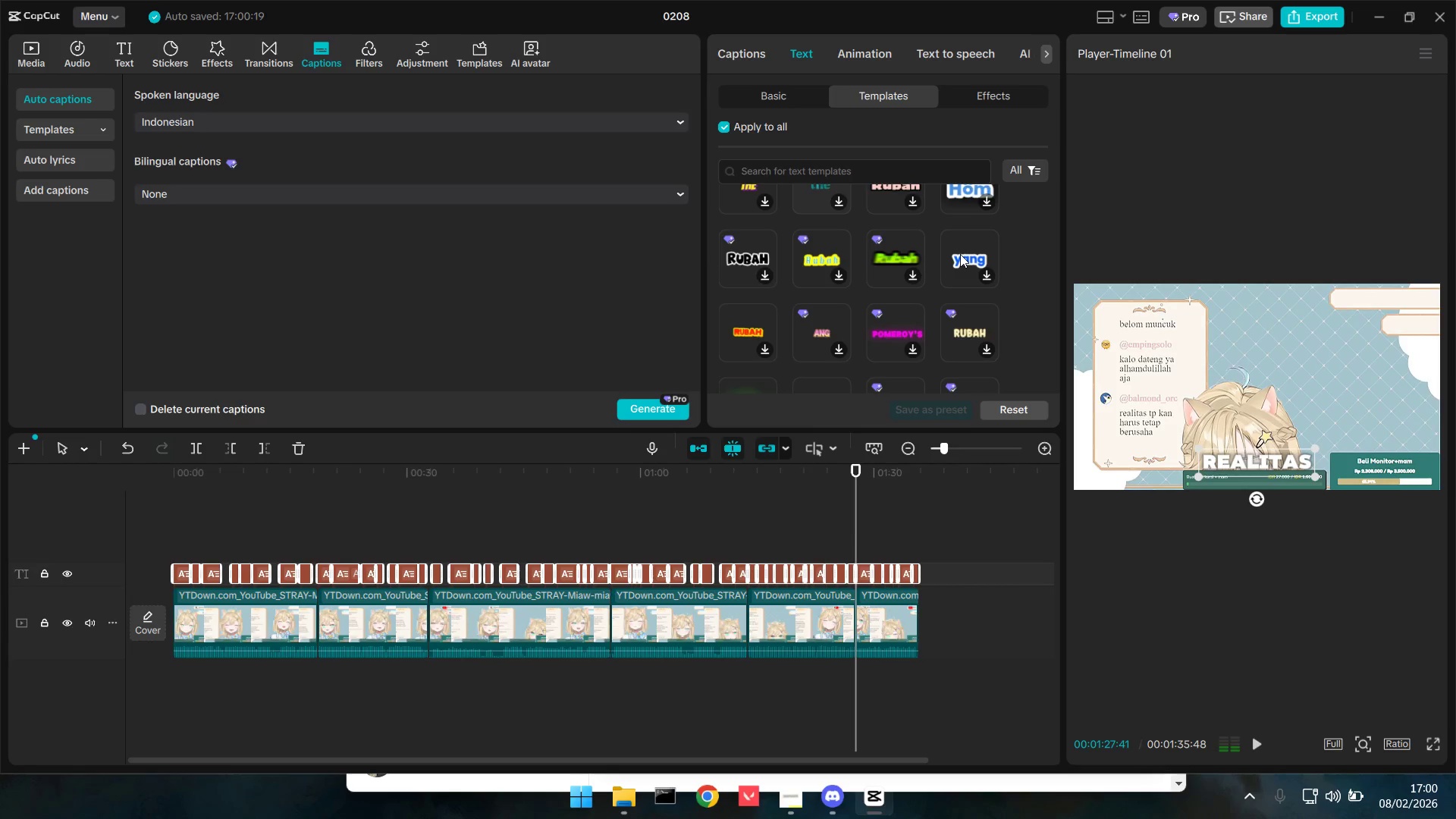 
wait(6.69)
 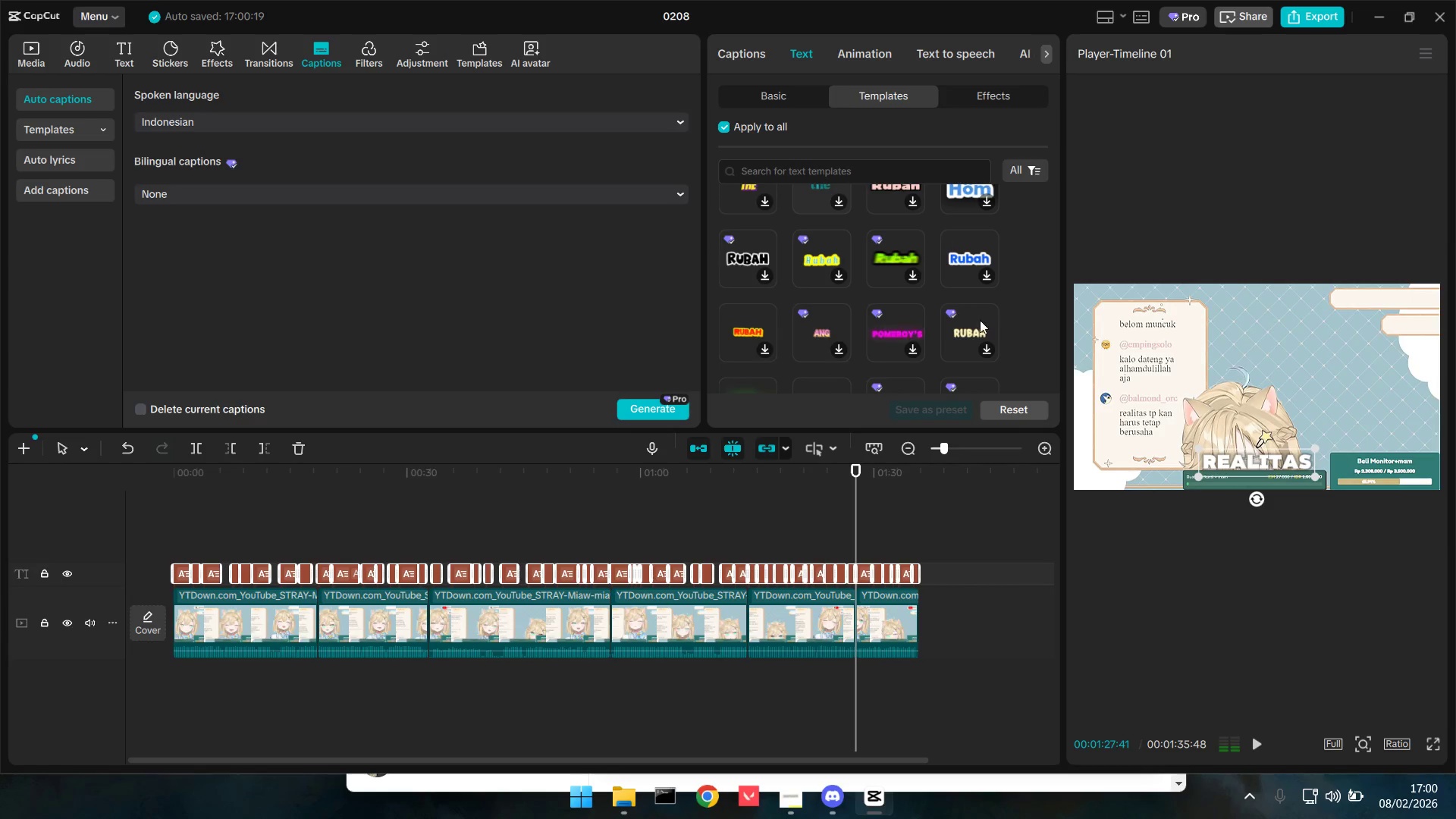 
scroll: coordinate [829, 321], scroll_direction: down, amount: 2.0
 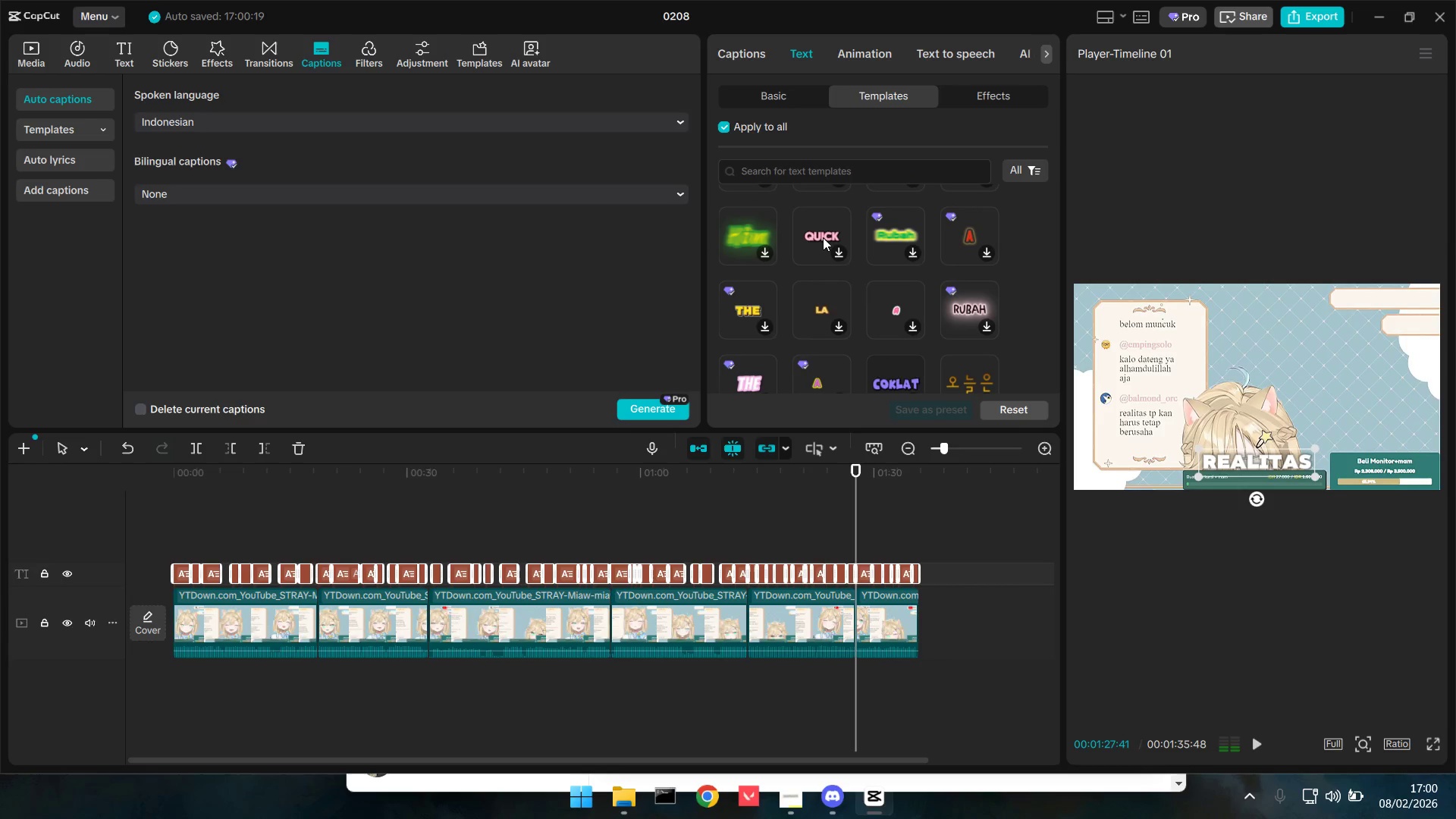 
scroll: coordinate [836, 332], scroll_direction: up, amount: 3.0
 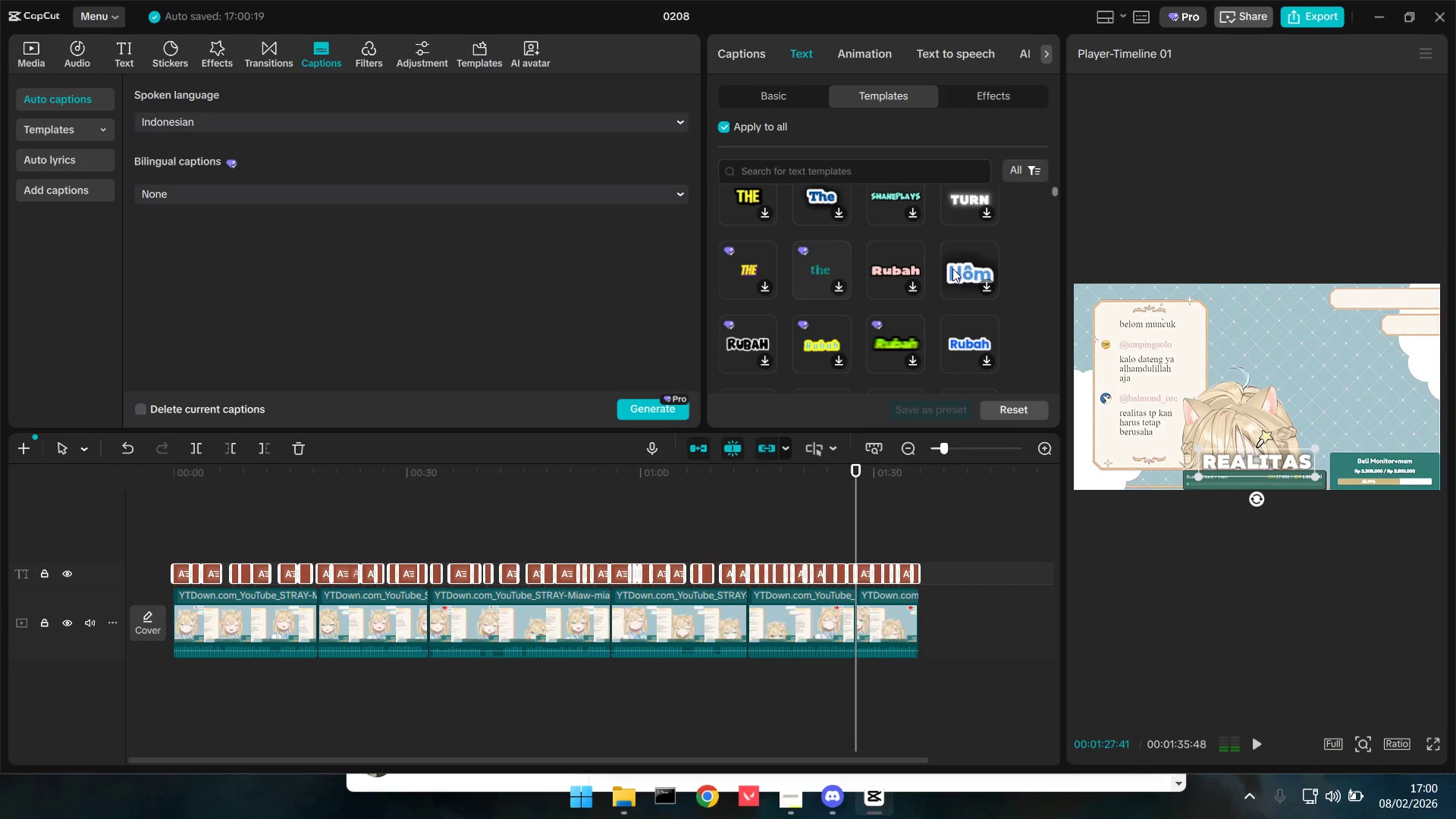 
double_click([952, 268])
 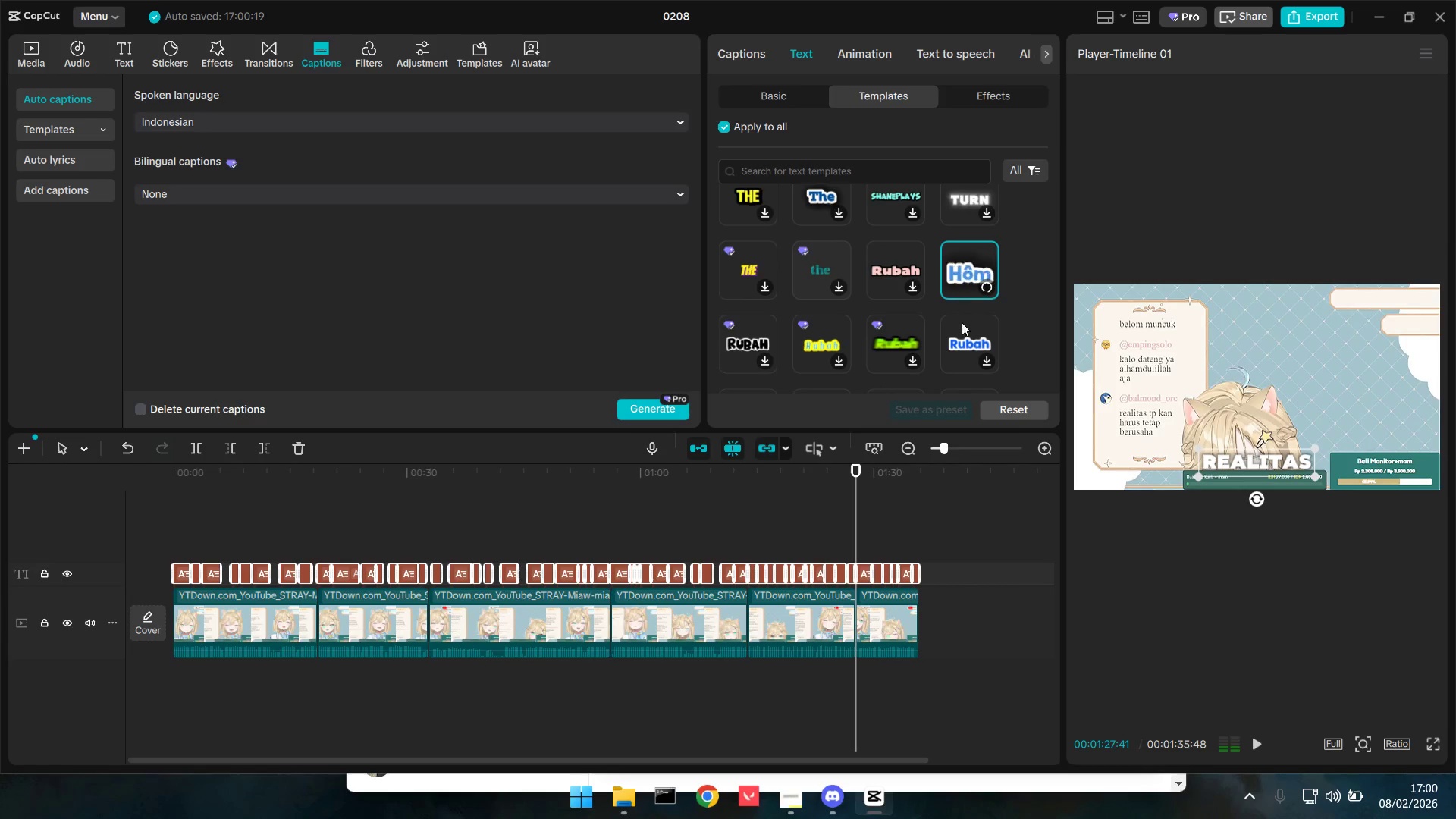 
triple_click([963, 331])
 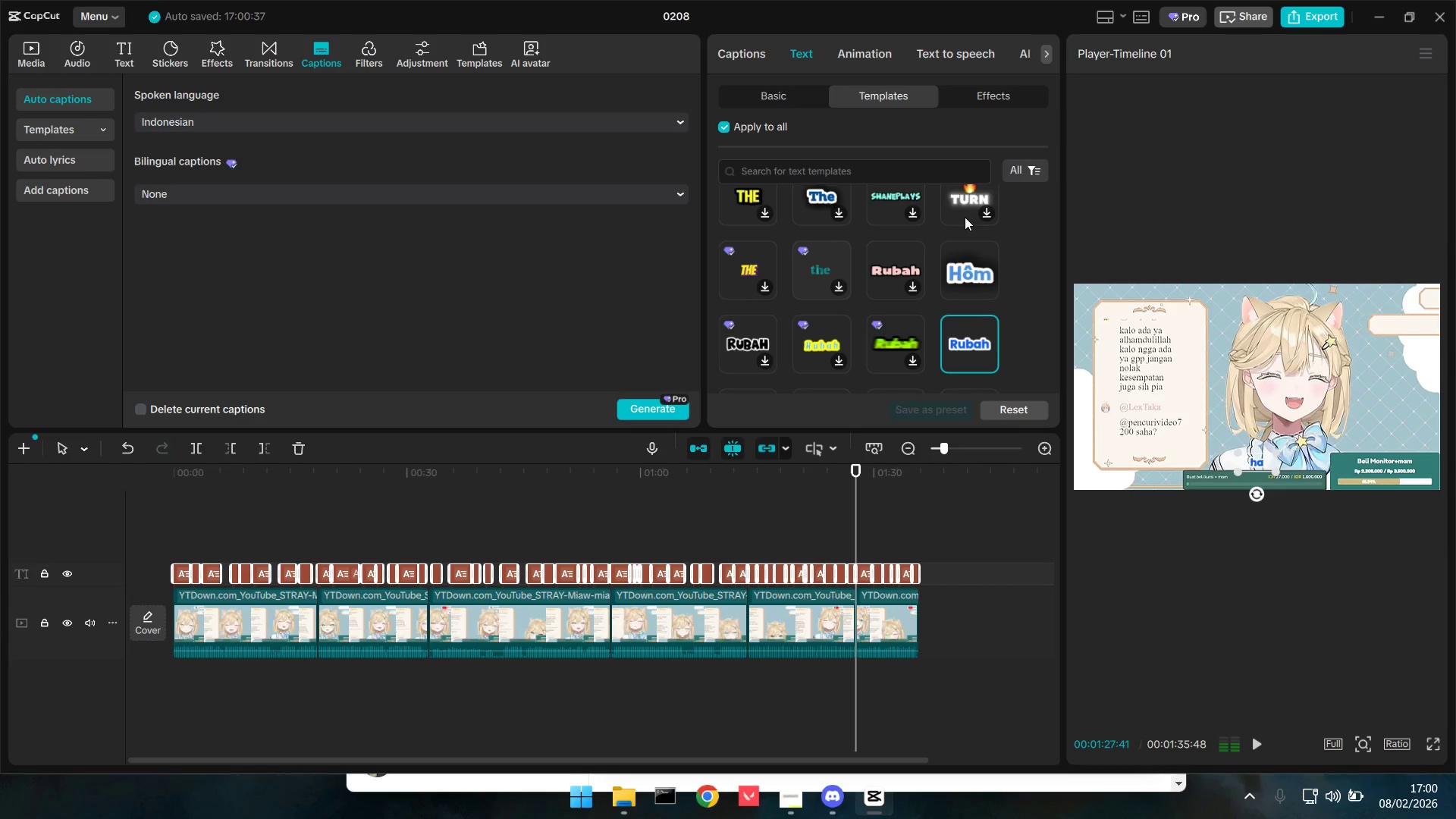 
left_click([784, 96])
 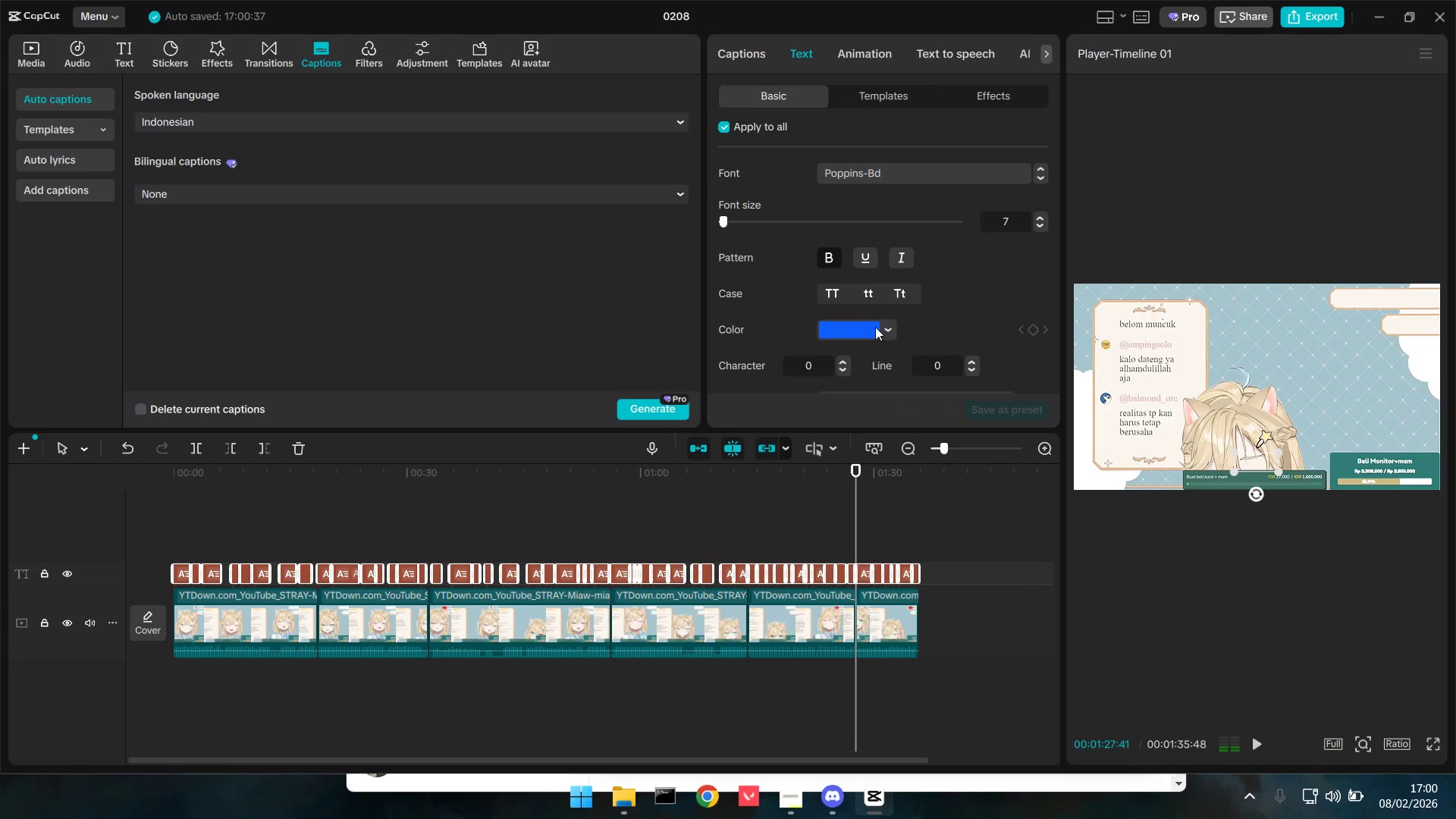 
left_click([852, 324])
 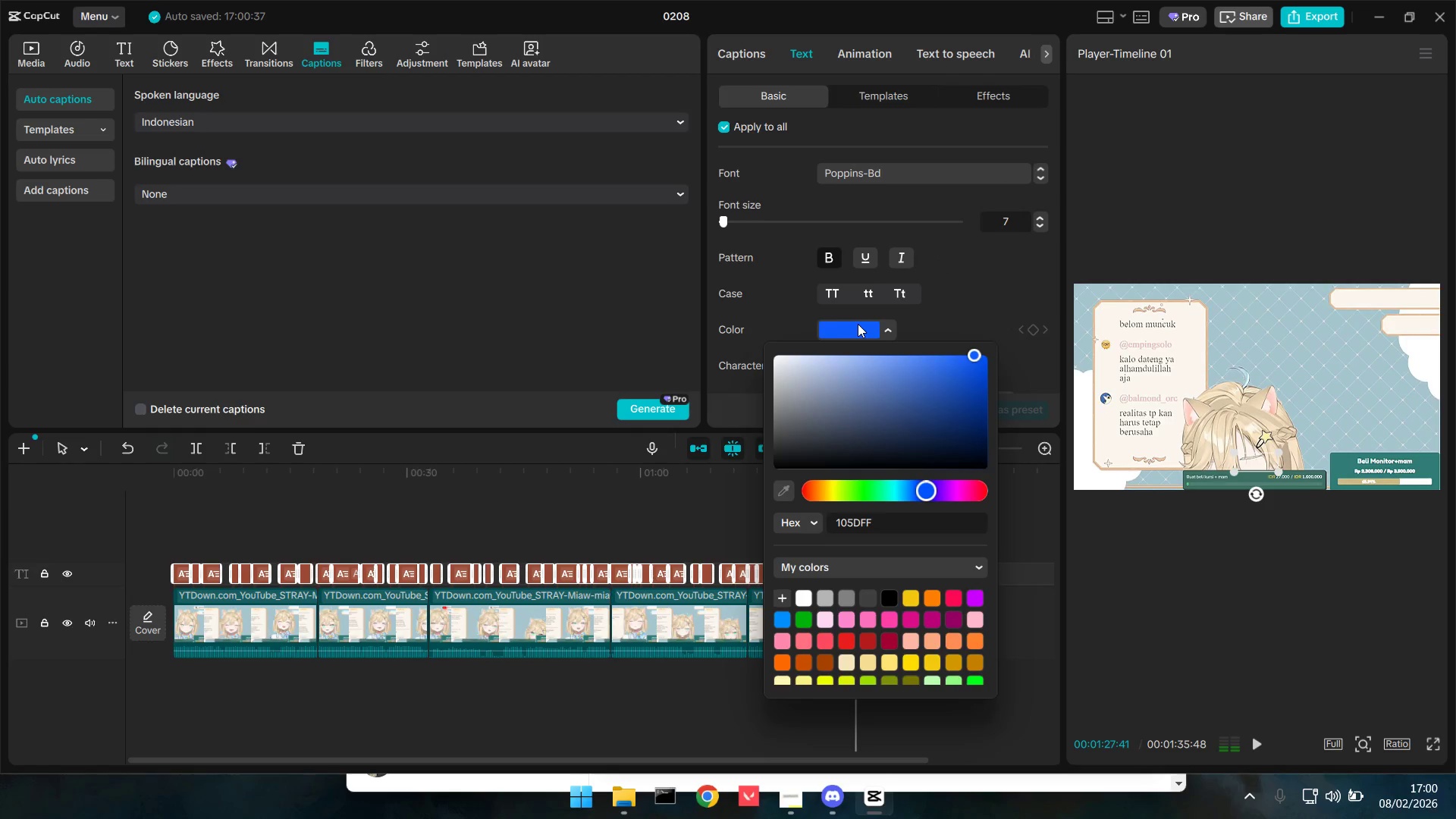 
double_click([963, 311])
 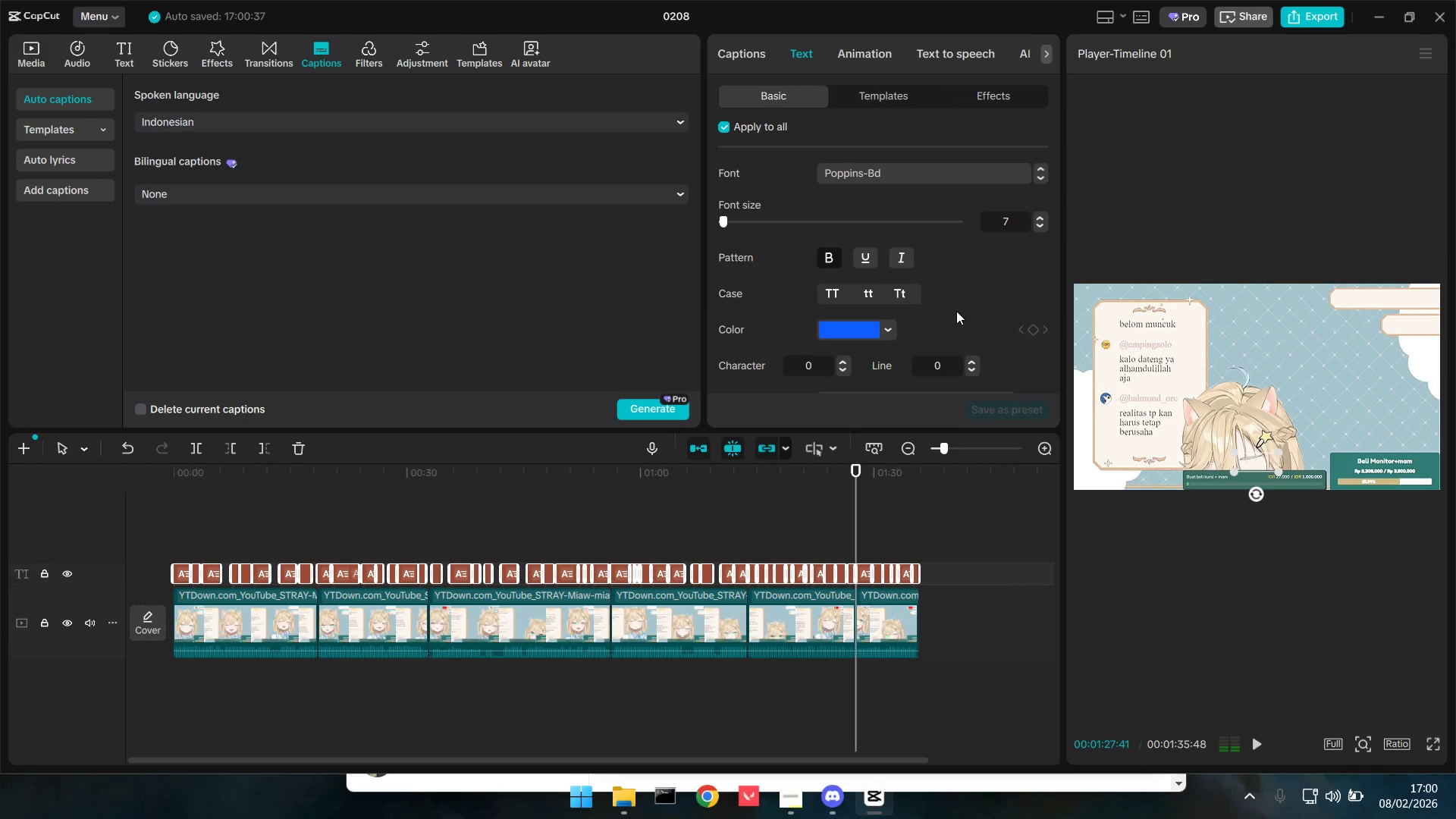 
scroll: coordinate [902, 348], scroll_direction: down, amount: 4.0
 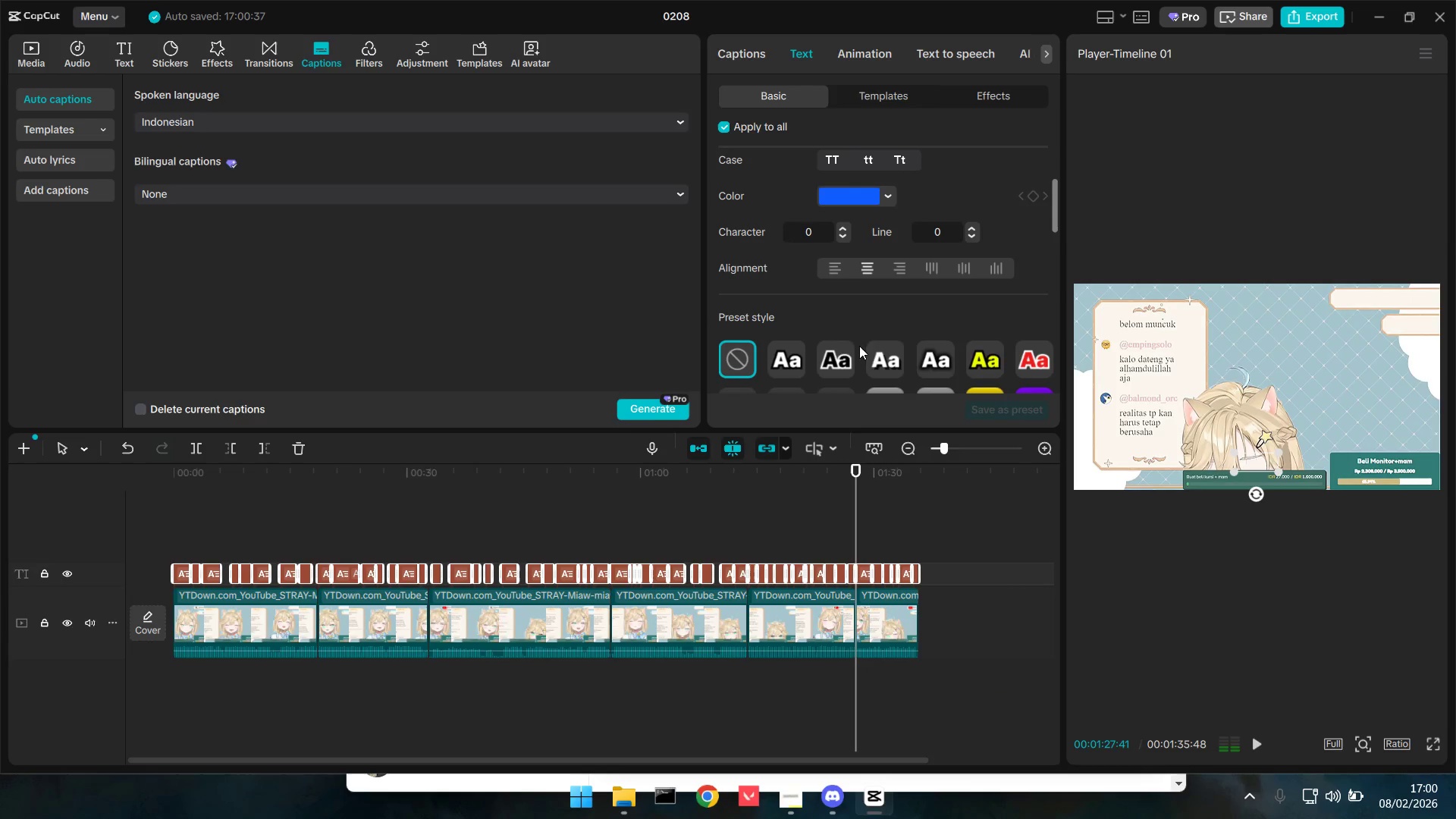 
left_click([834, 352])
 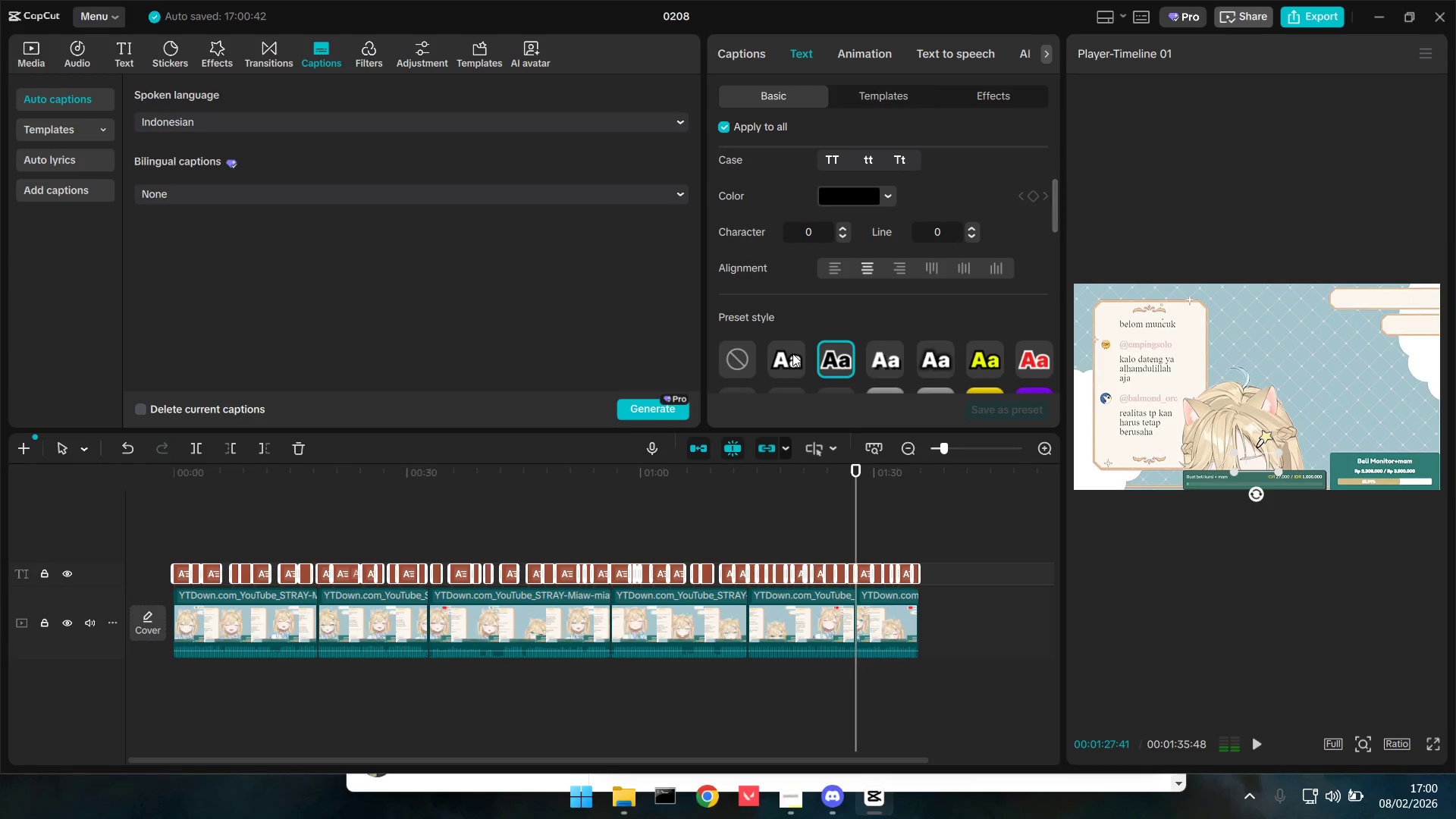 
double_click([792, 353])
 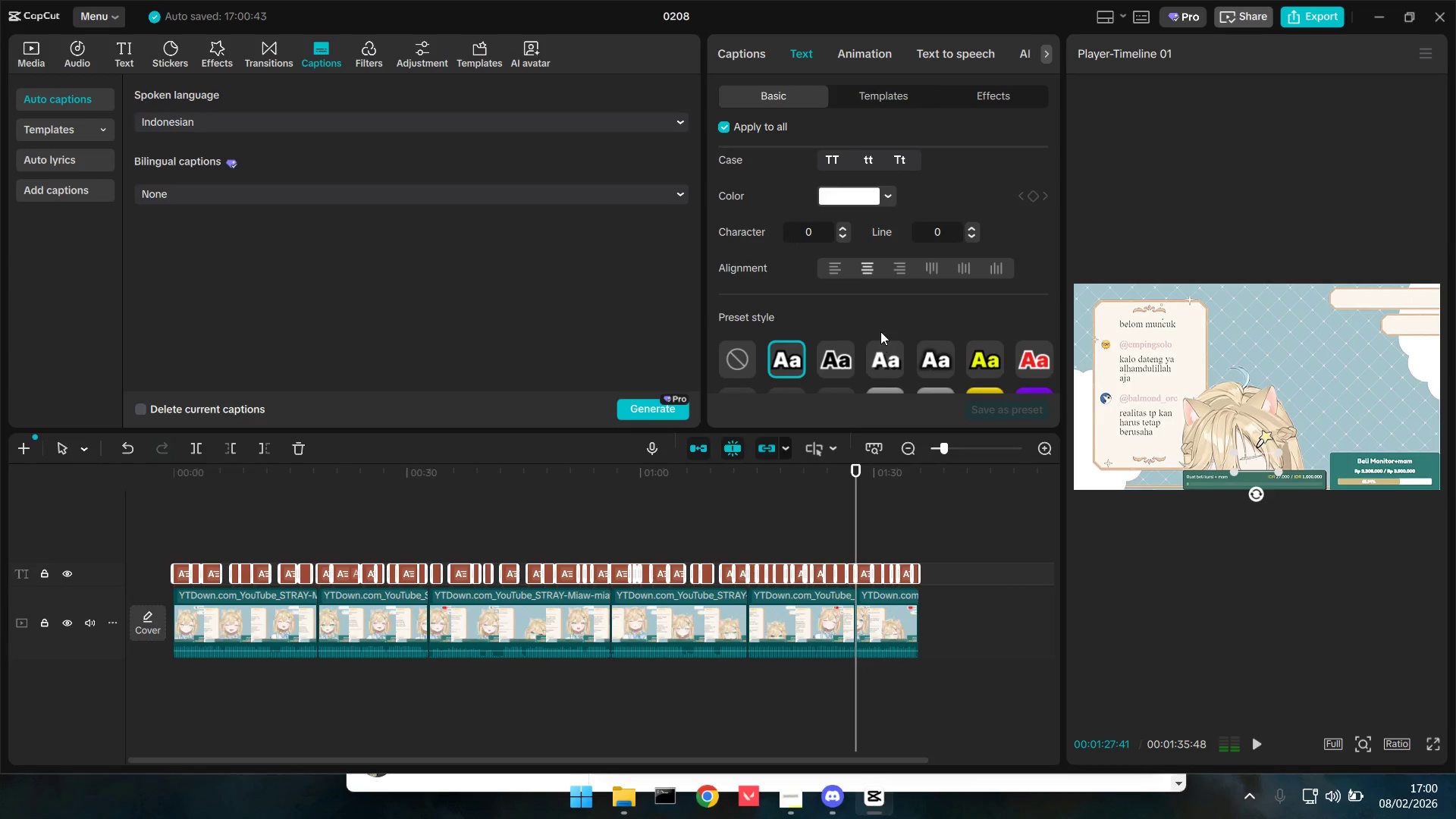 
scroll: coordinate [880, 320], scroll_direction: up, amount: 1.0
 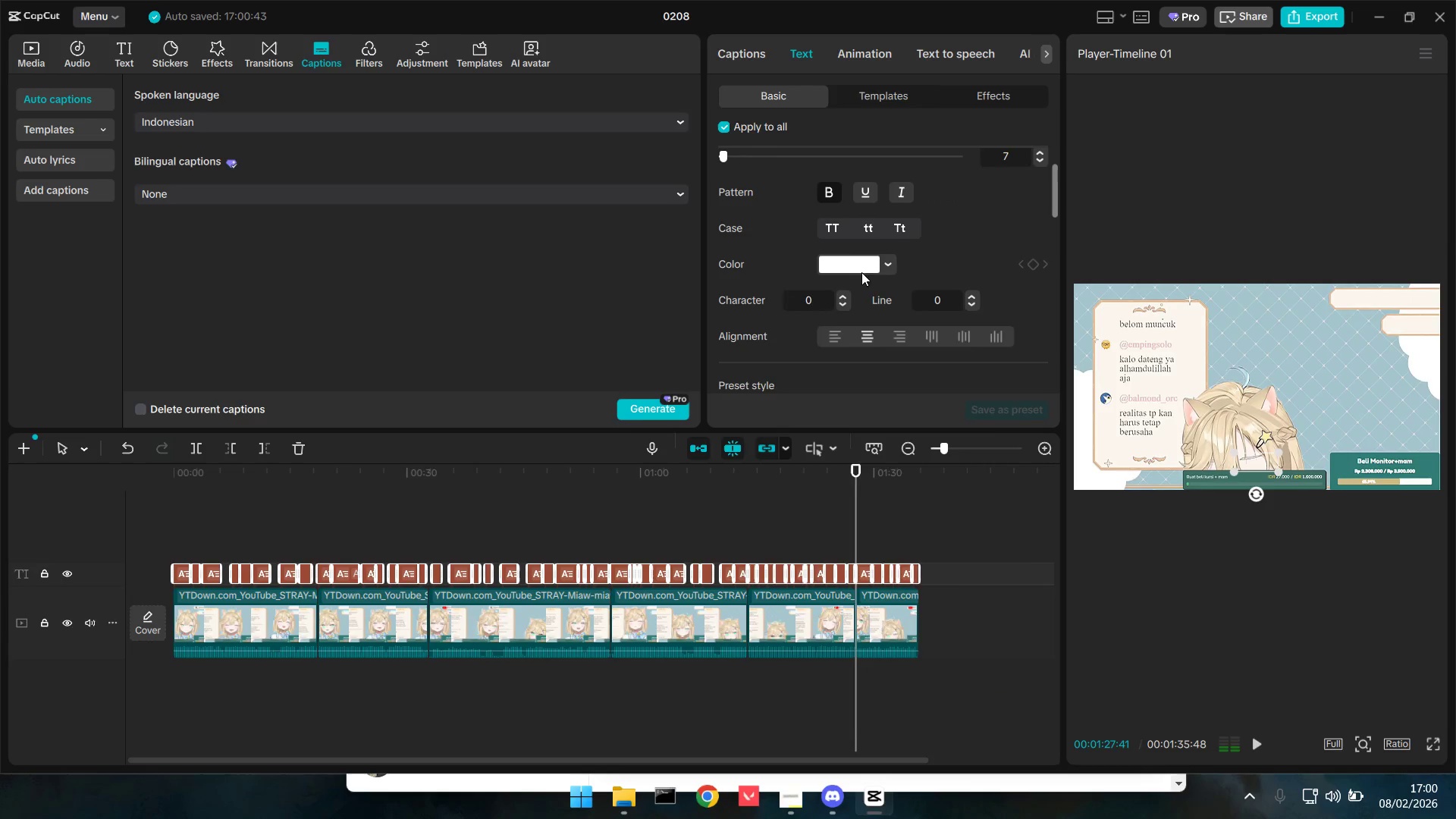 
left_click([861, 268])
 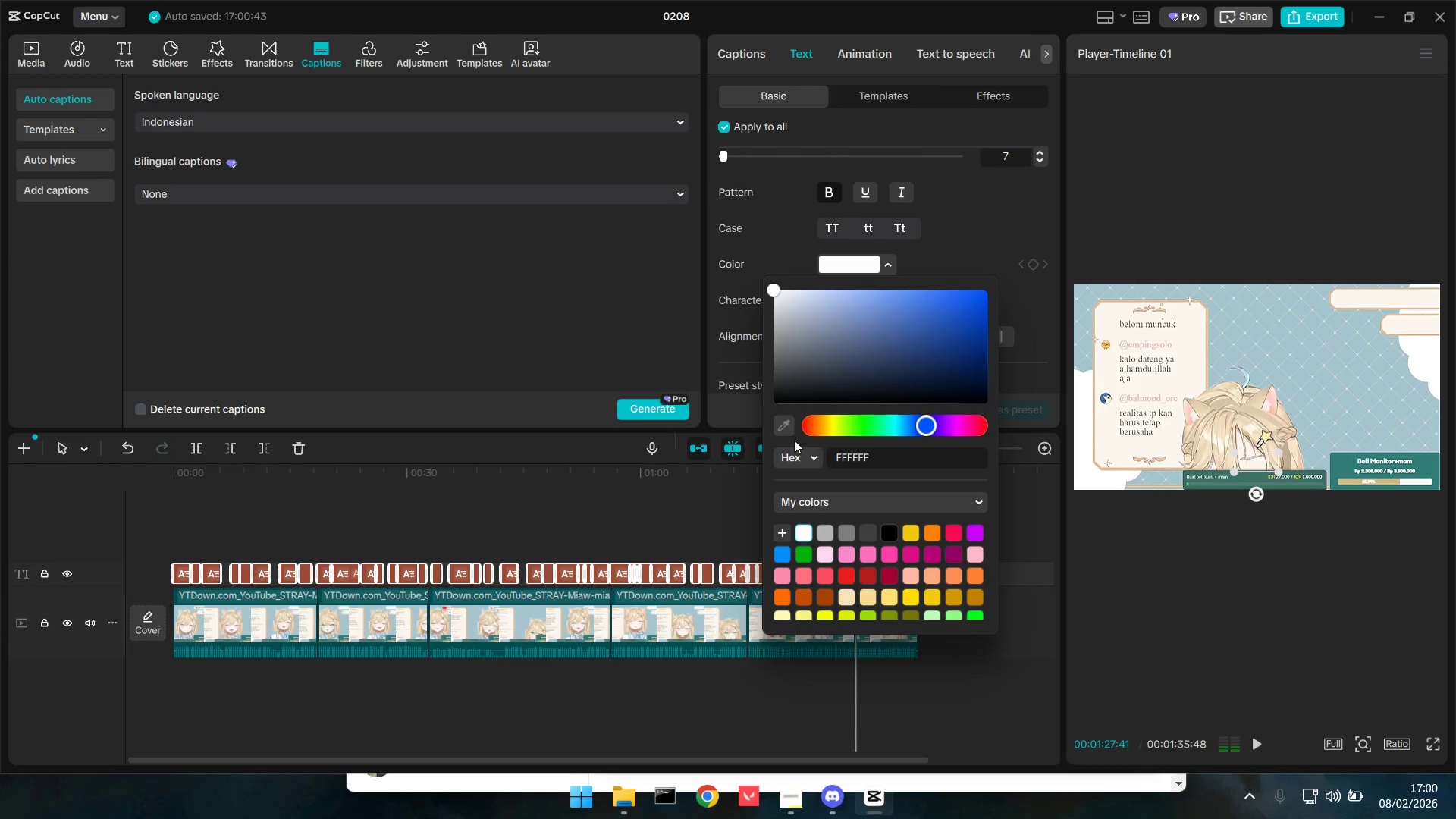 
left_click([781, 434])
 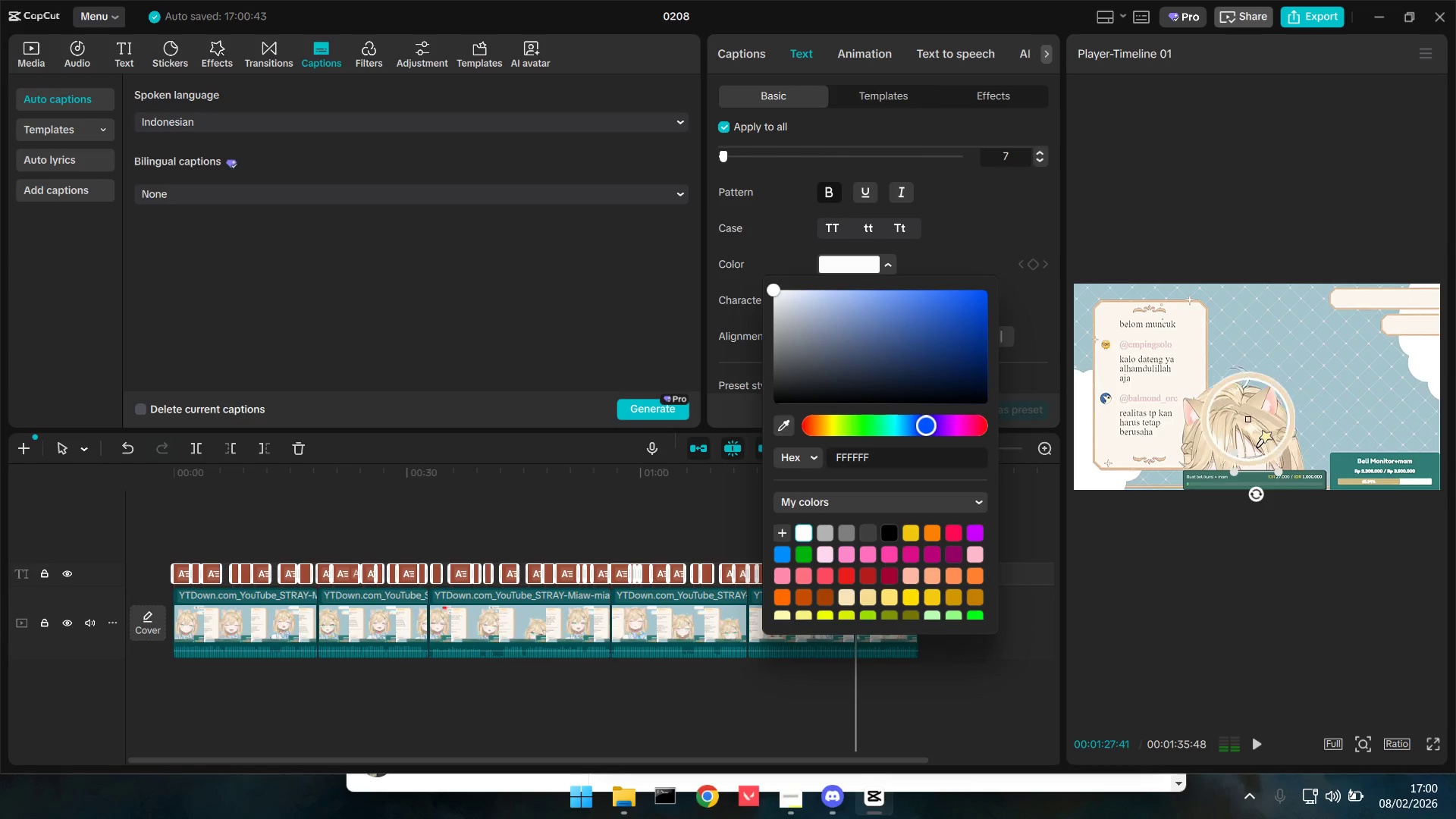 
left_click([1246, 424])
 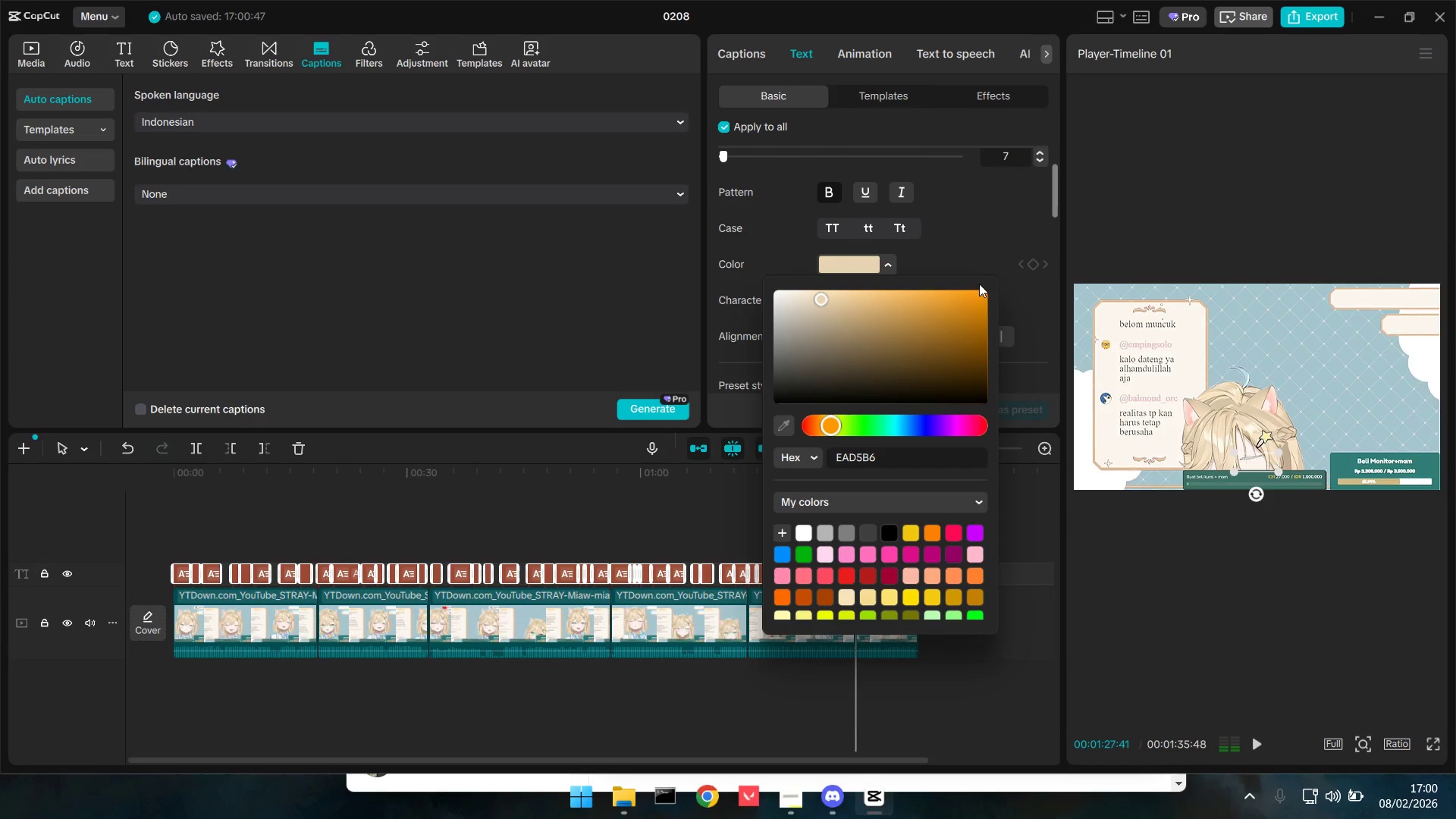 
left_click([956, 229])
 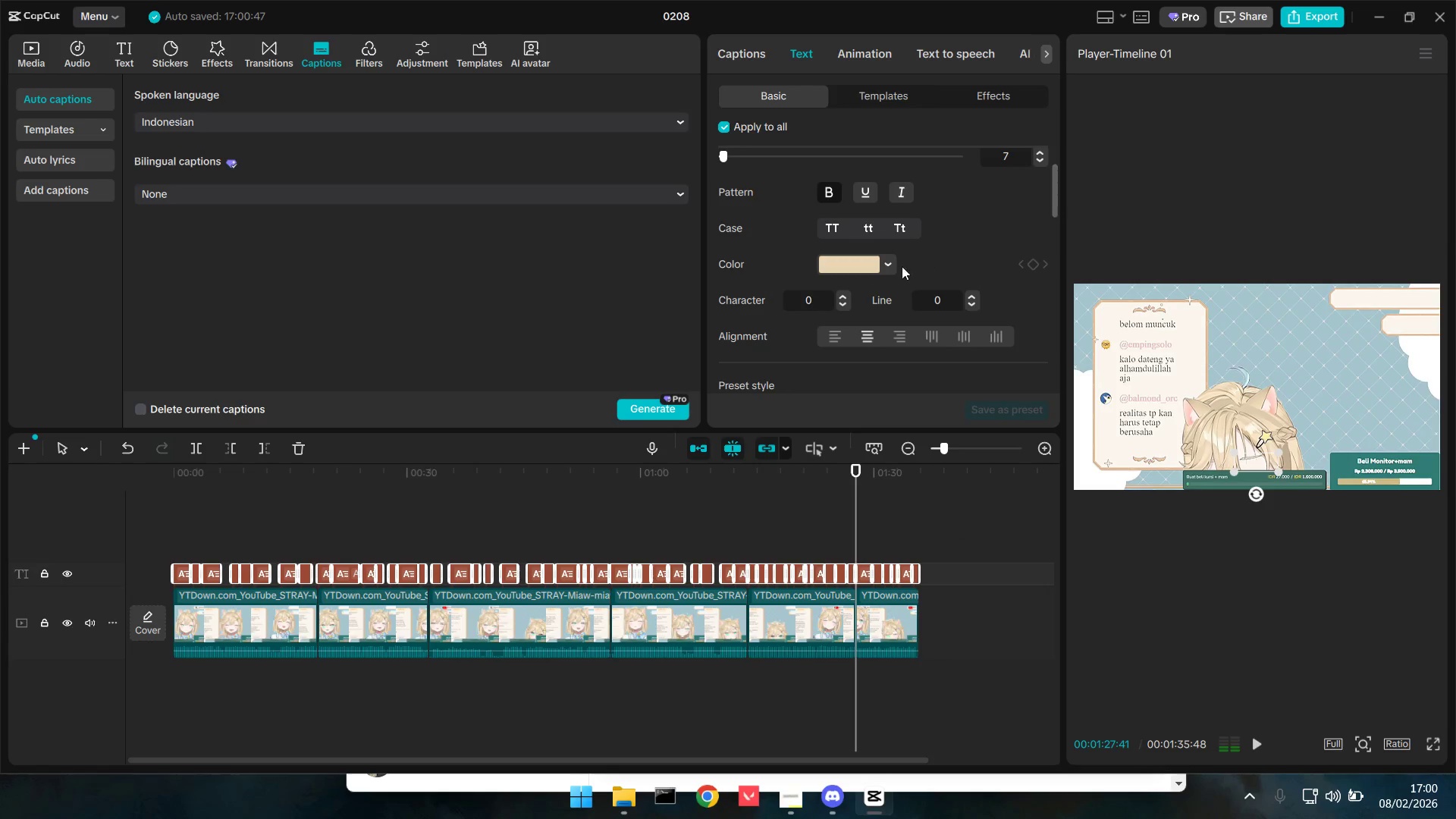 
scroll: coordinate [896, 266], scroll_direction: up, amount: 4.0
 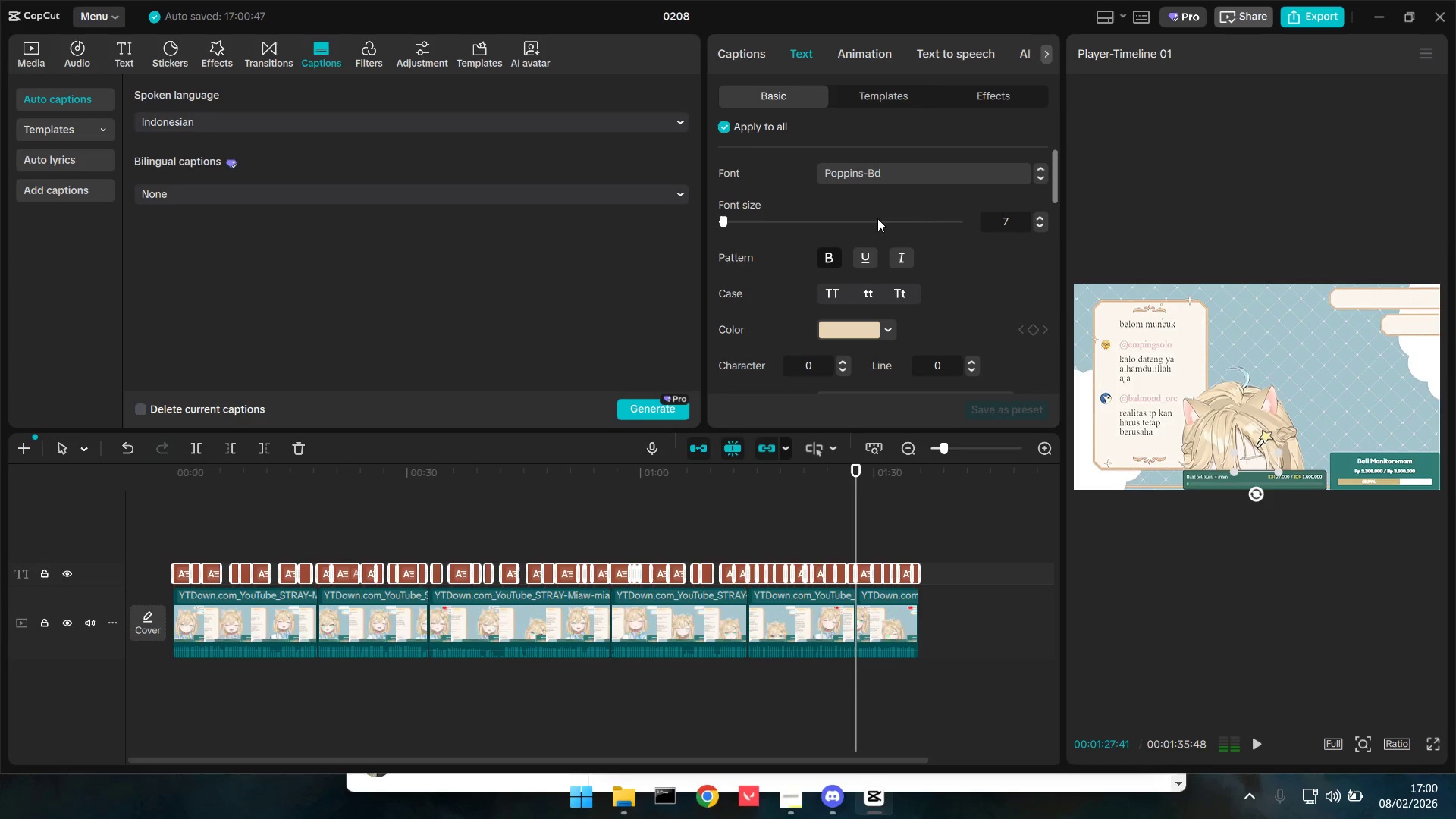 
left_click([878, 178])
 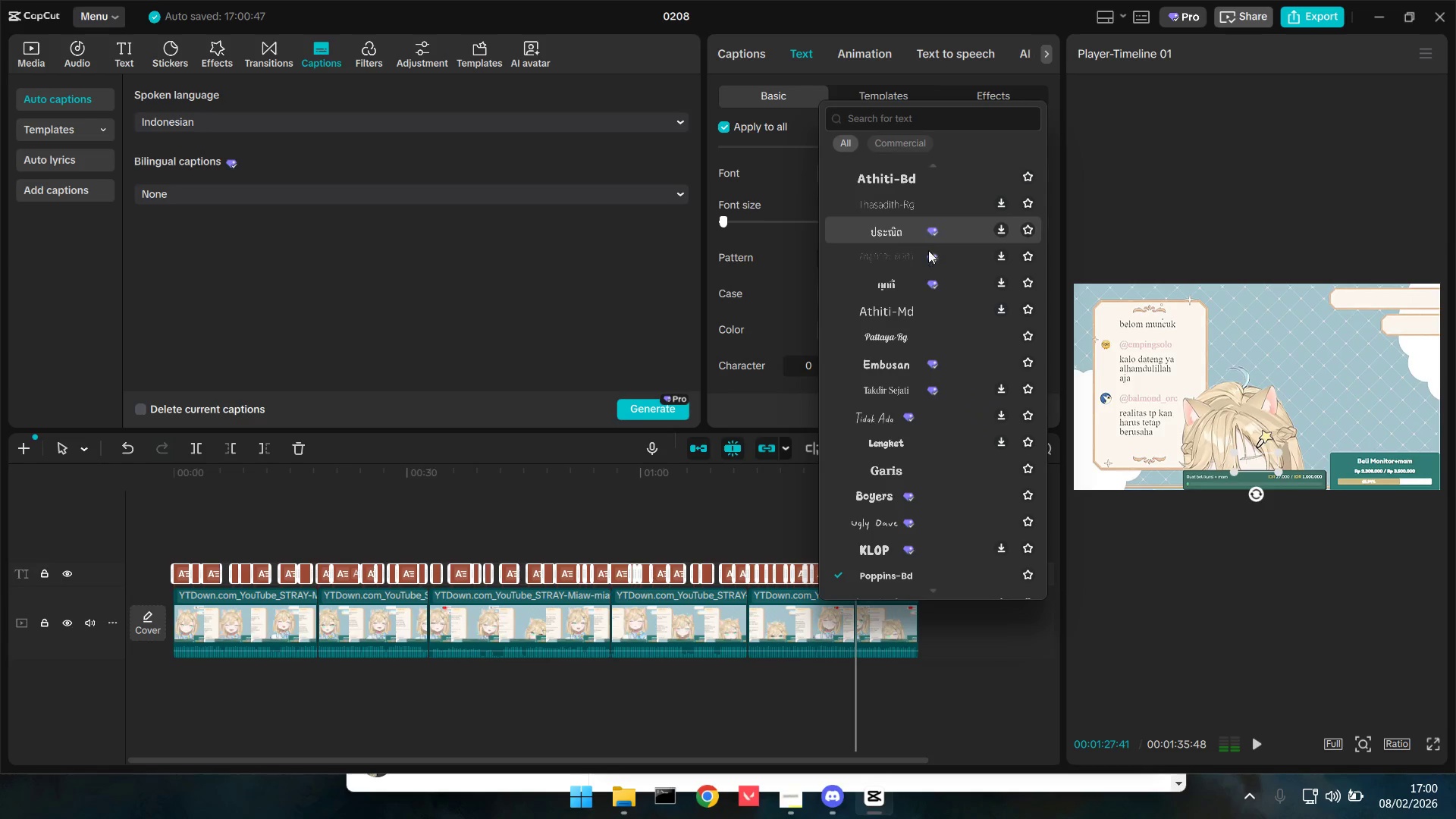 
scroll: coordinate [996, 464], scroll_direction: up, amount: 12.0
 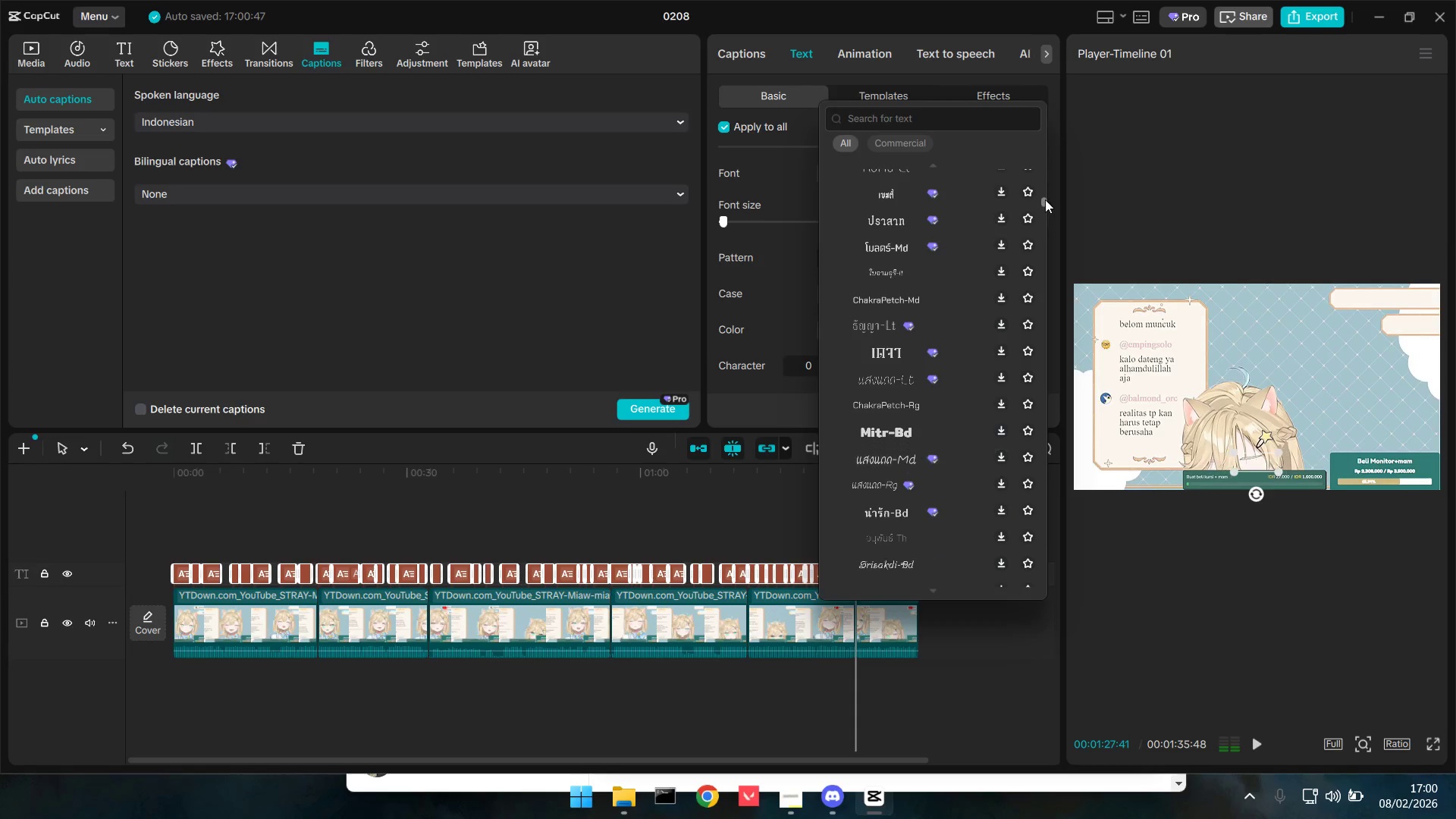 
left_click_drag(start_coordinate=[1045, 199], to_coordinate=[1045, 88])
 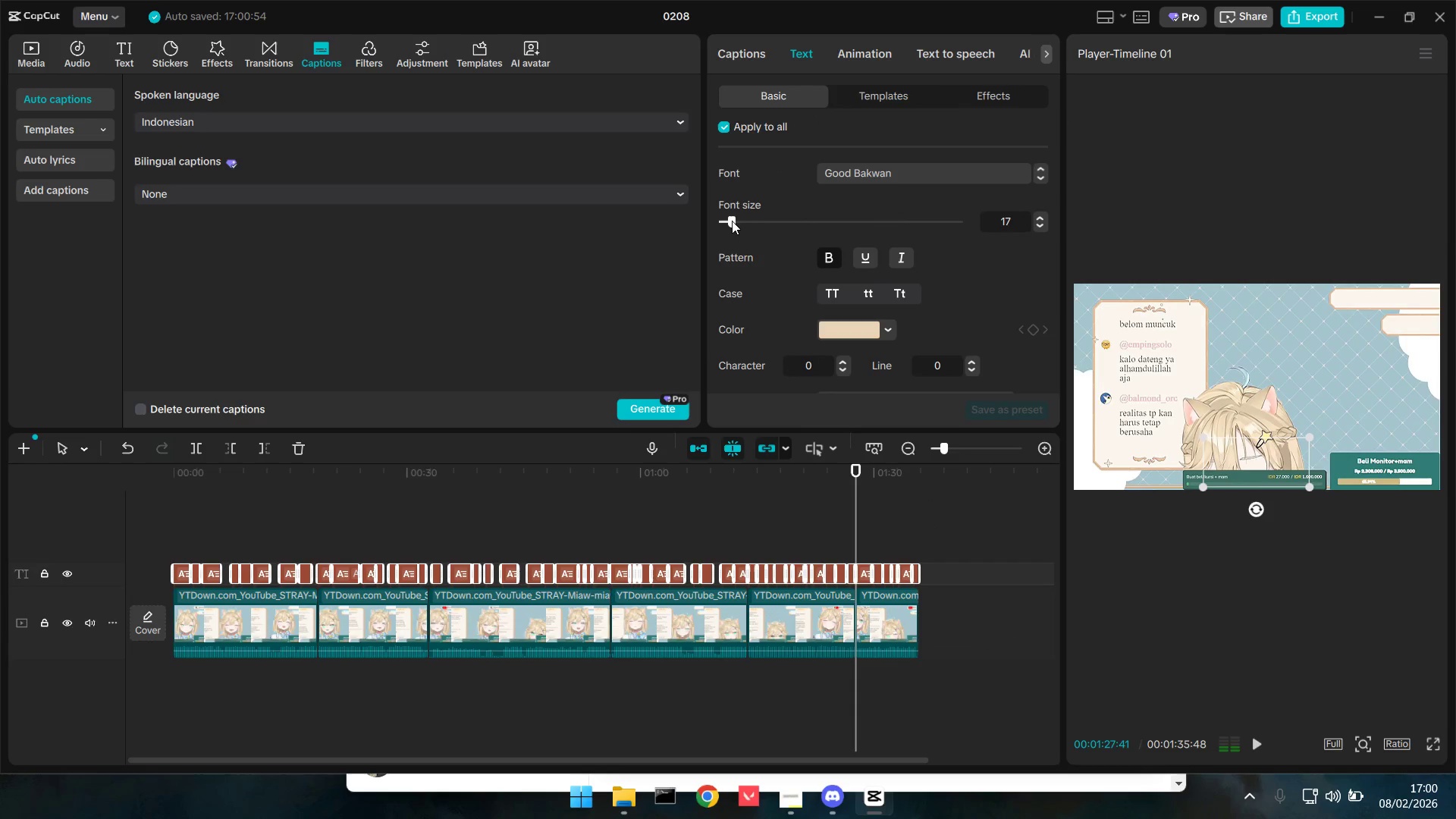 
left_click([199, 528])
 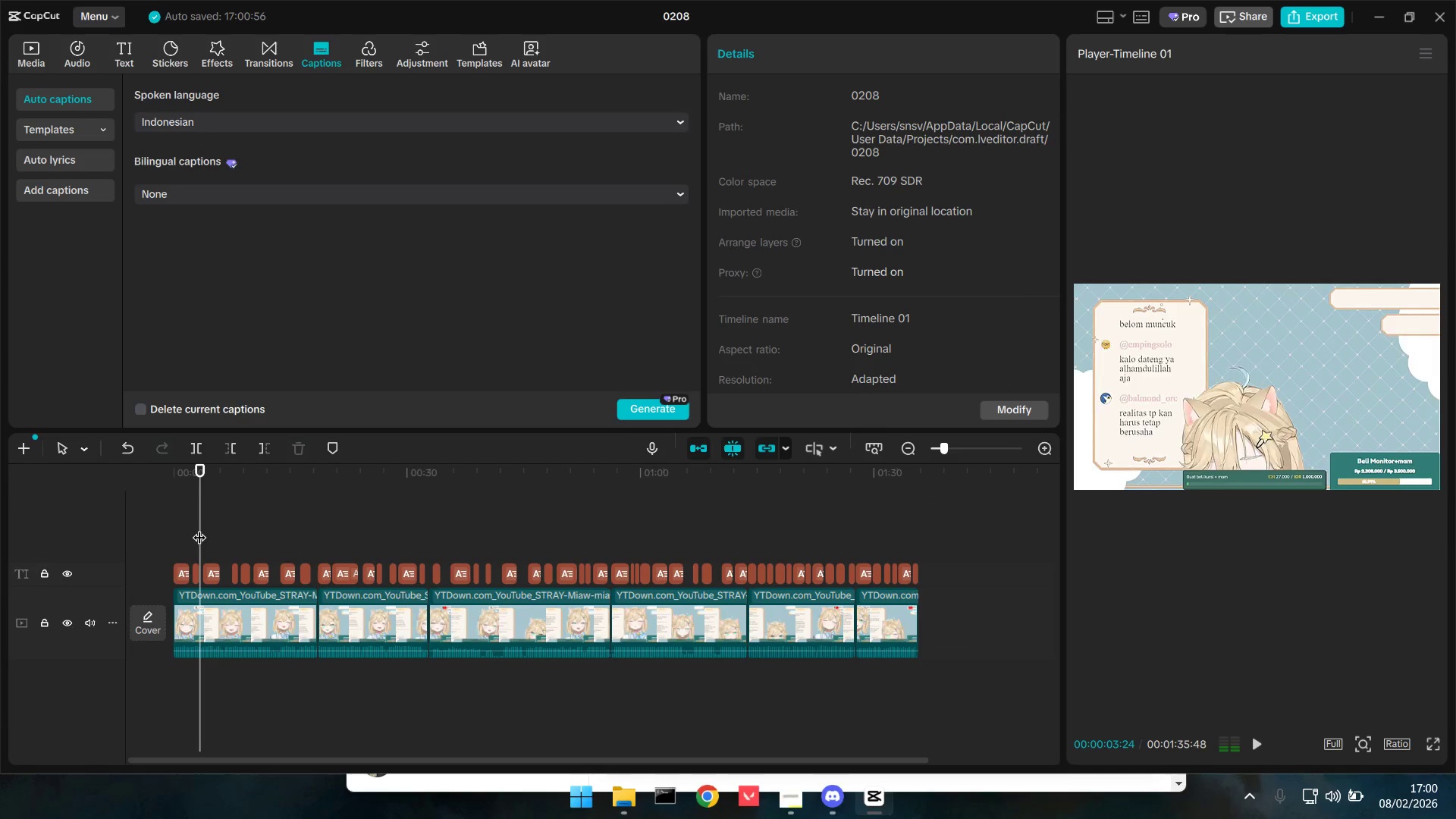 
left_click_drag(start_coordinate=[199, 528], to_coordinate=[87, 538])
 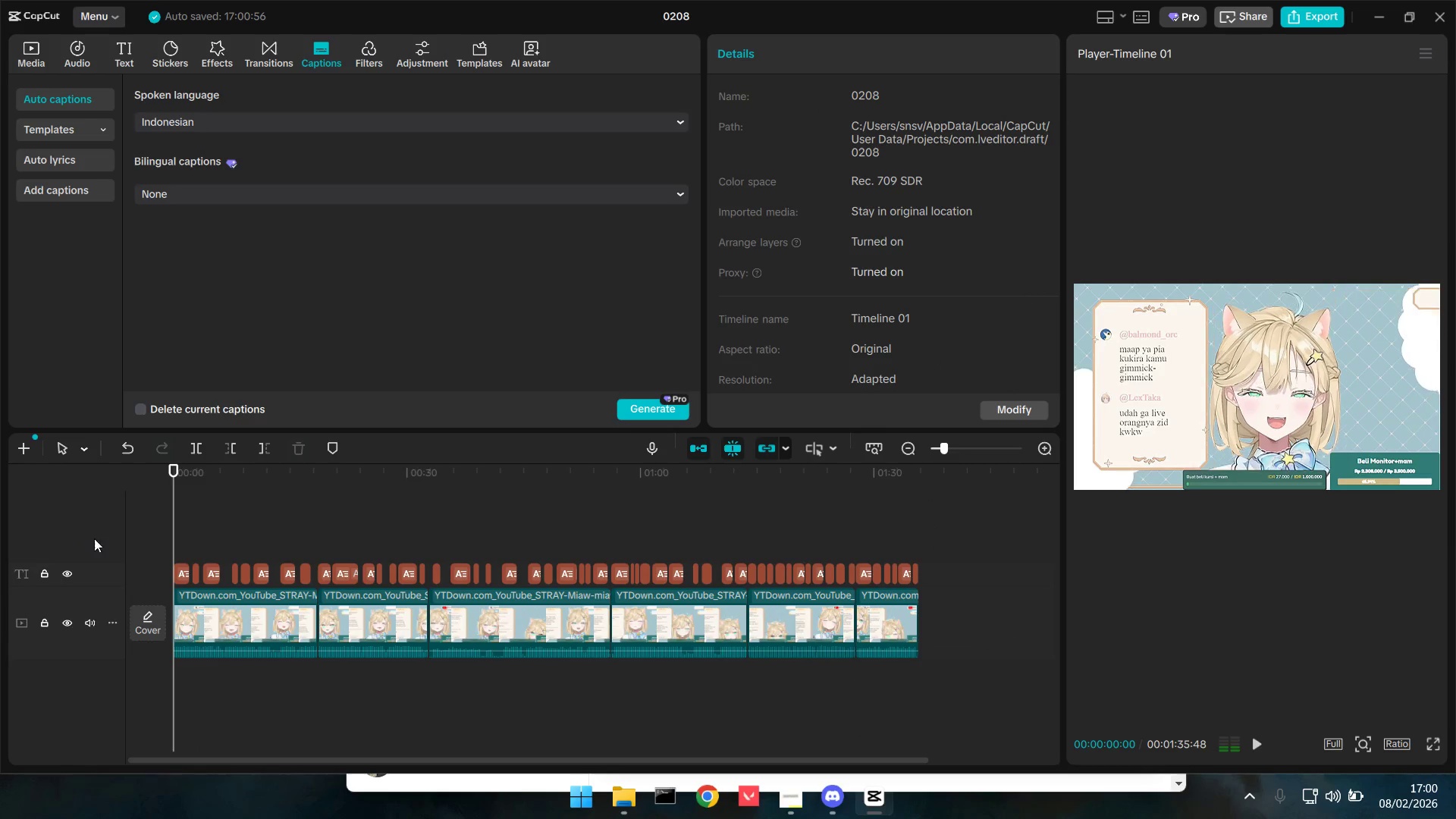 
key(Space)
 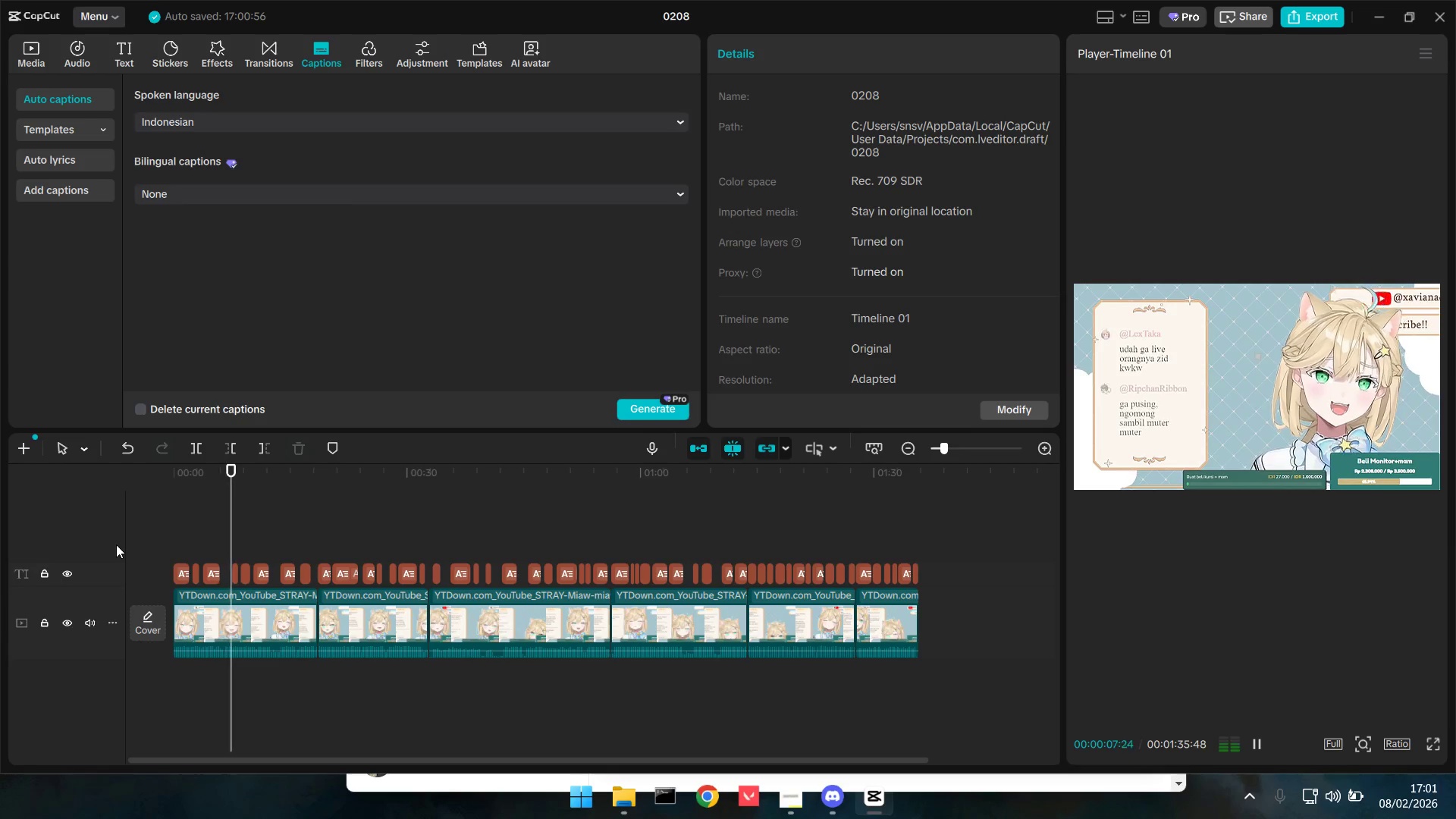 
wait(12.55)
 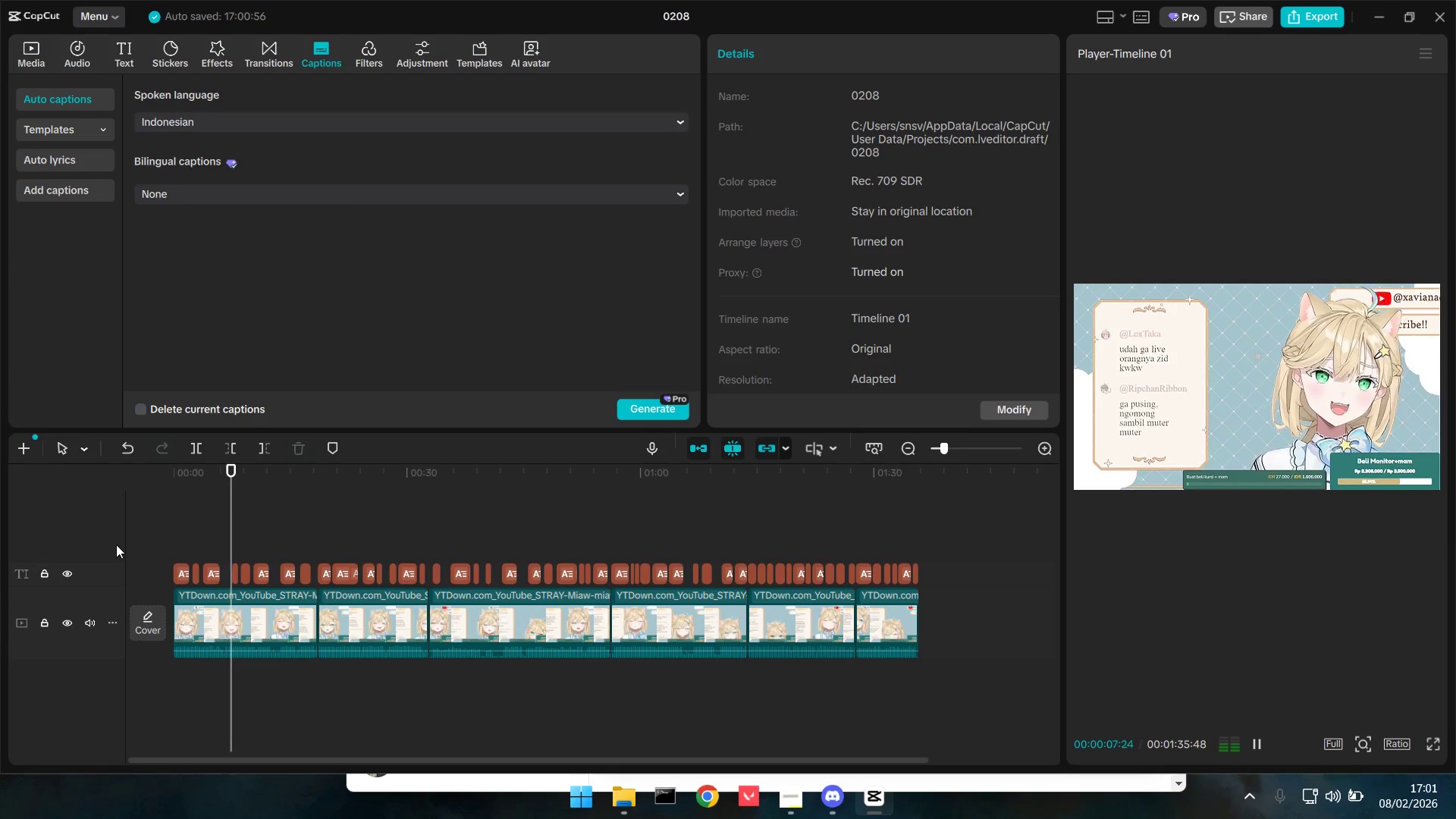 
left_click([262, 56])
 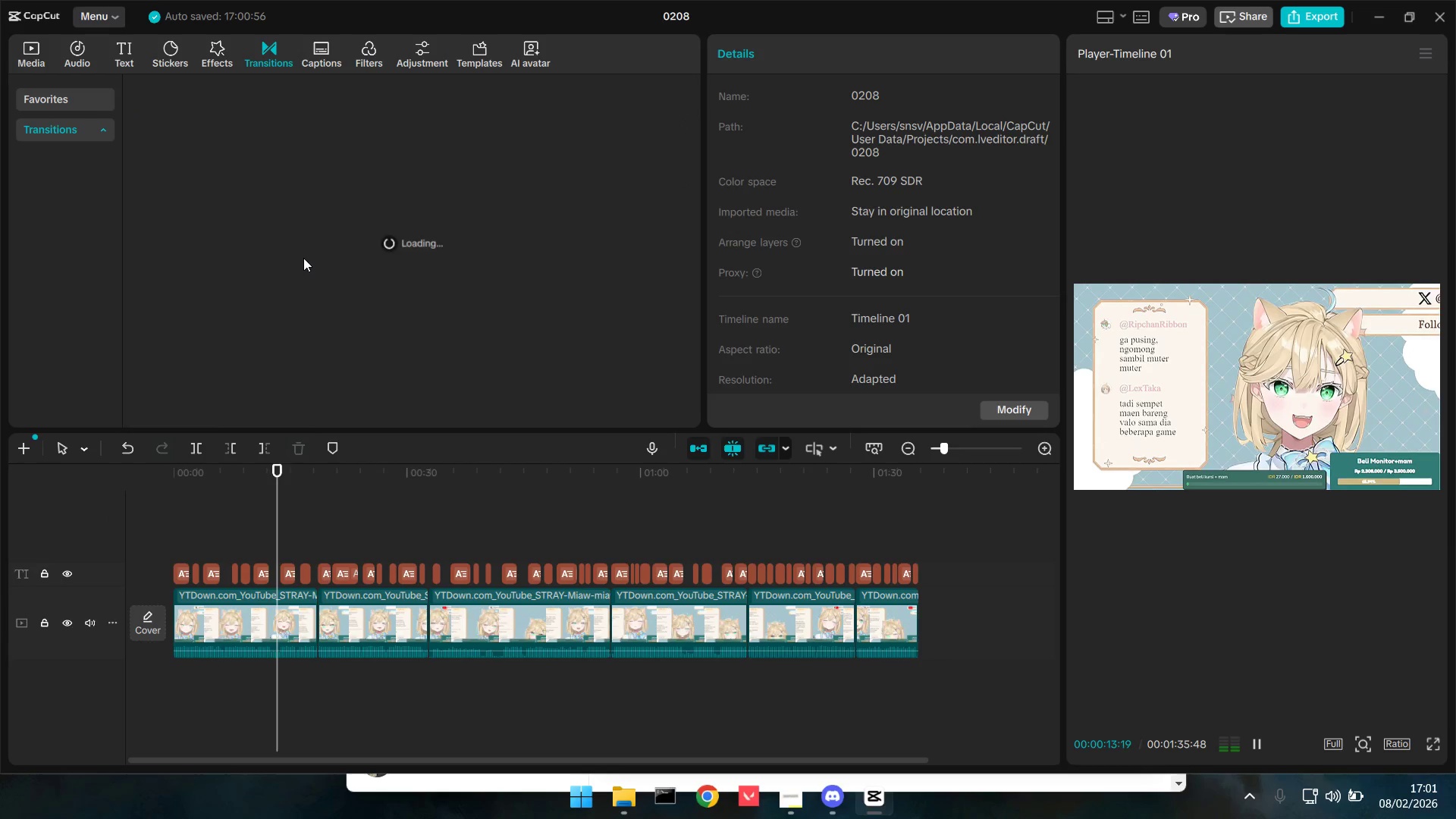 
key(Alt+AltLeft)
 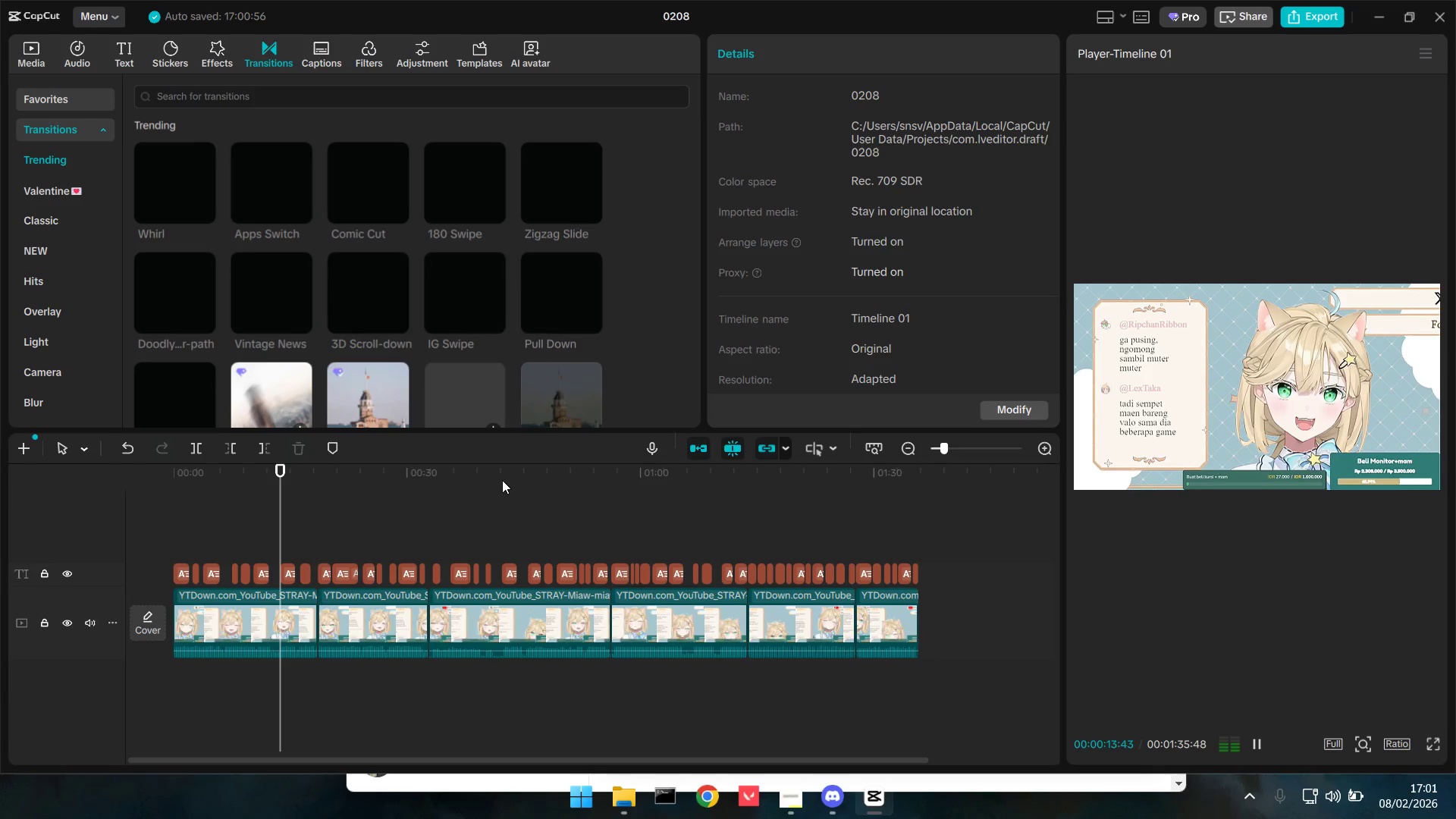 
key(Alt+Tab)